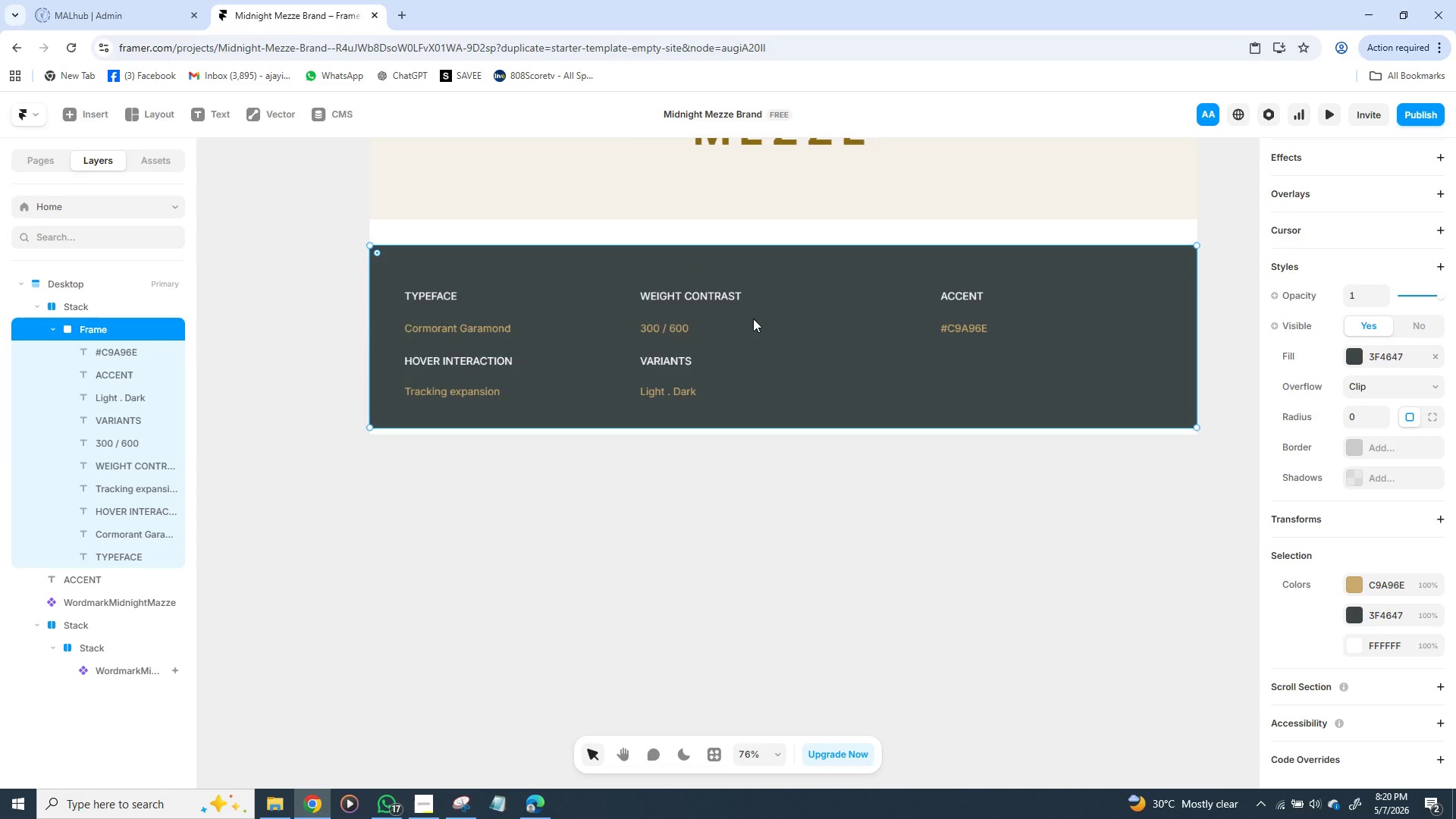 
left_click_drag(start_coordinate=[753, 318], to_coordinate=[753, 305])
 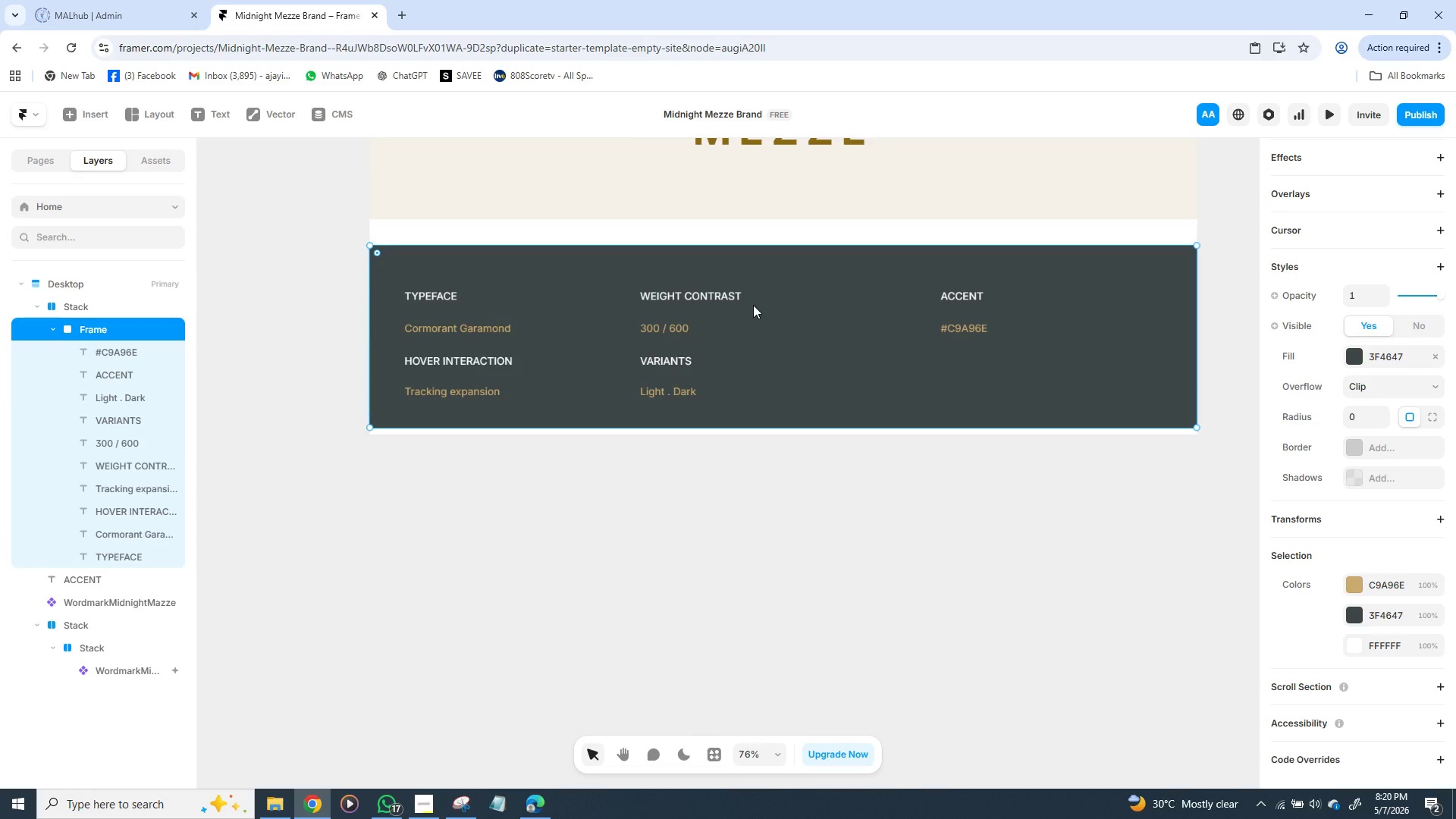 
left_click_drag(start_coordinate=[753, 305], to_coordinate=[753, 289])
 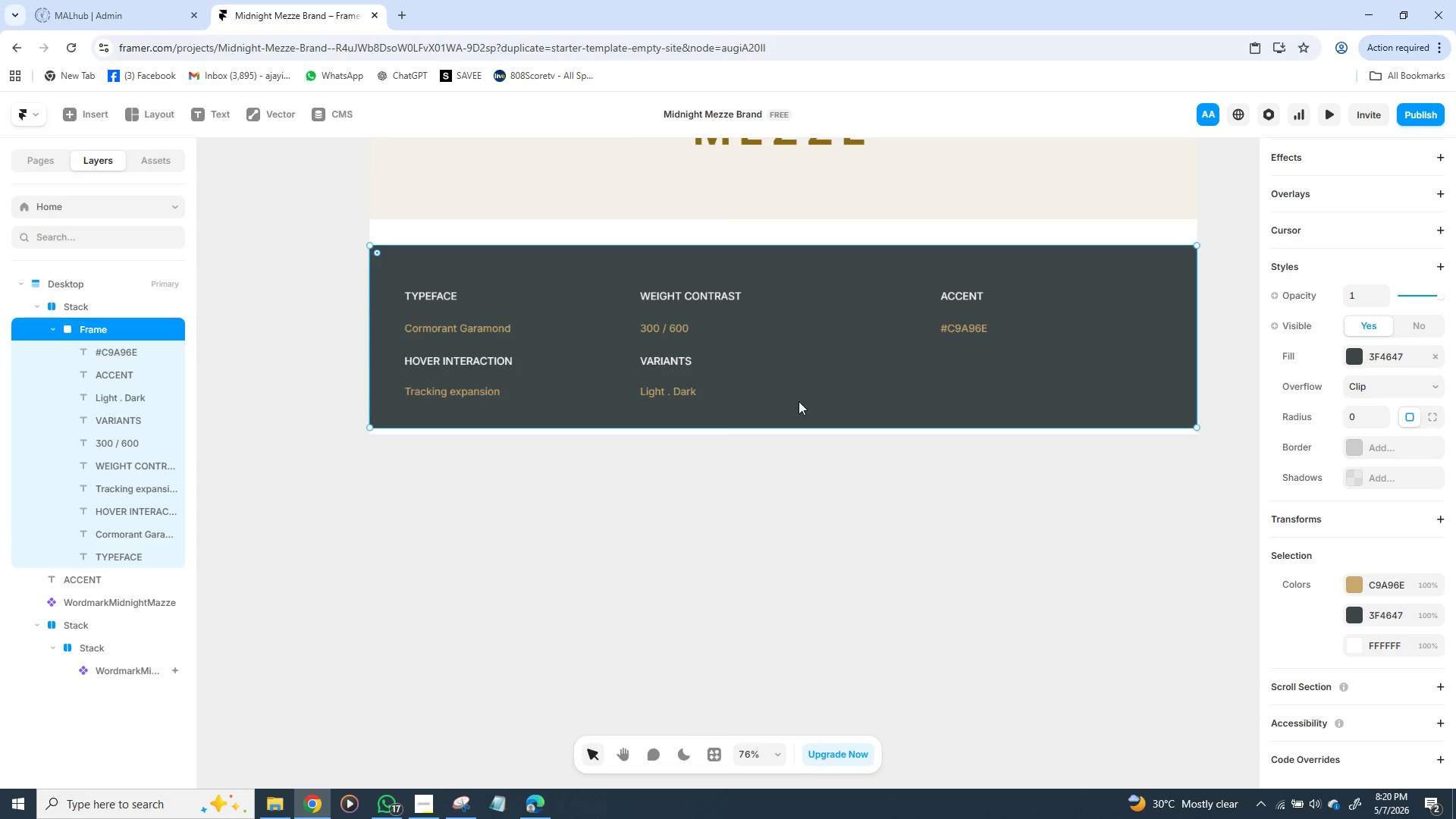 
left_click([708, 522])
 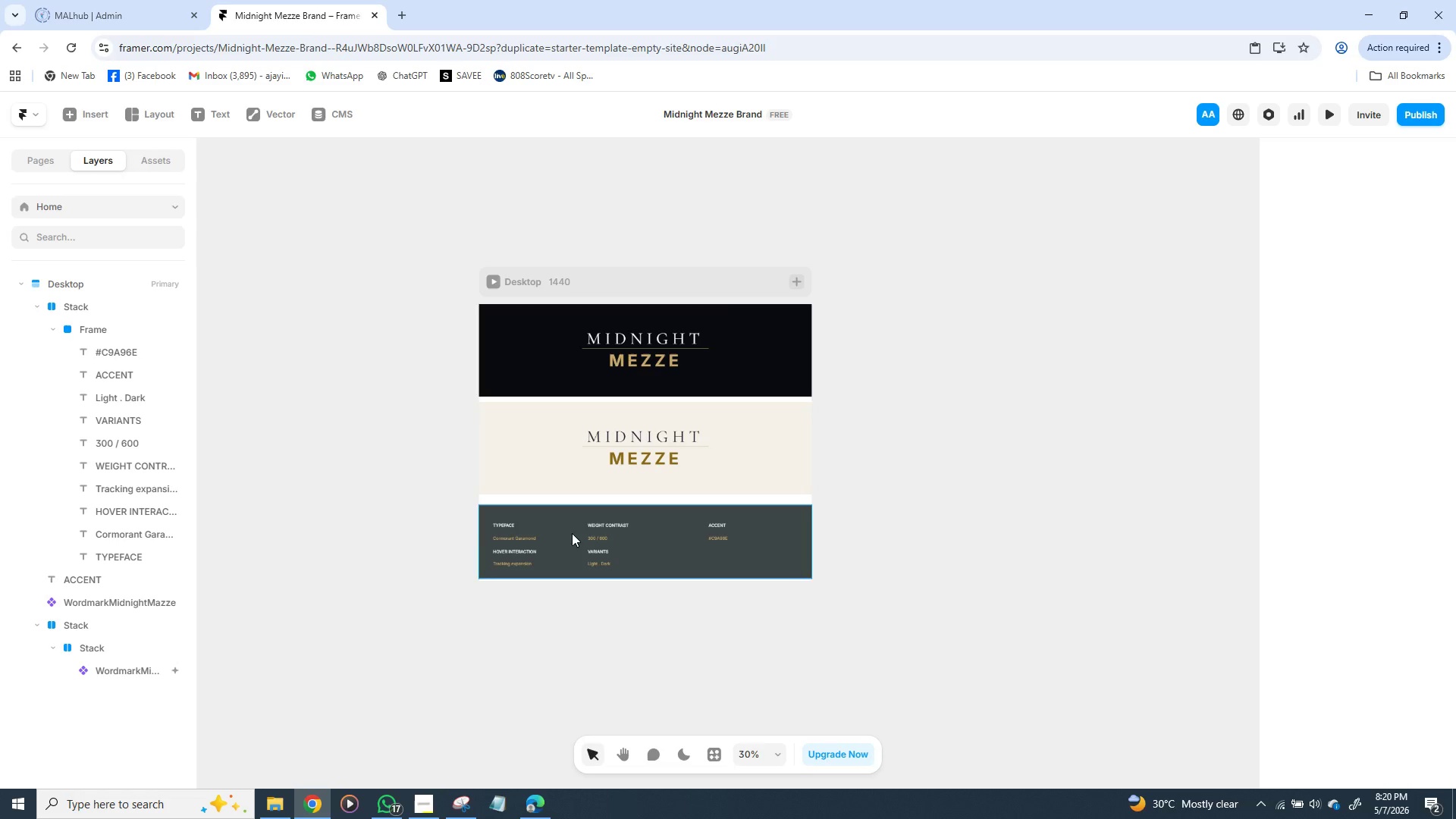 
wait(5.8)
 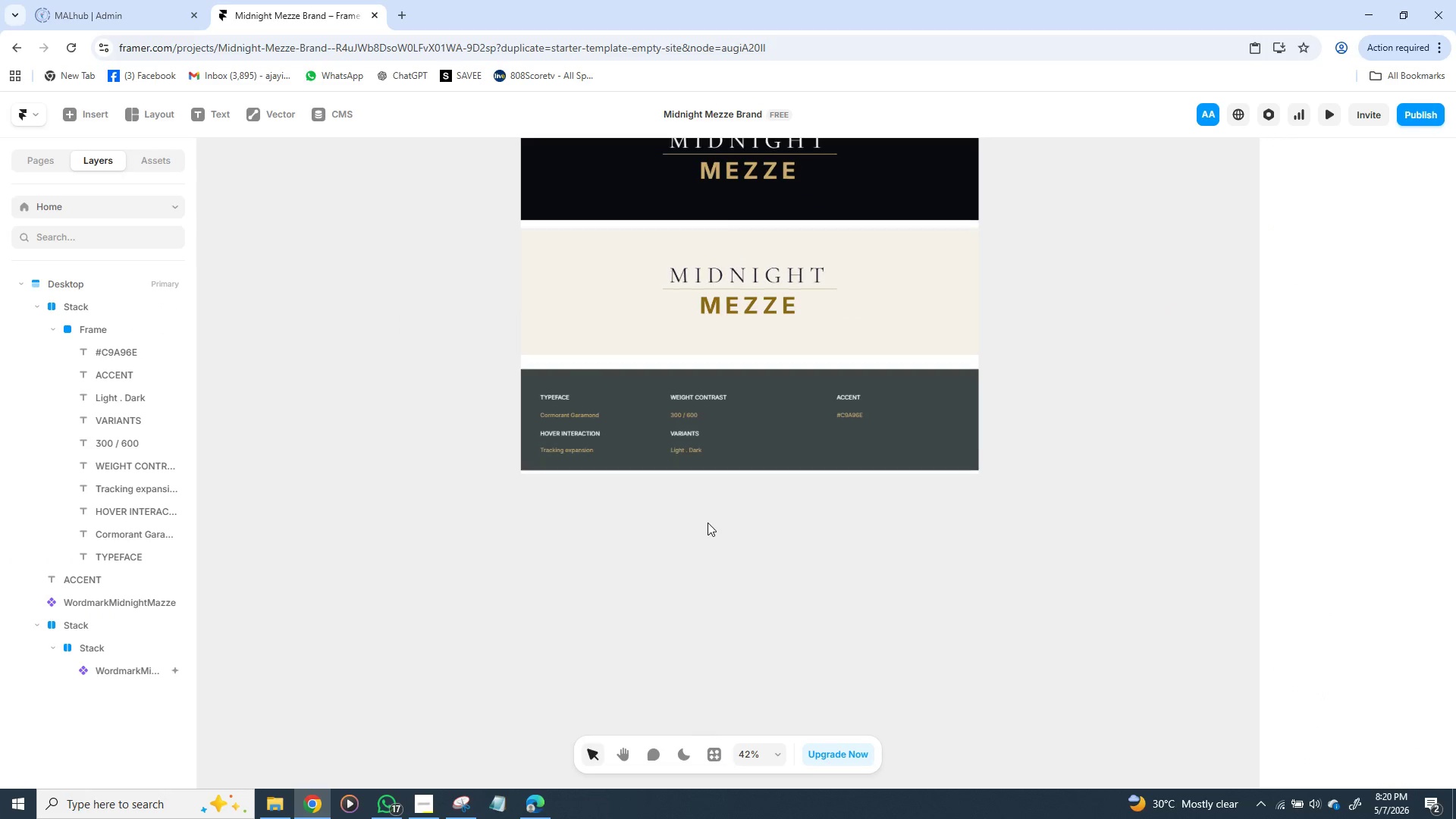 
left_click([794, 280])
 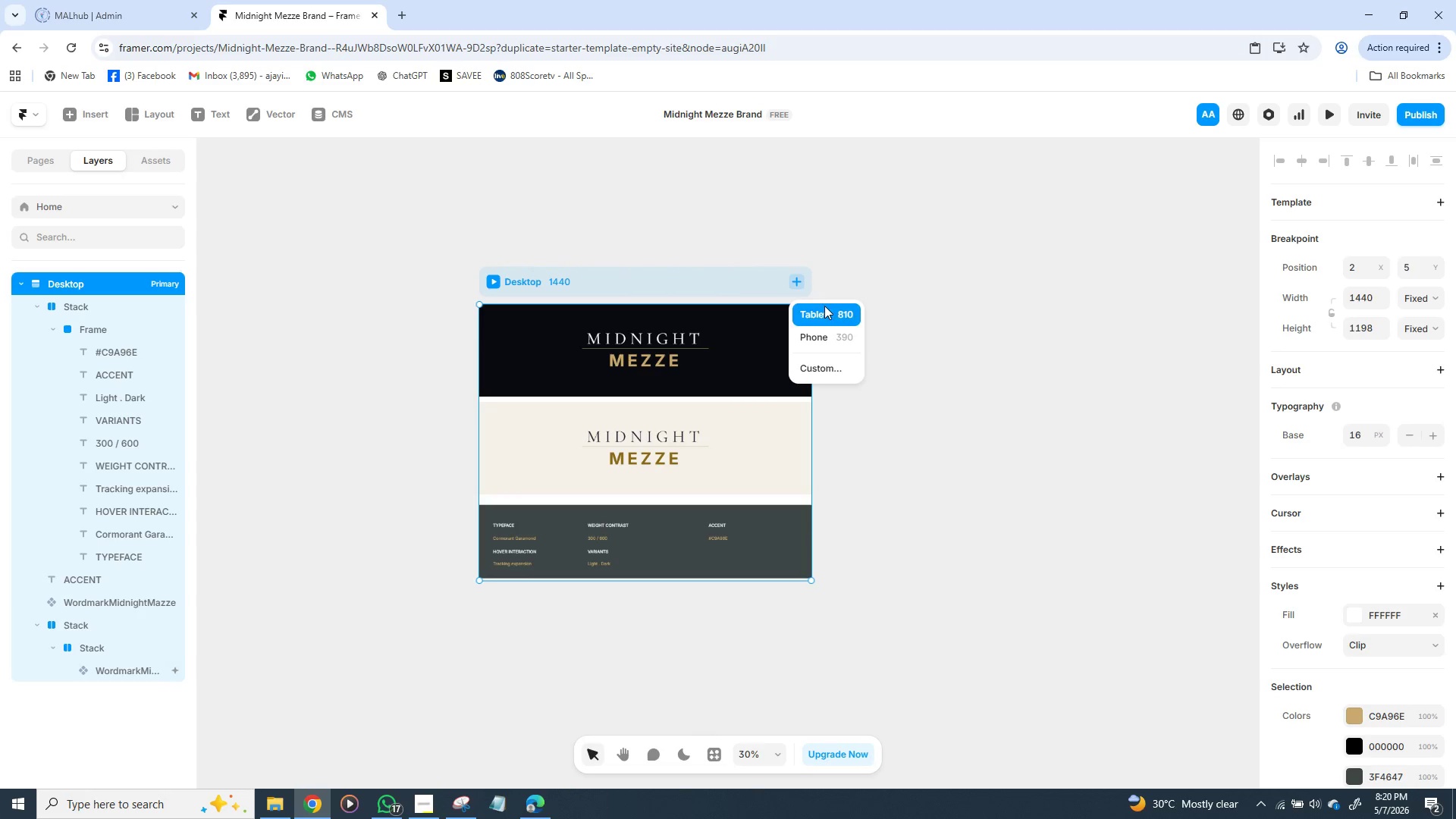 
left_click([827, 311])
 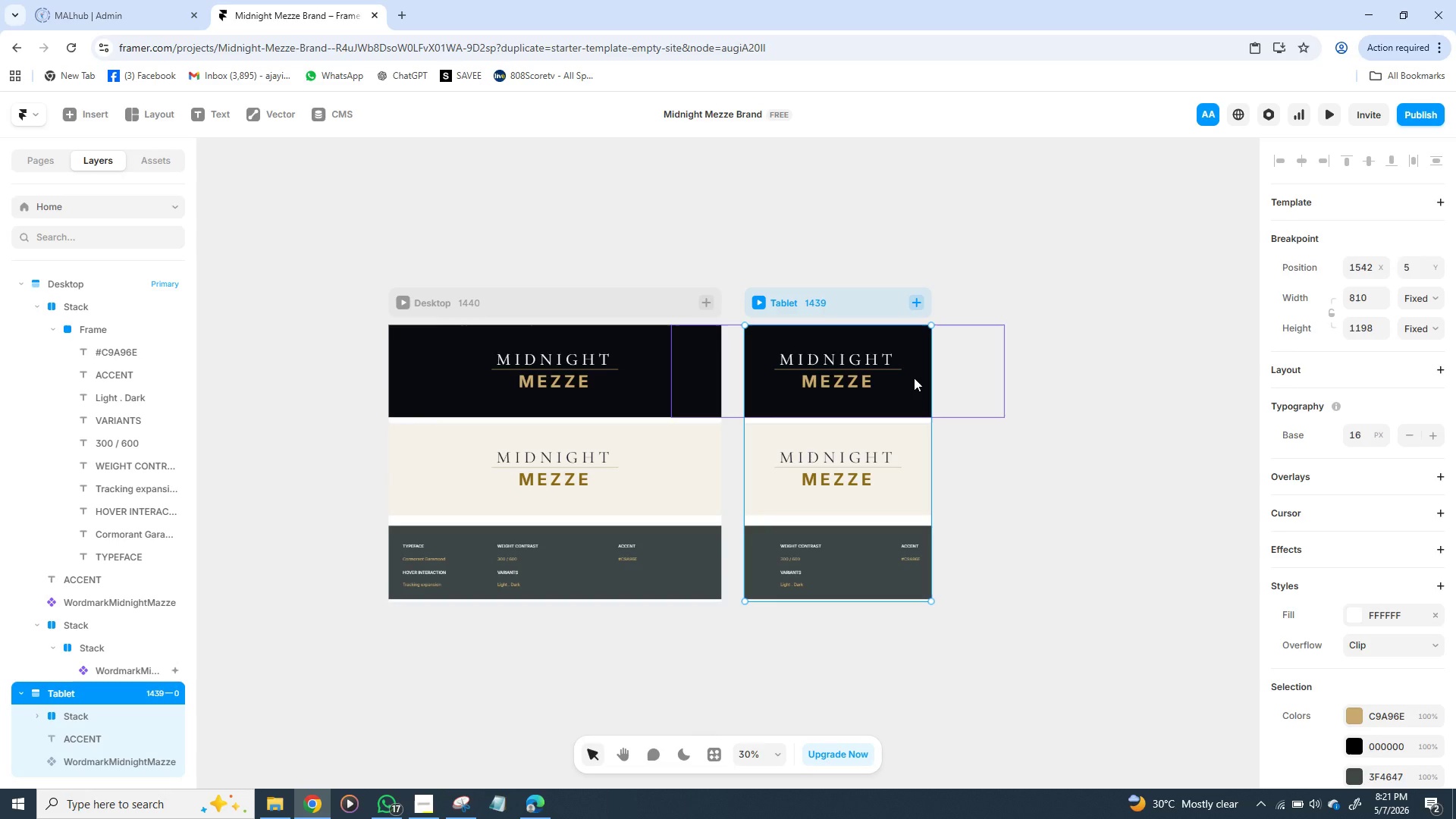 
wait(81.49)
 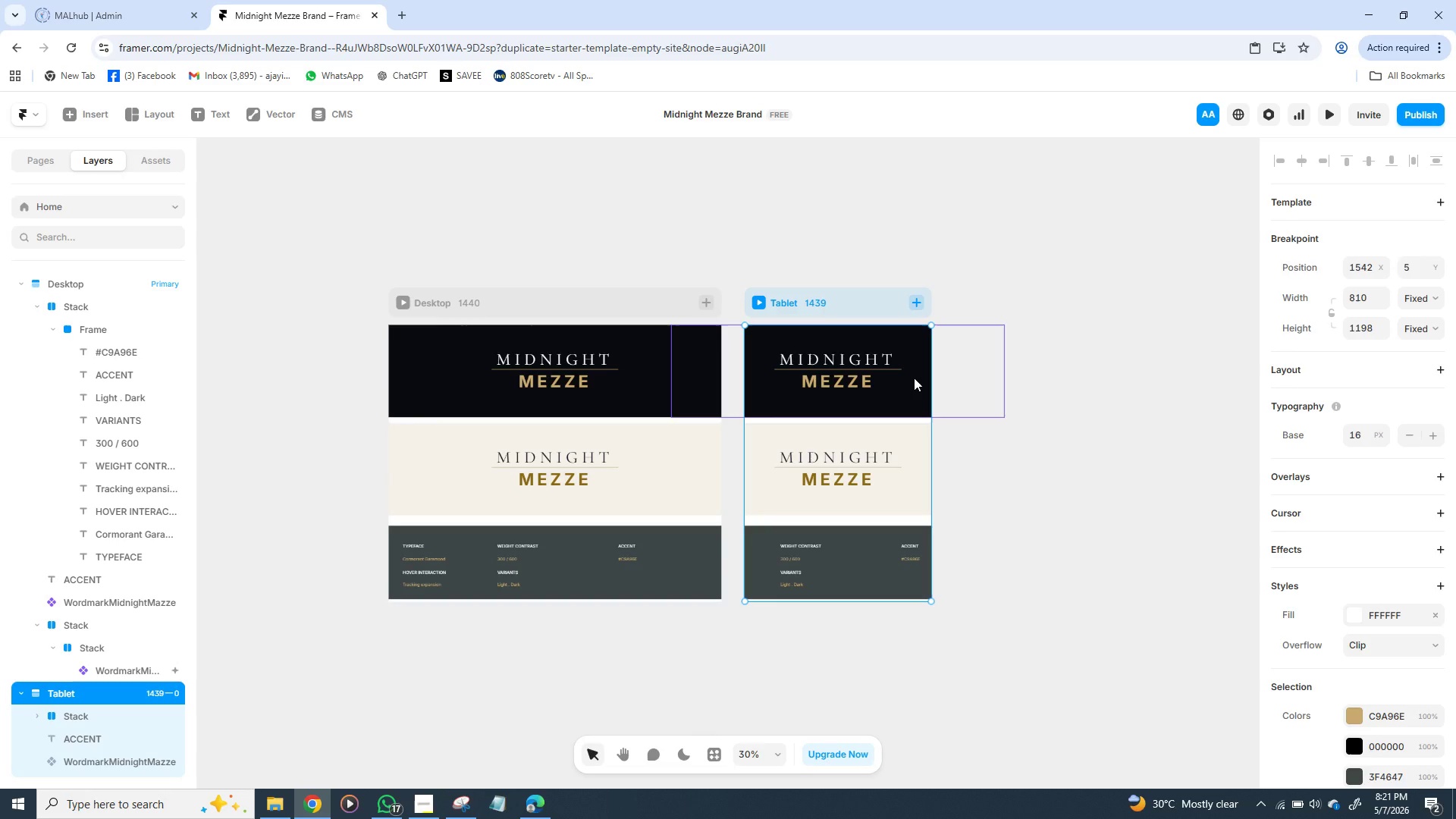 
left_click([924, 372])
 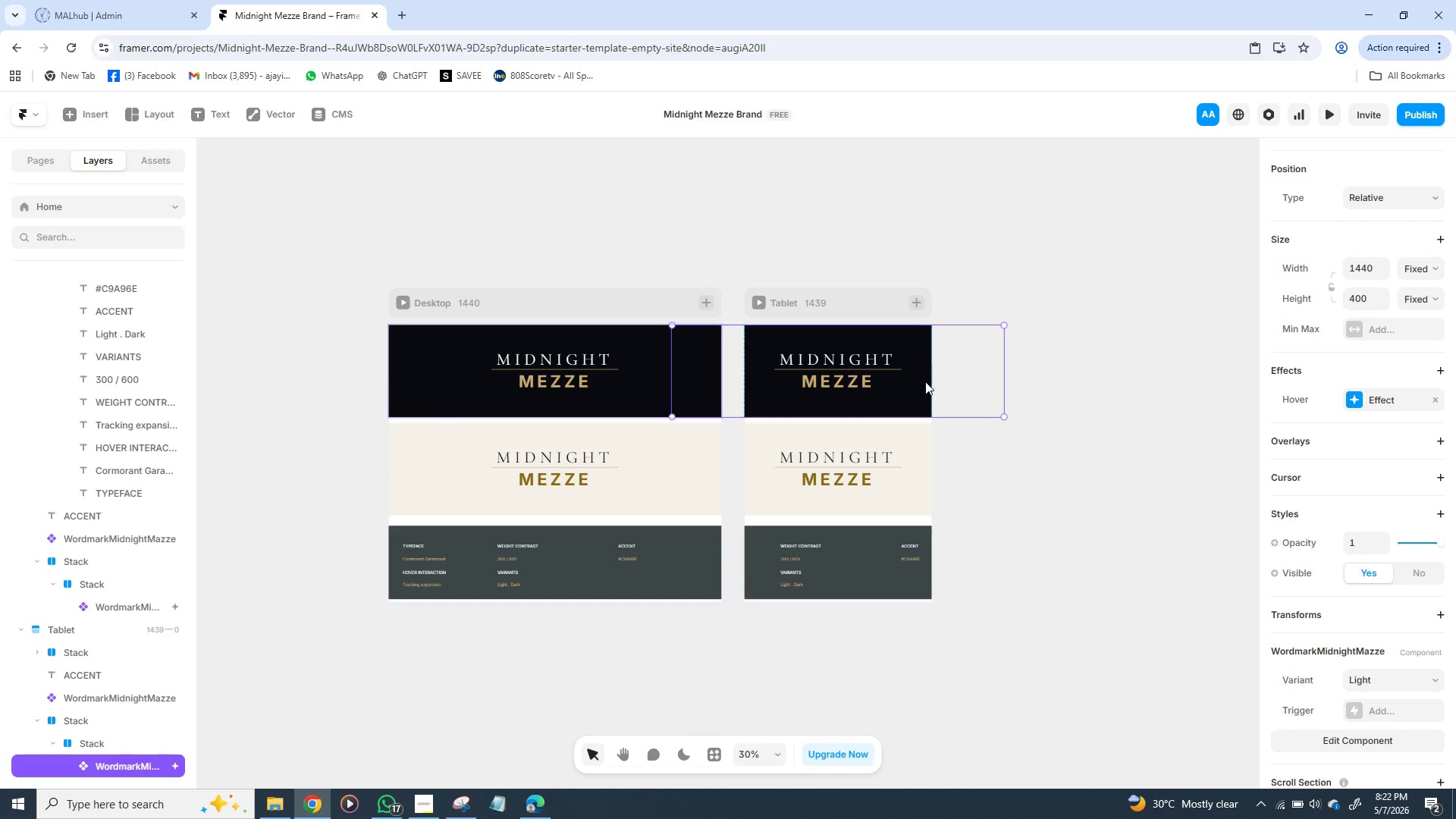 
wait(19.48)
 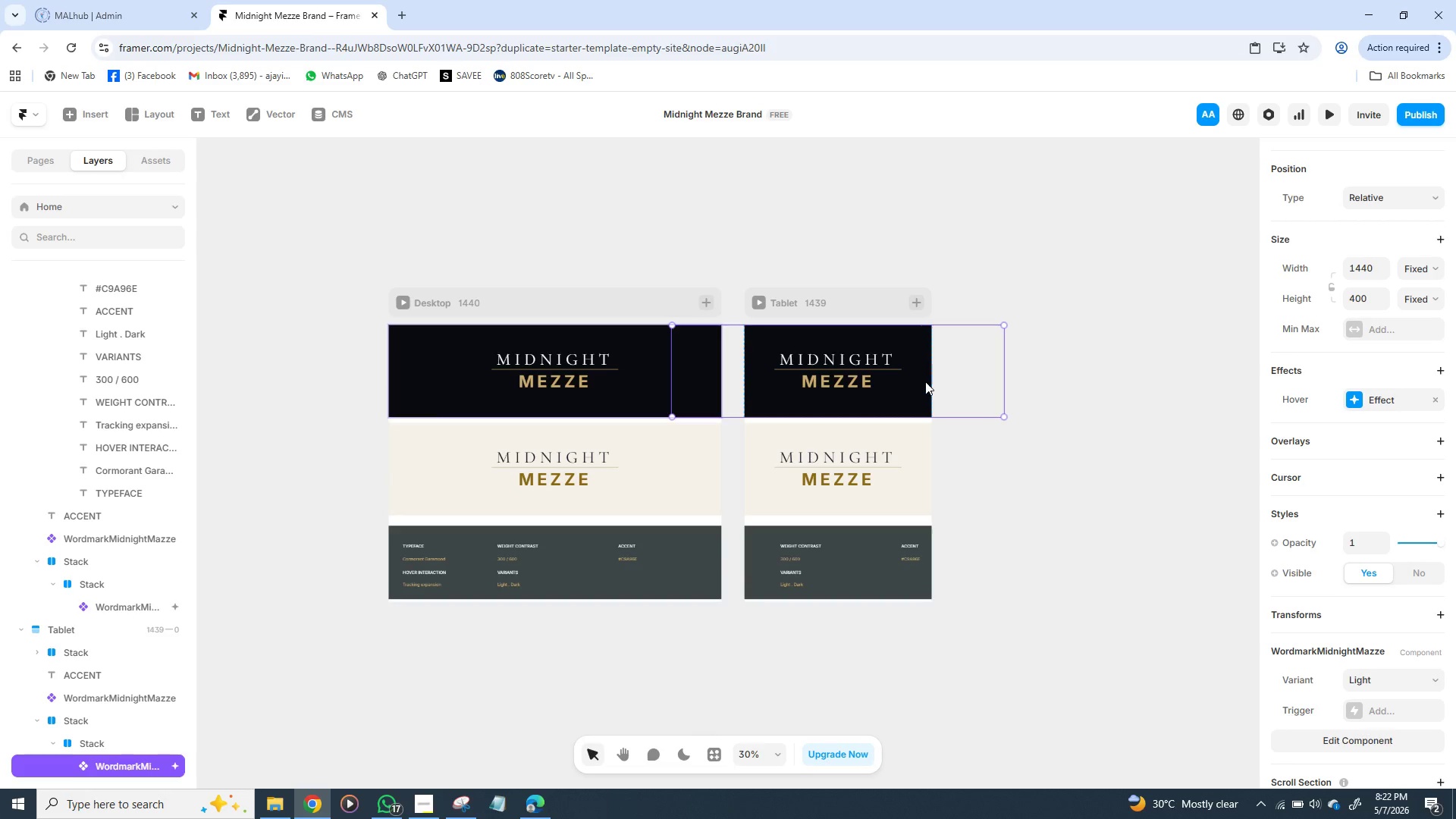 
left_click([1433, 271])
 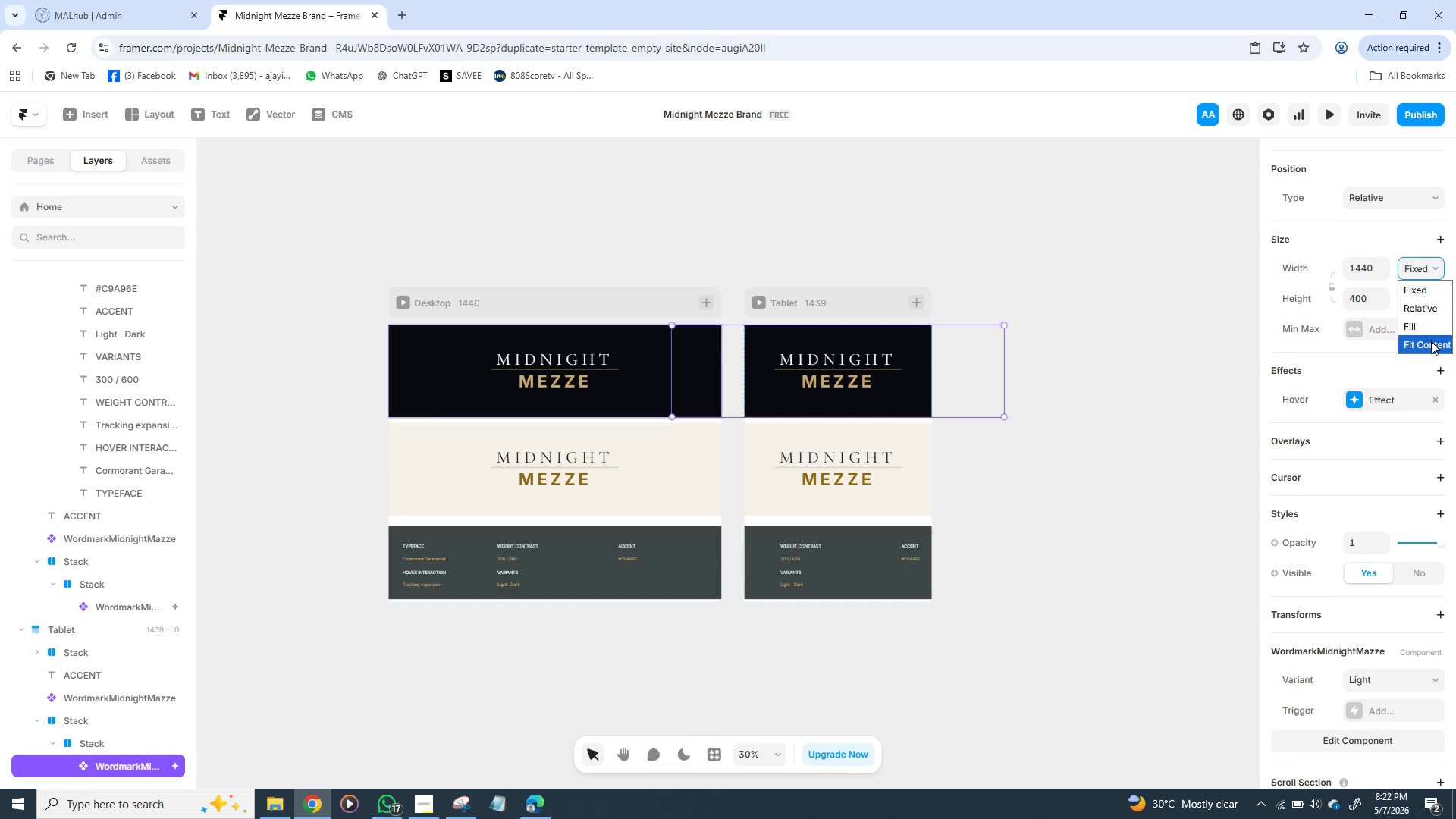 
left_click([1431, 341])
 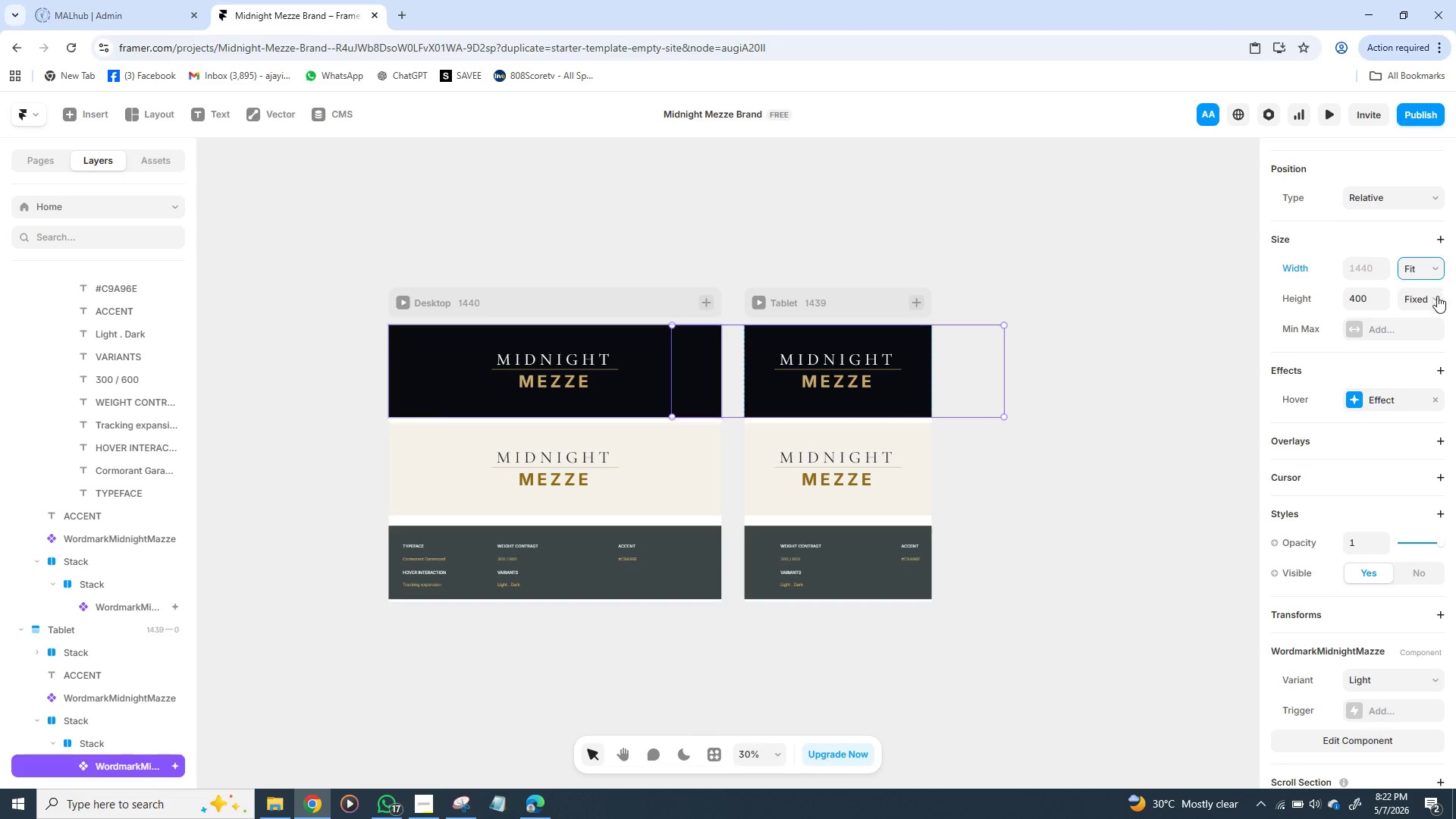 
left_click([1432, 301])
 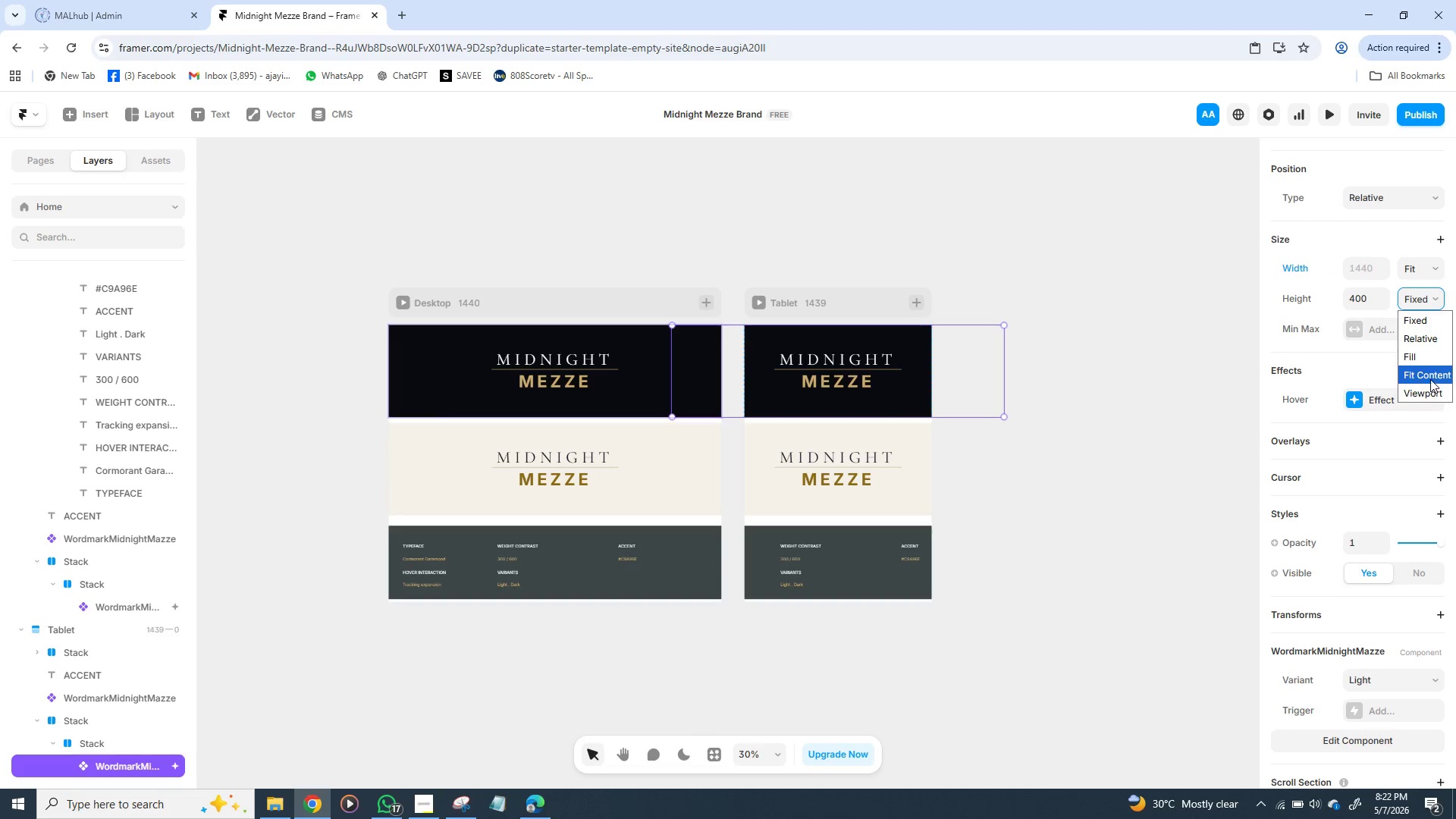 
left_click([1430, 375])
 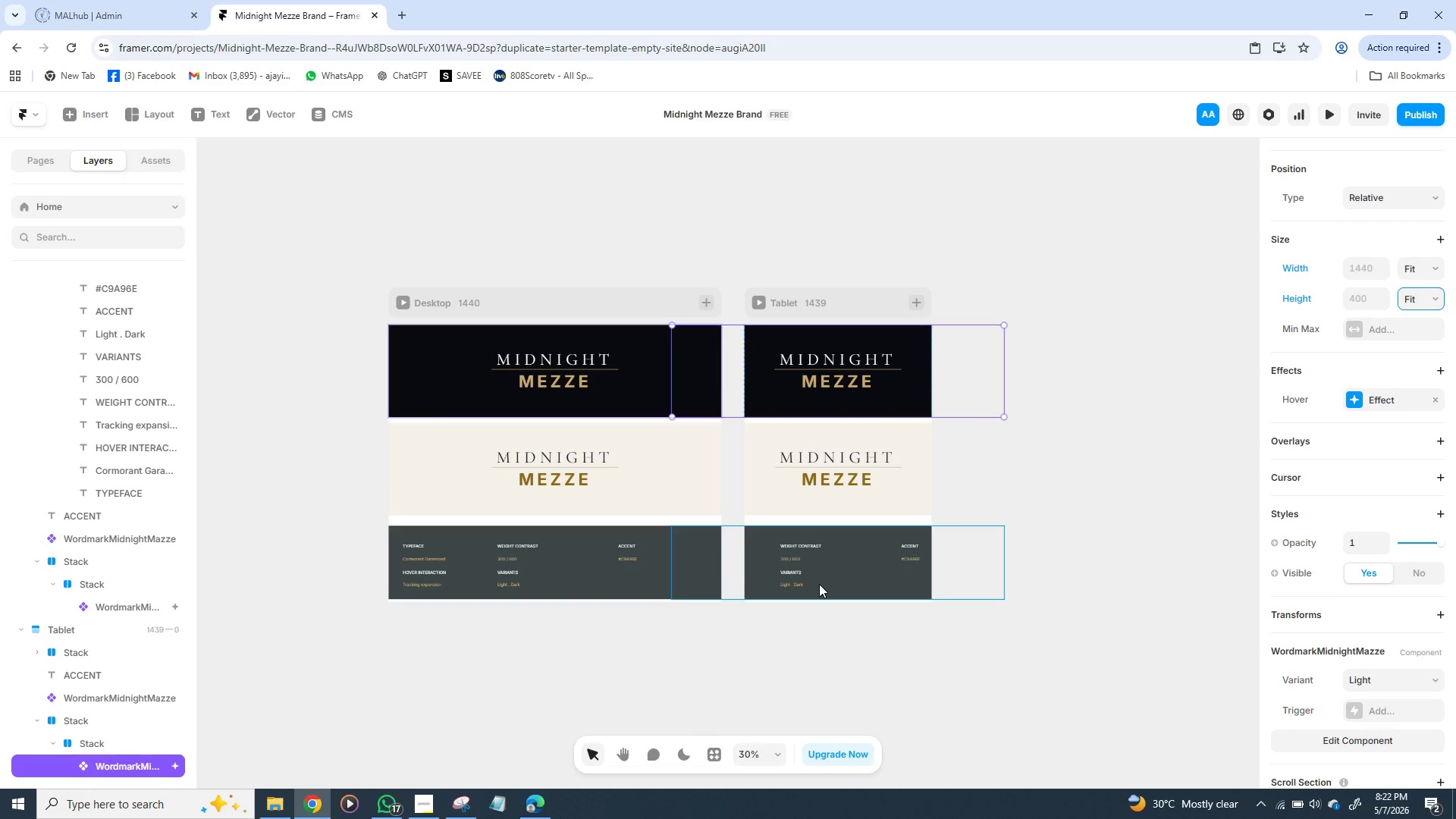 
wait(11.33)
 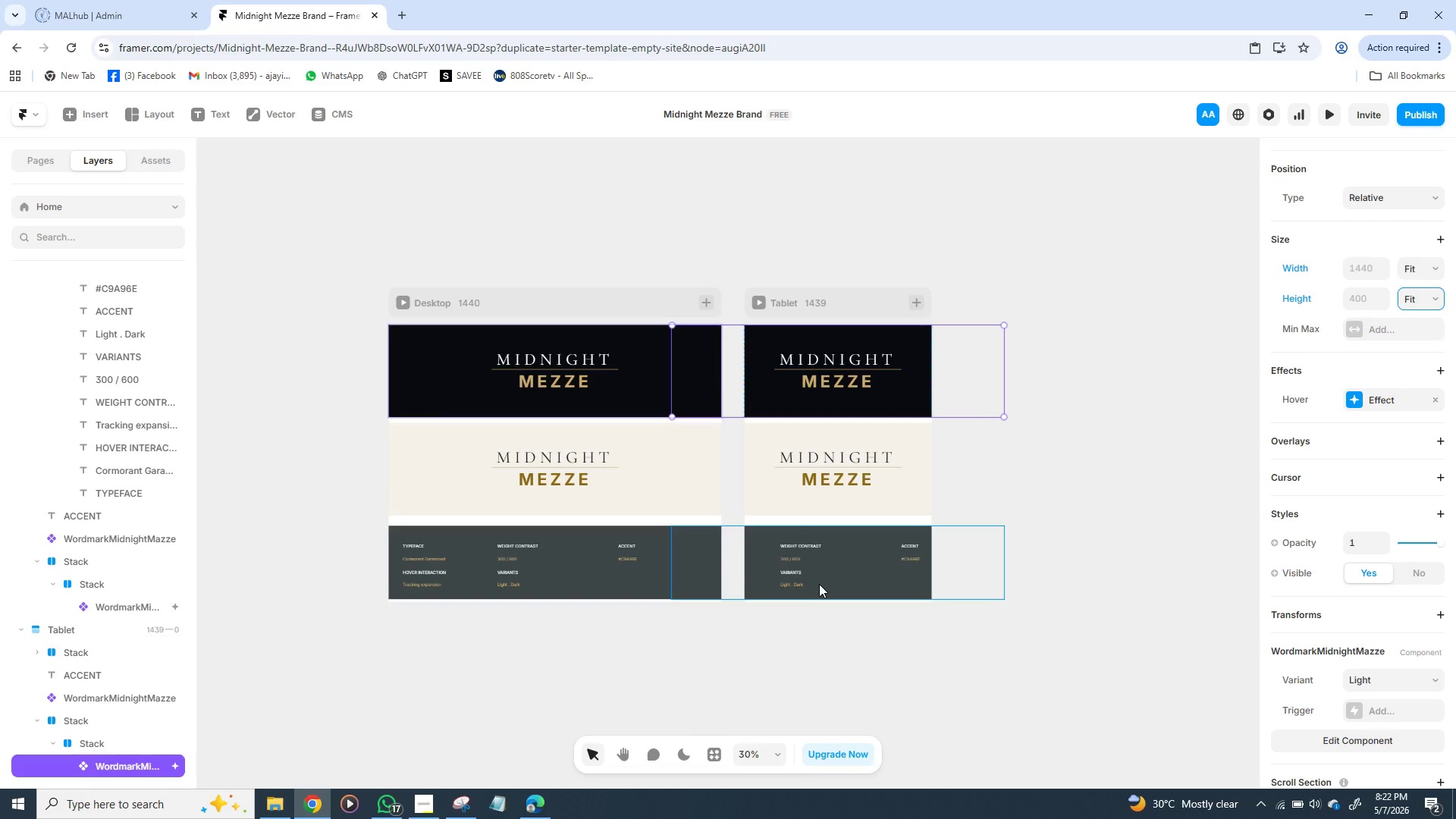 
left_click([469, 384])
 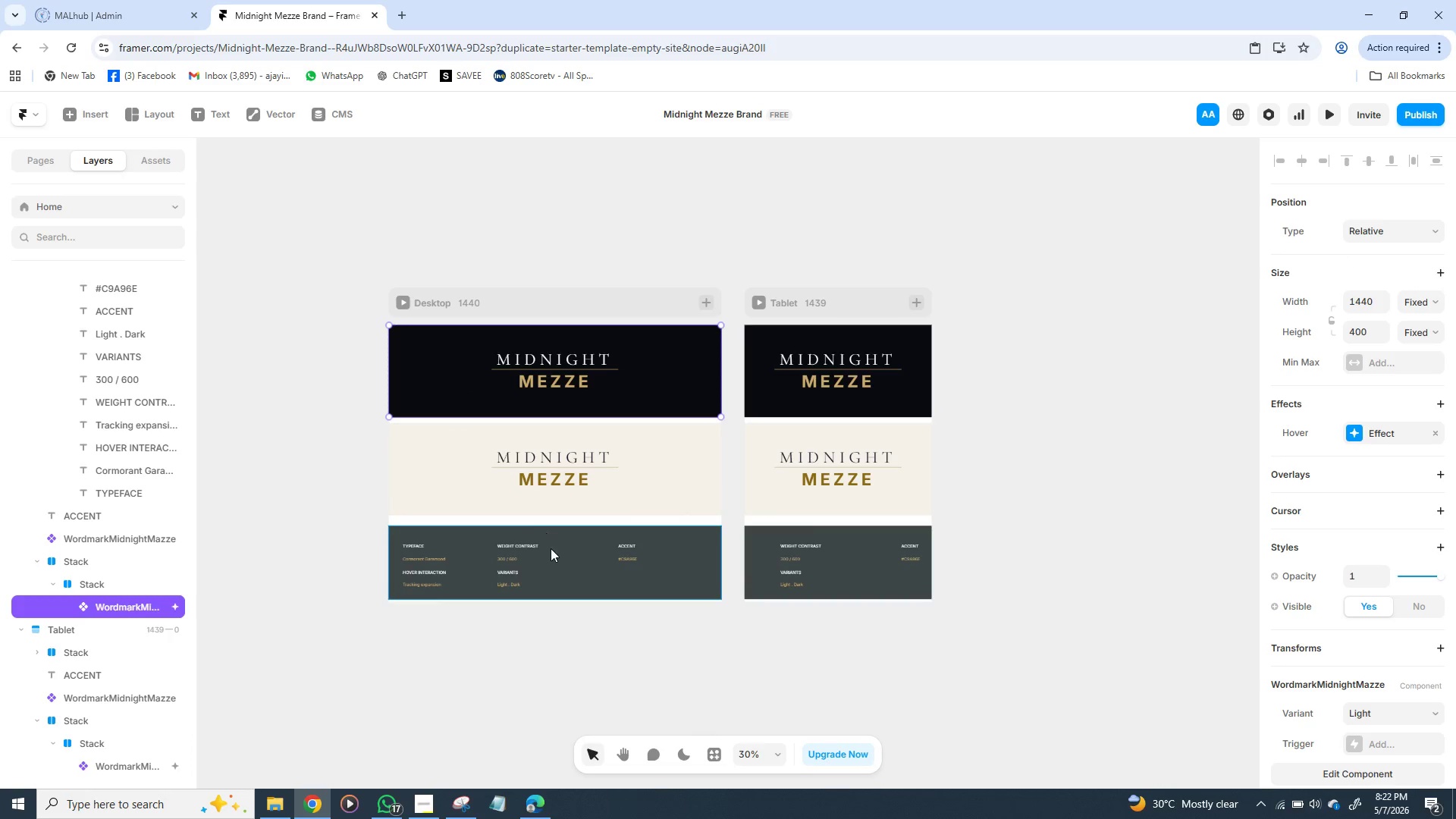 
left_click([552, 555])
 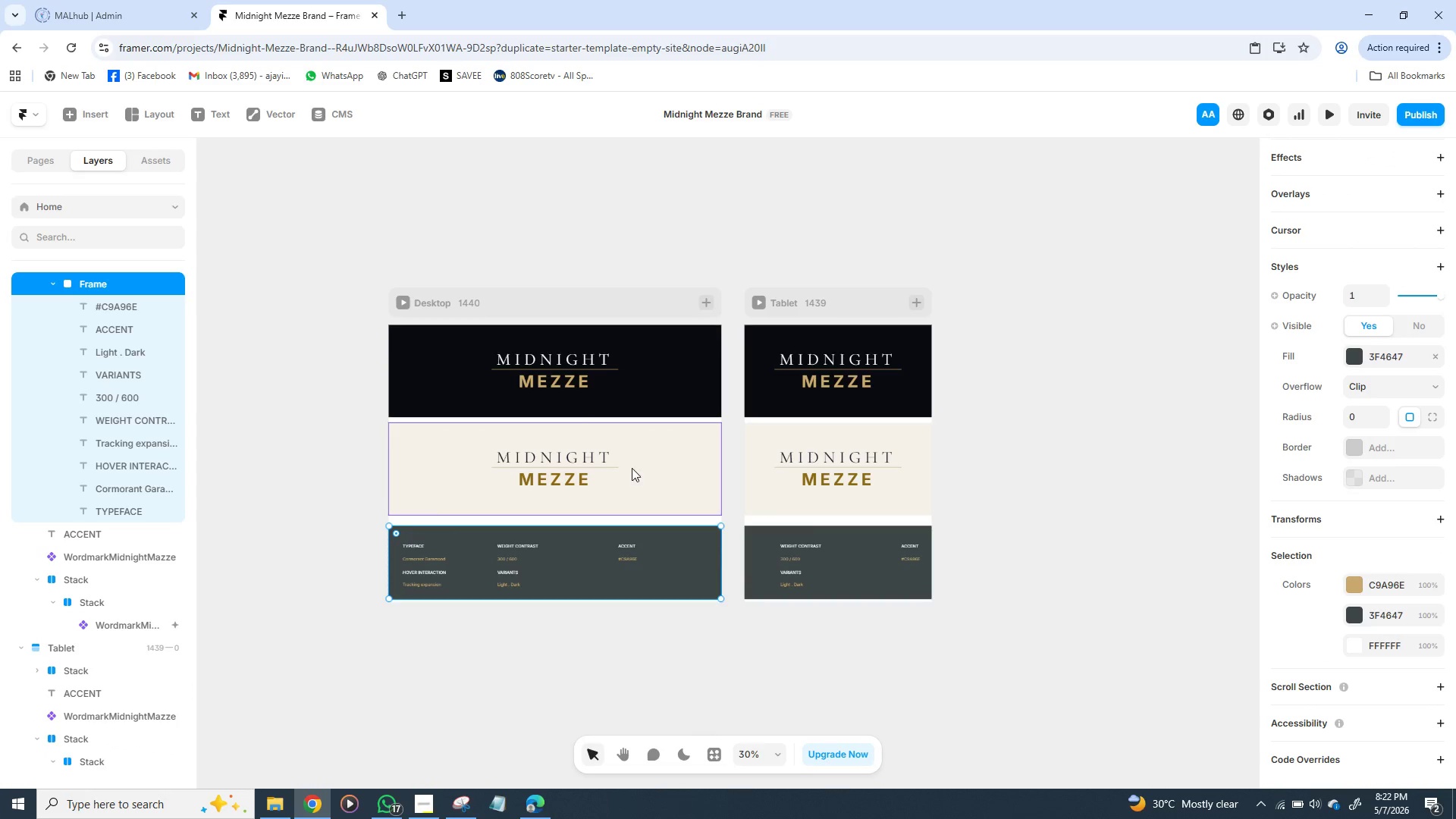 
left_click([632, 468])
 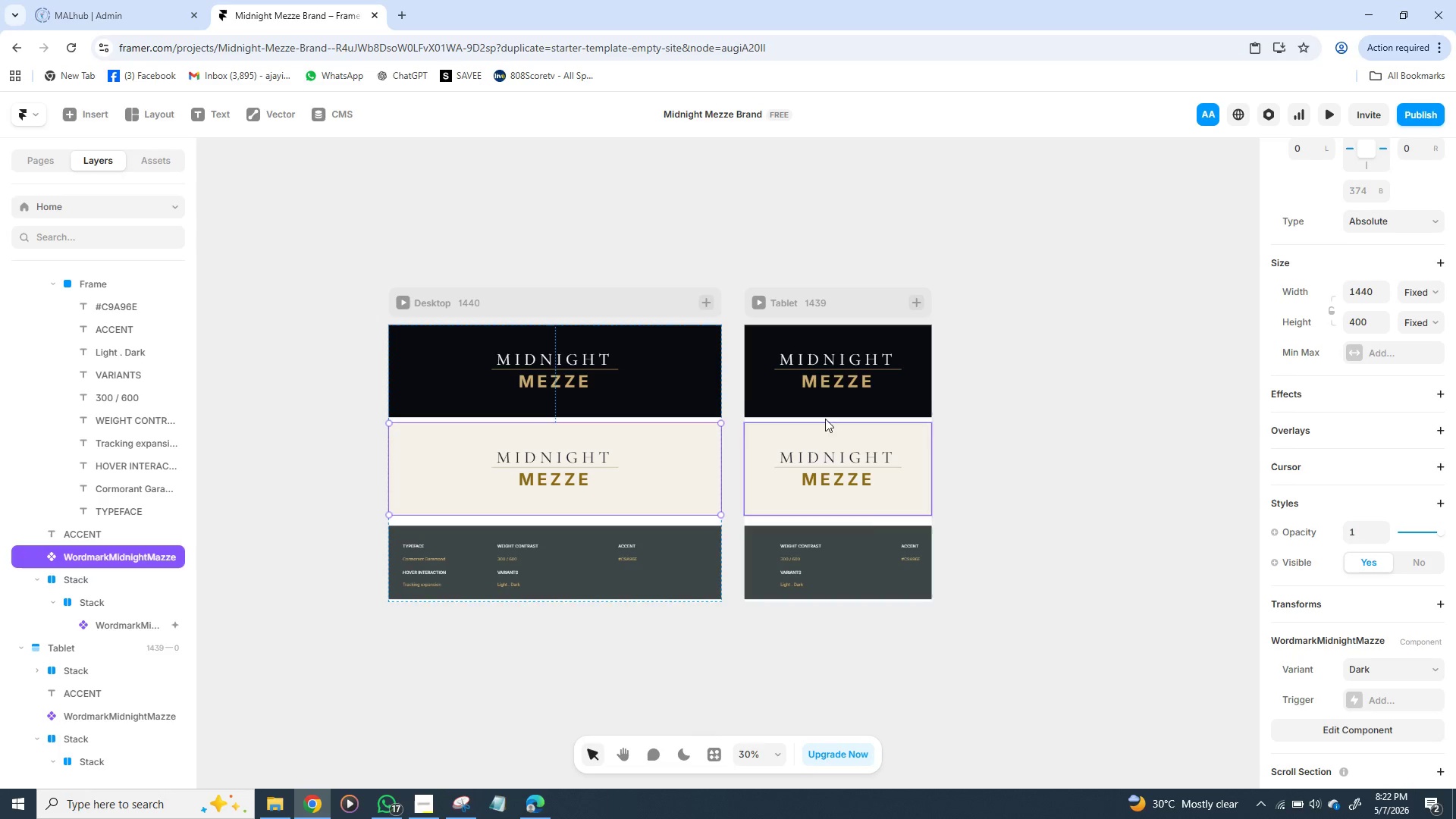 
left_click([739, 374])
 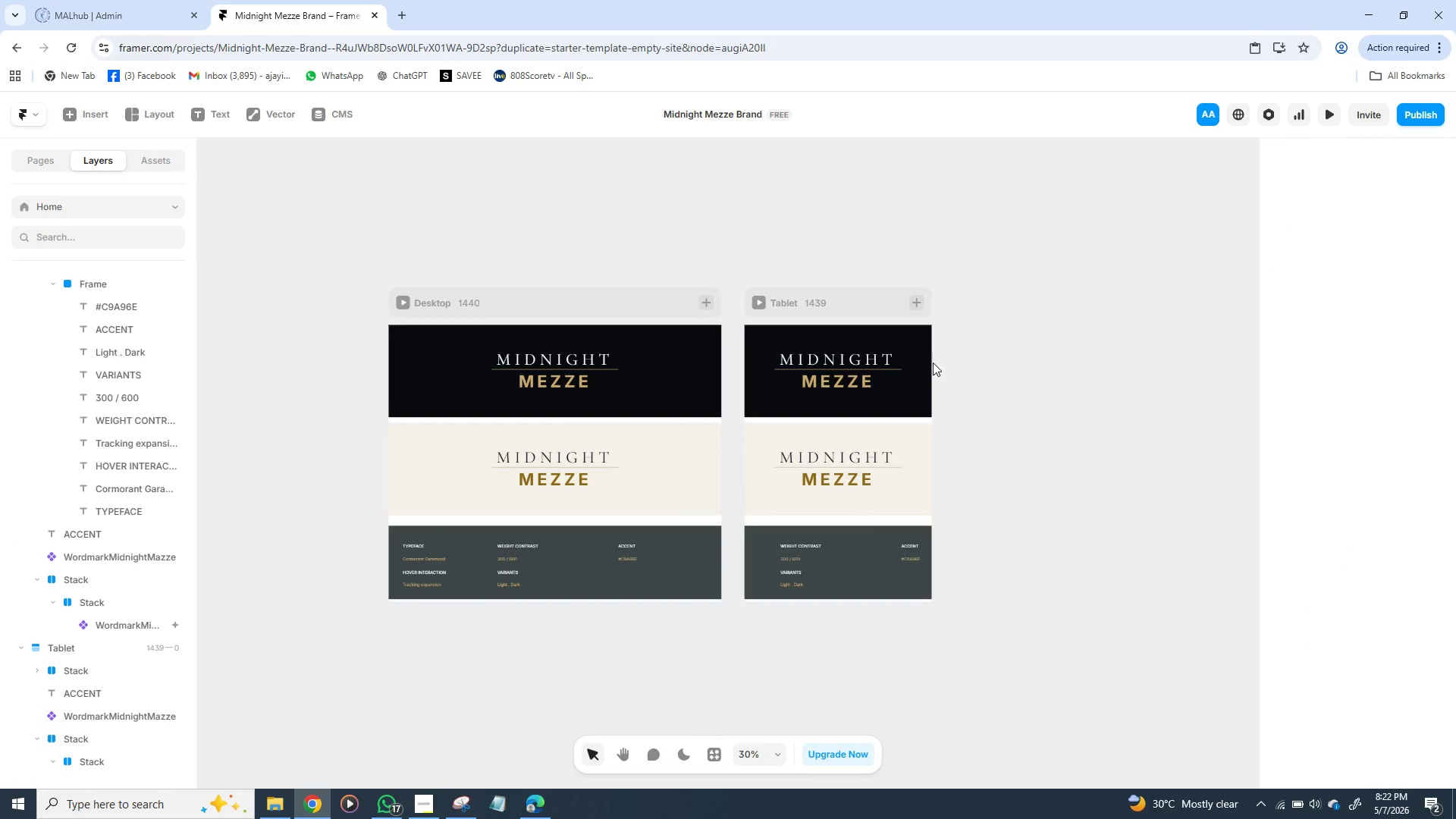 
left_click([924, 381])
 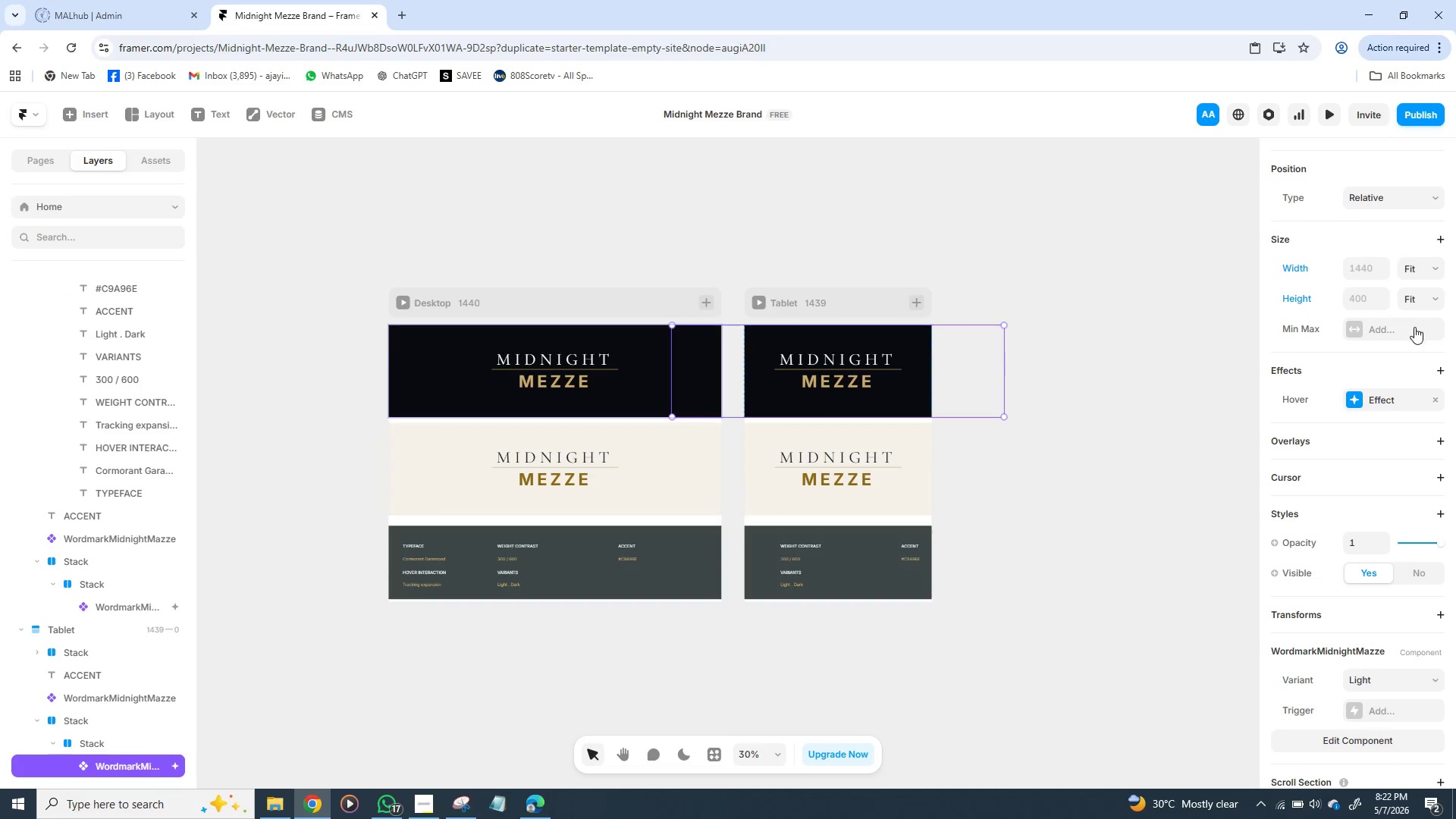 
wait(10.11)
 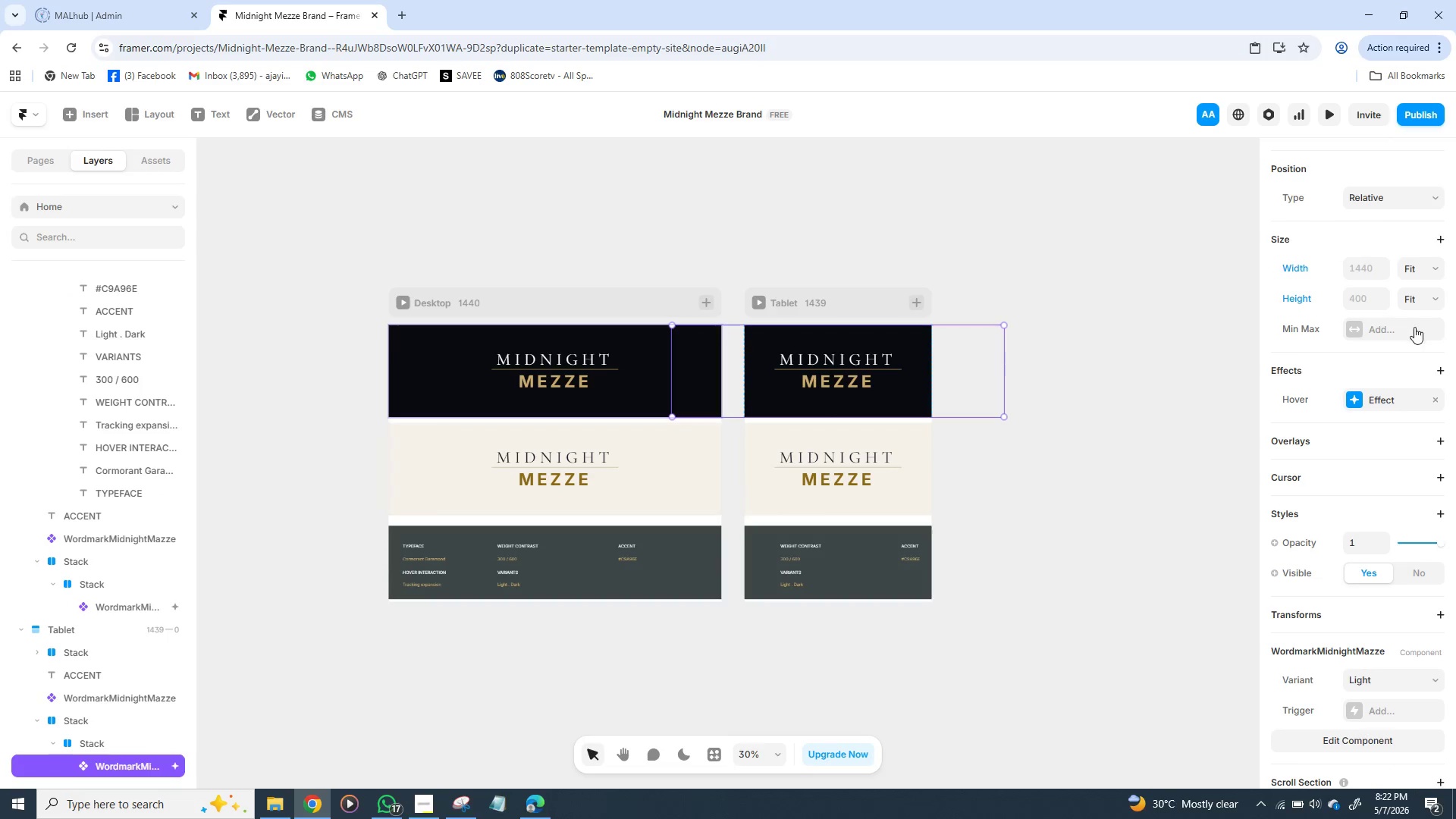 
left_click([1431, 231])
 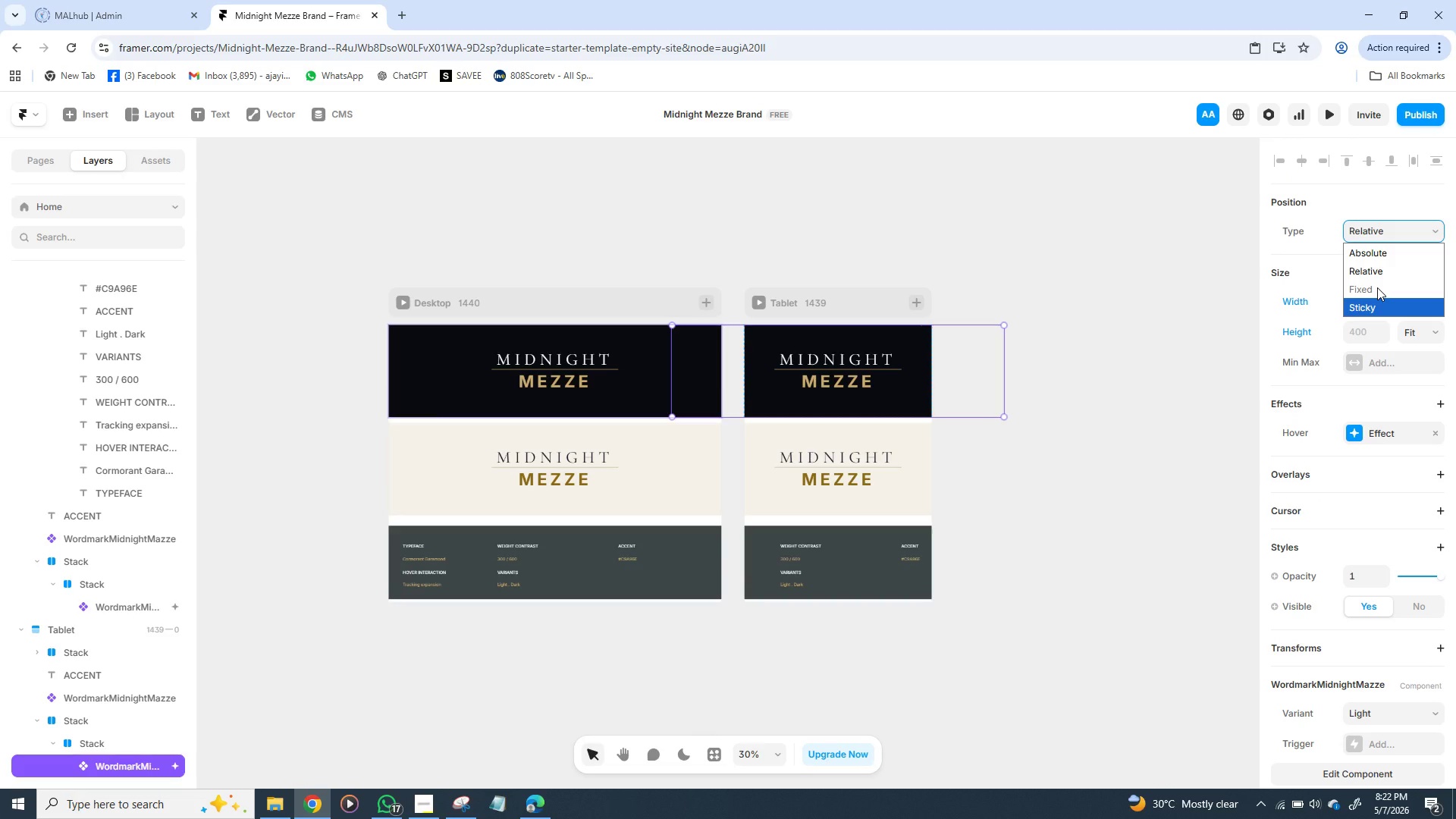 
left_click([1360, 290])
 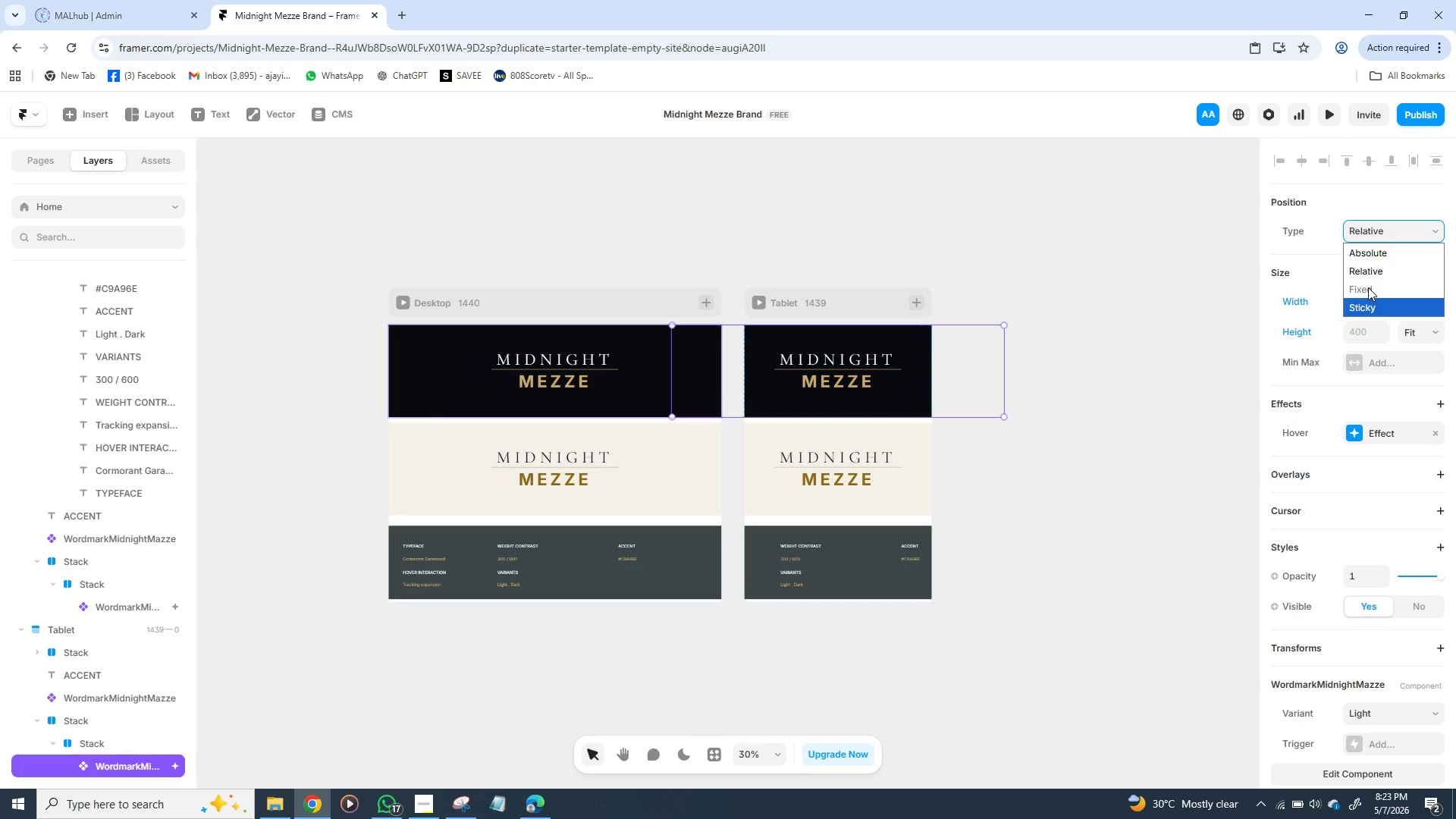 
double_click([1368, 287])
 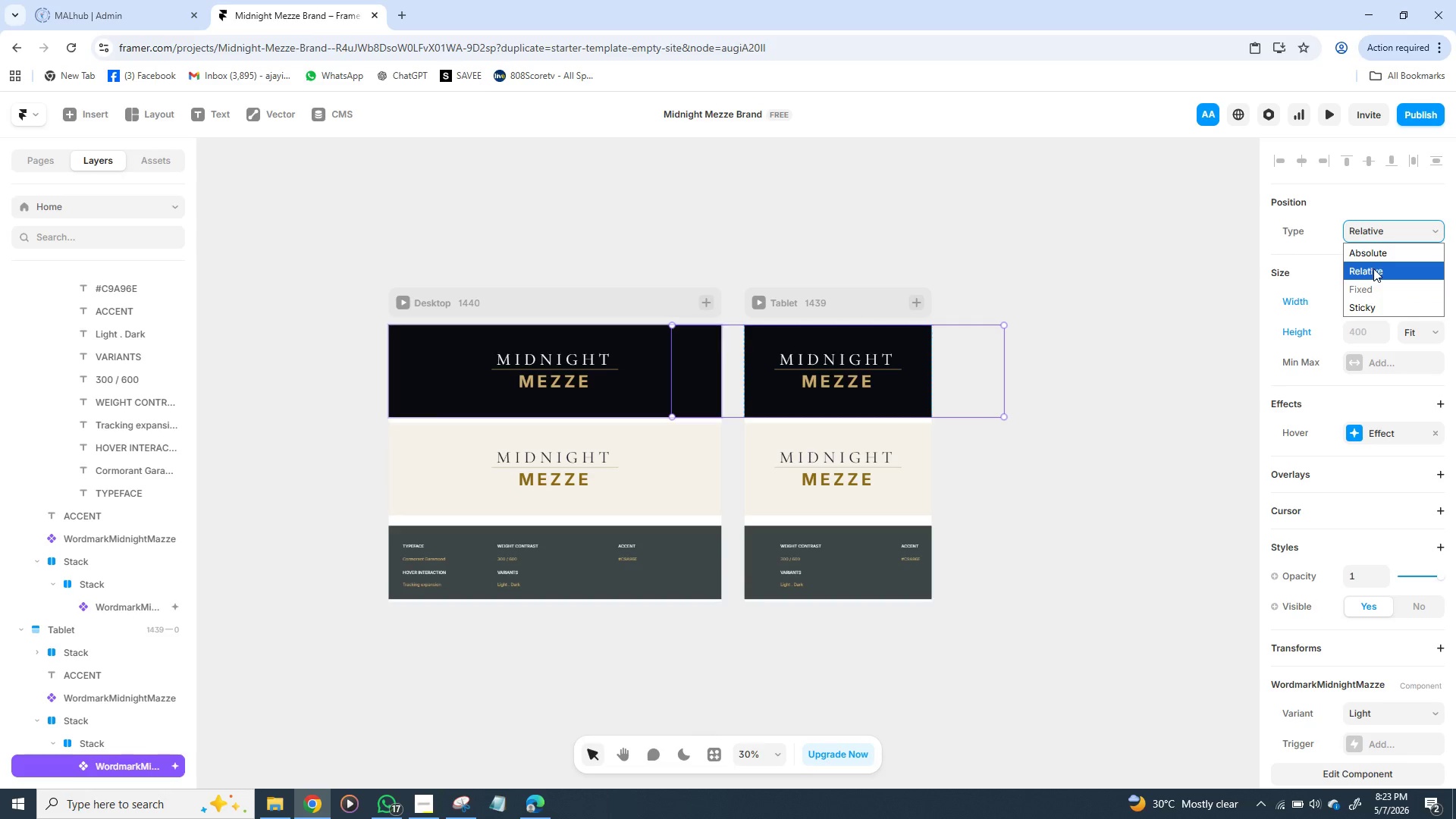 
left_click([1373, 268])
 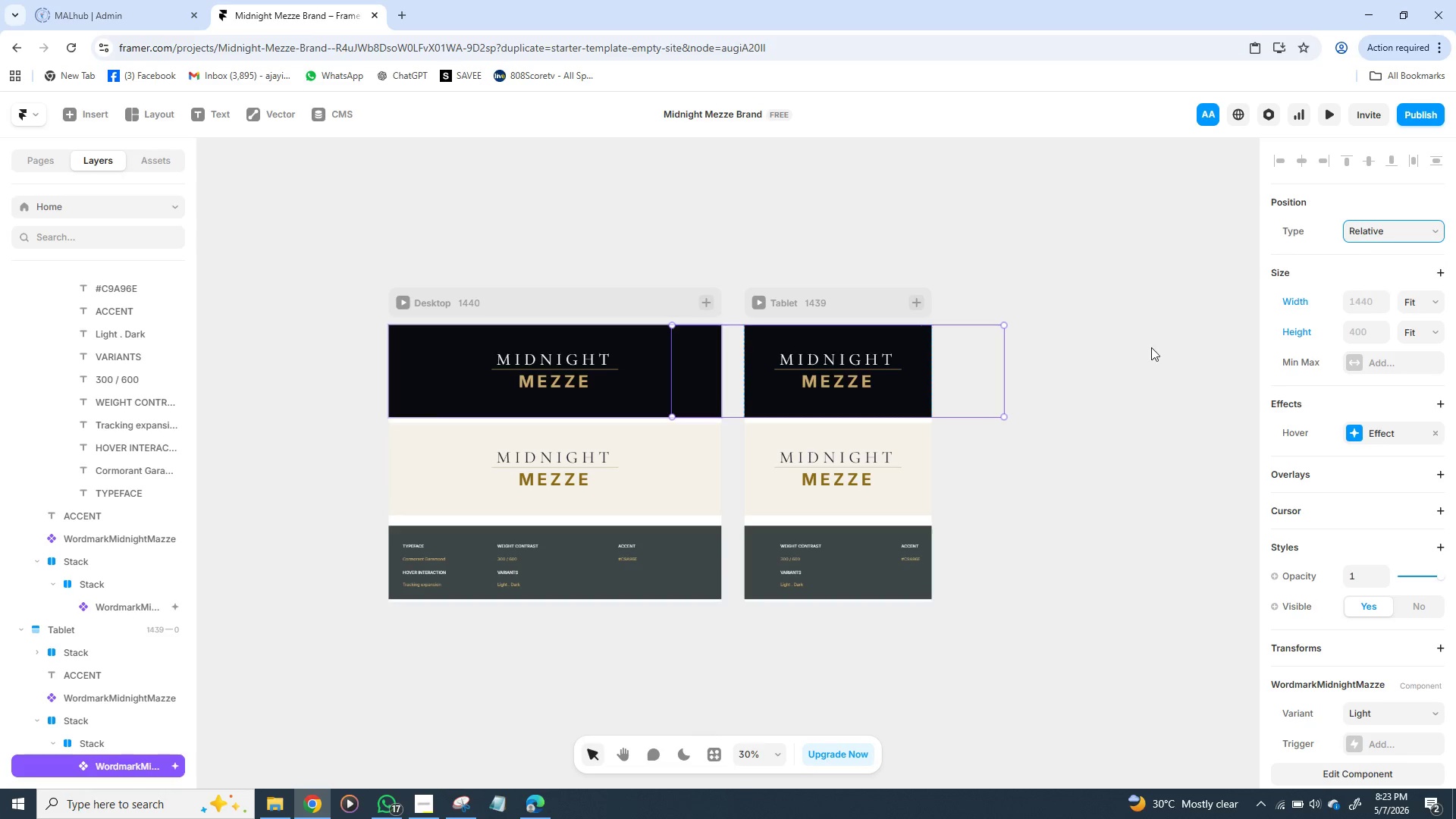 
left_click([1168, 334])
 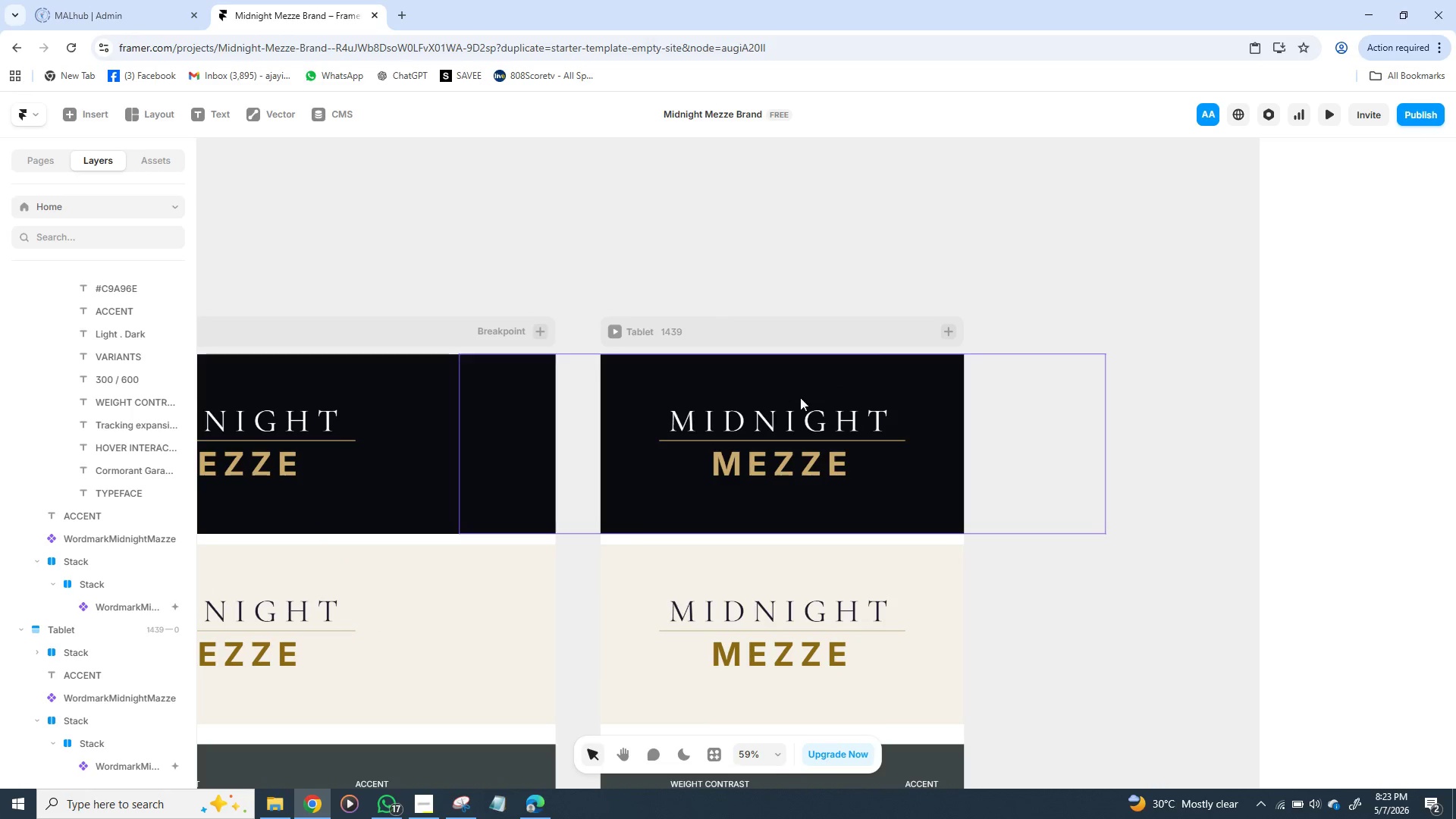 
wait(14.64)
 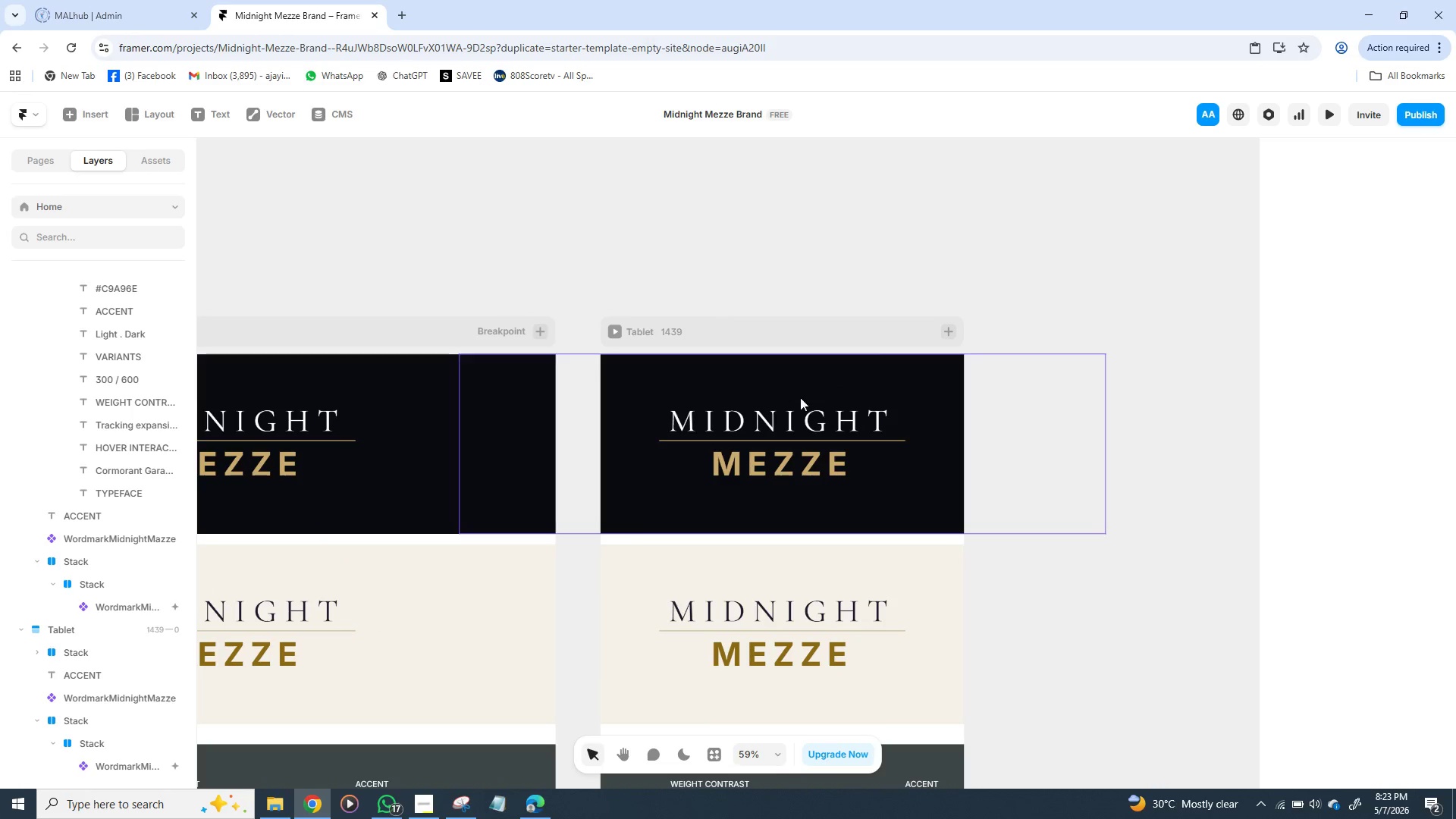 
left_click([836, 505])
 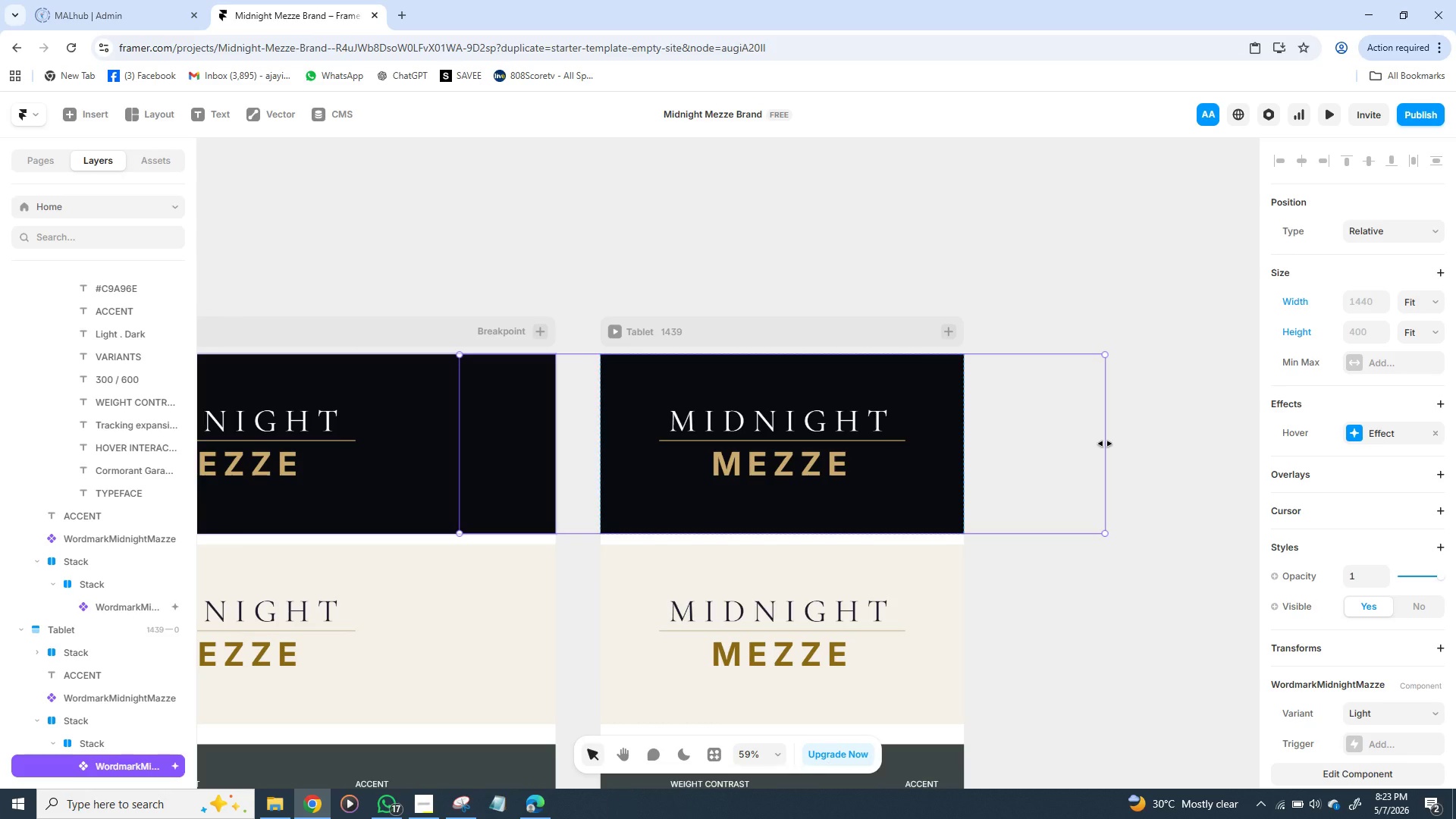 
left_click_drag(start_coordinate=[1105, 444], to_coordinate=[966, 444])
 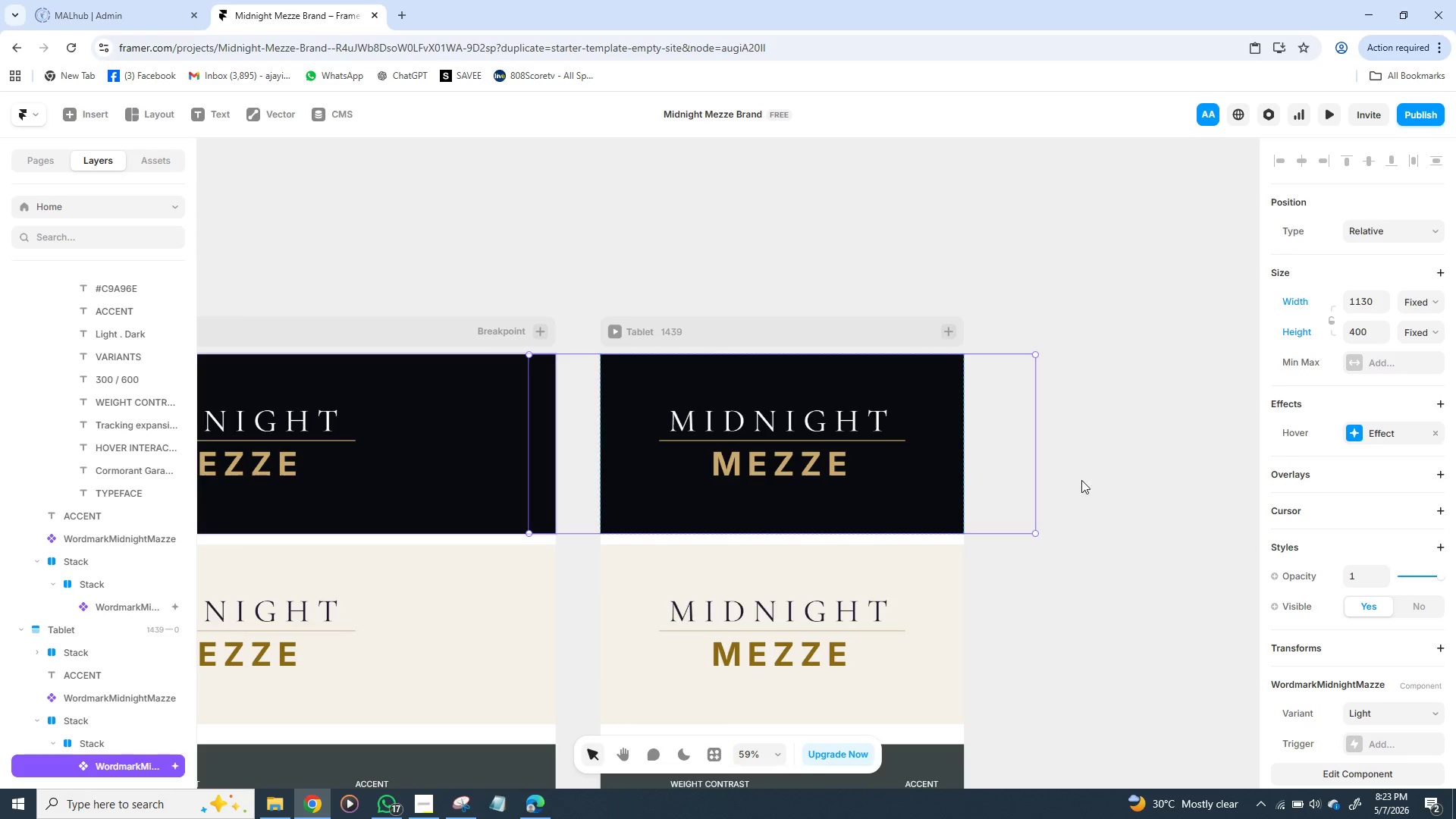 
wait(11.91)
 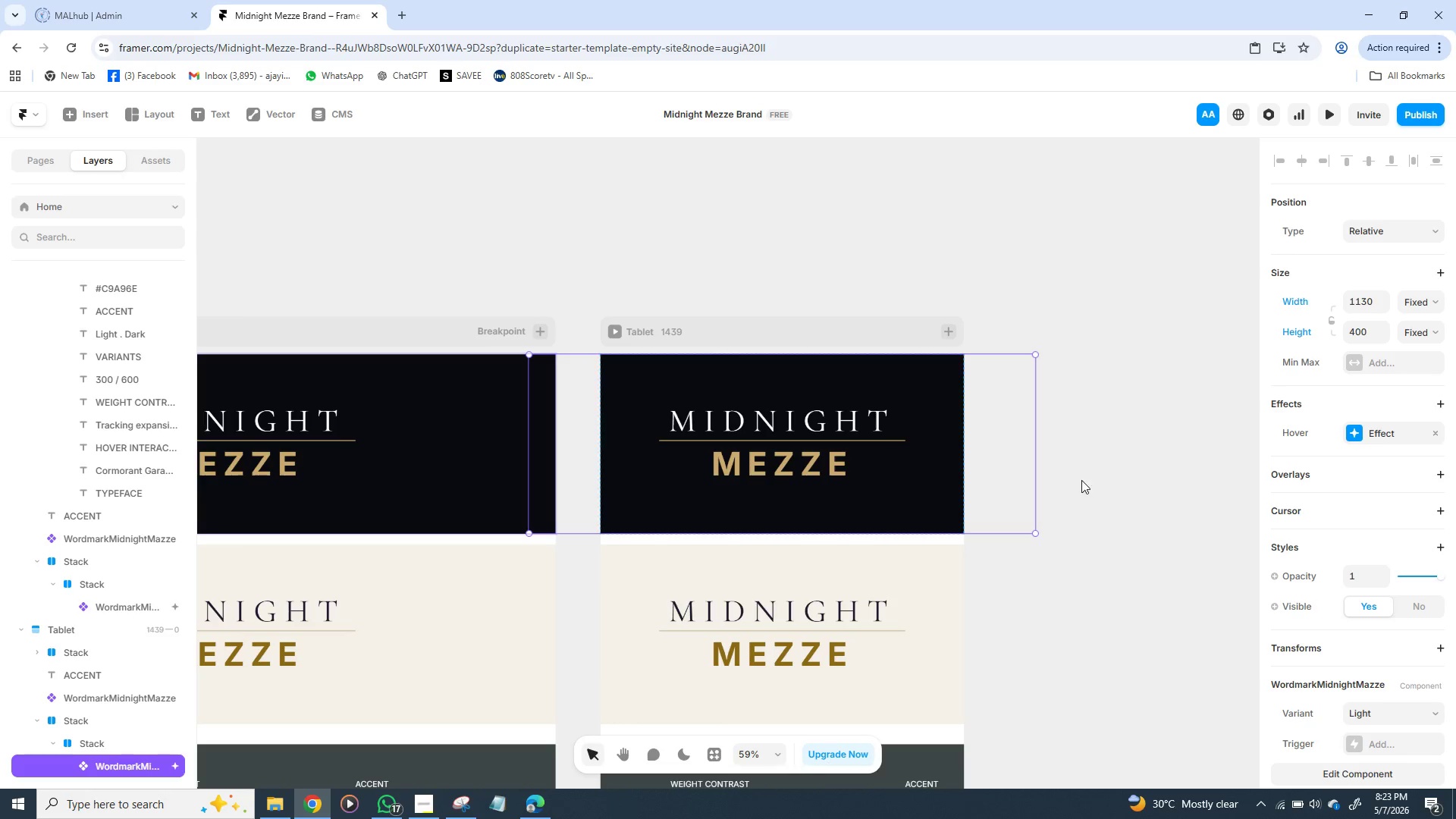 
left_click_drag(start_coordinate=[1037, 441], to_coordinate=[981, 430])
 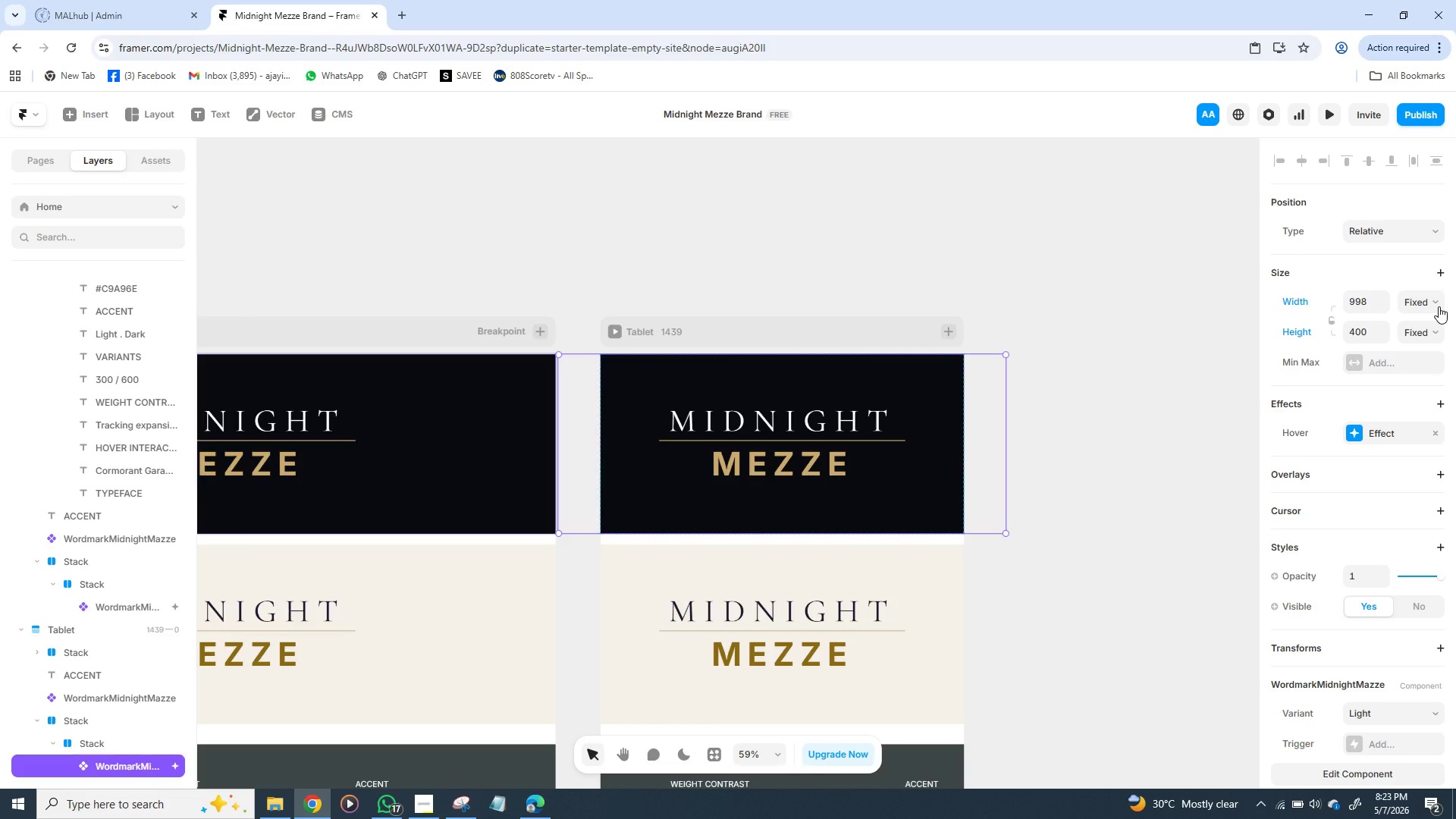 
left_click([1439, 306])
 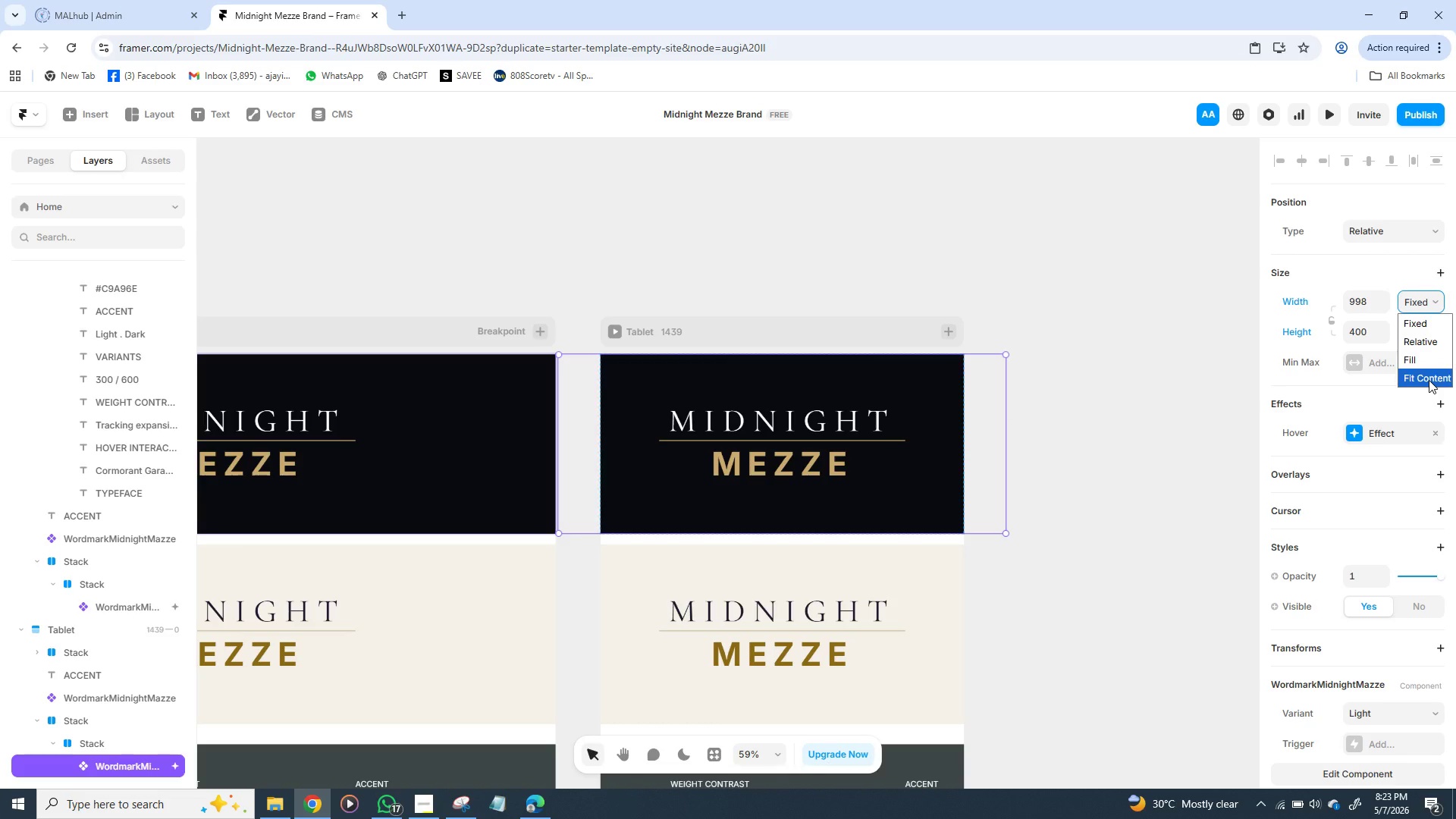 
left_click([1429, 380])
 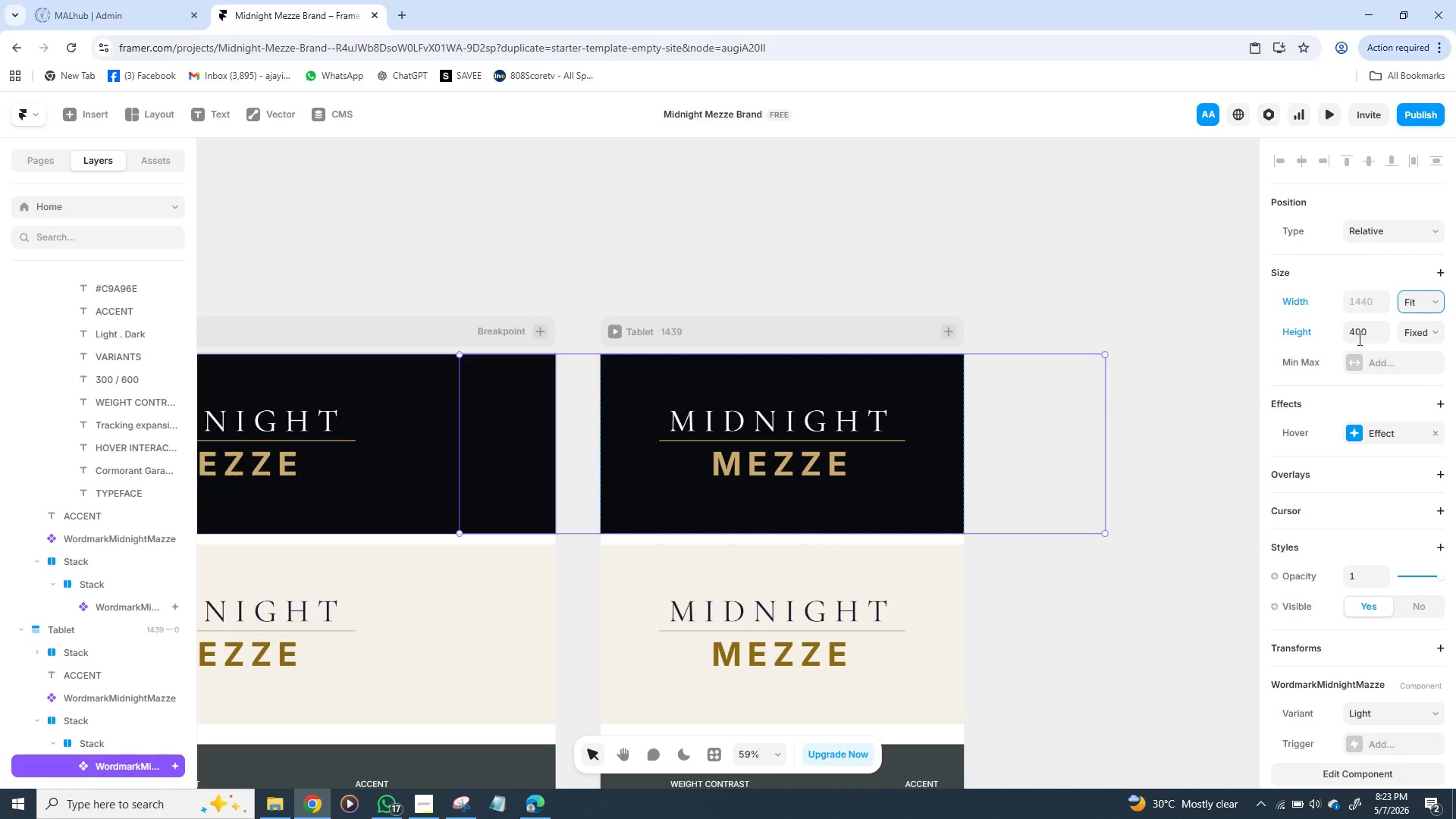 
left_click([1032, 411])
 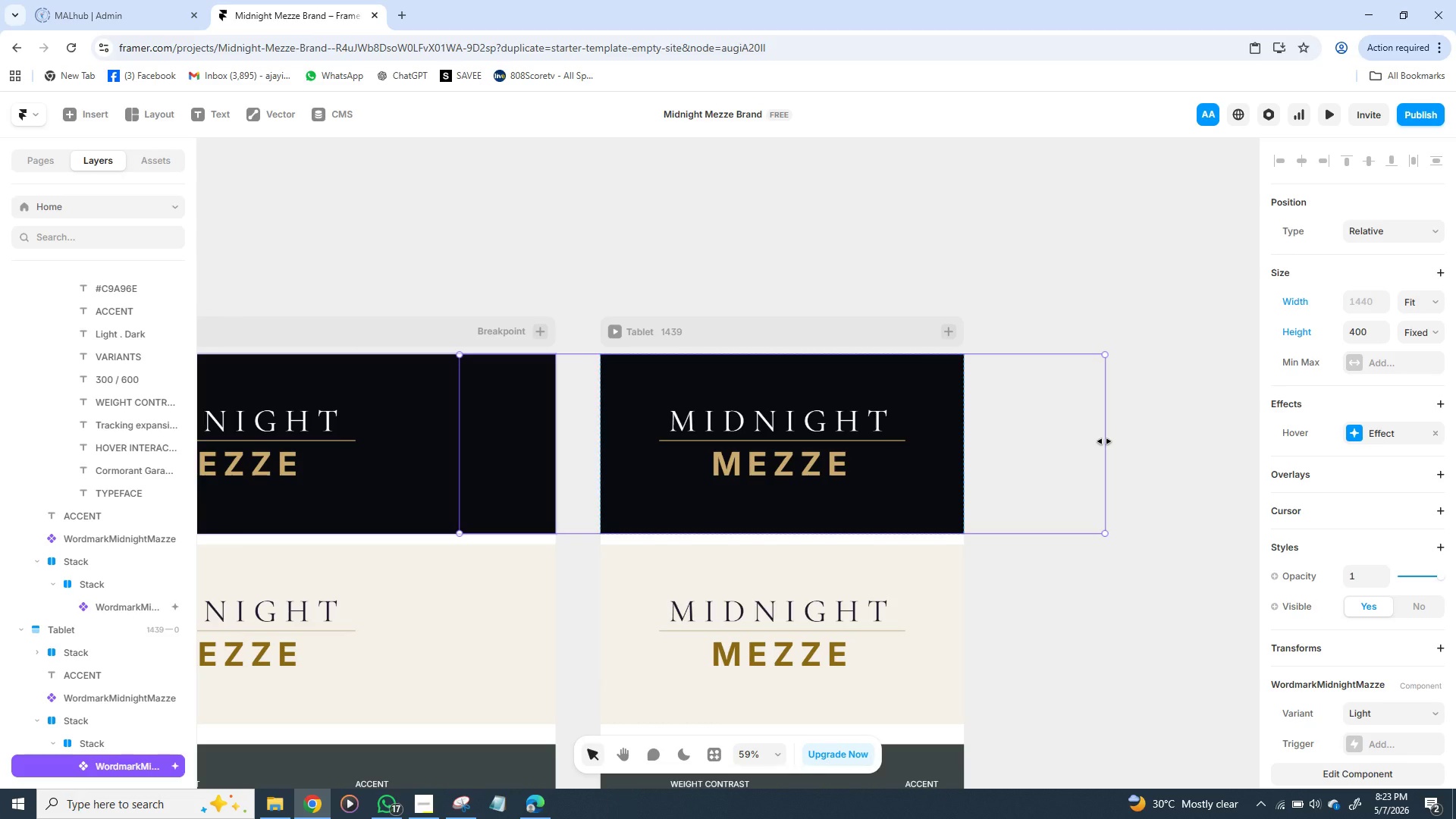 
left_click_drag(start_coordinate=[1104, 441], to_coordinate=[821, 427])
 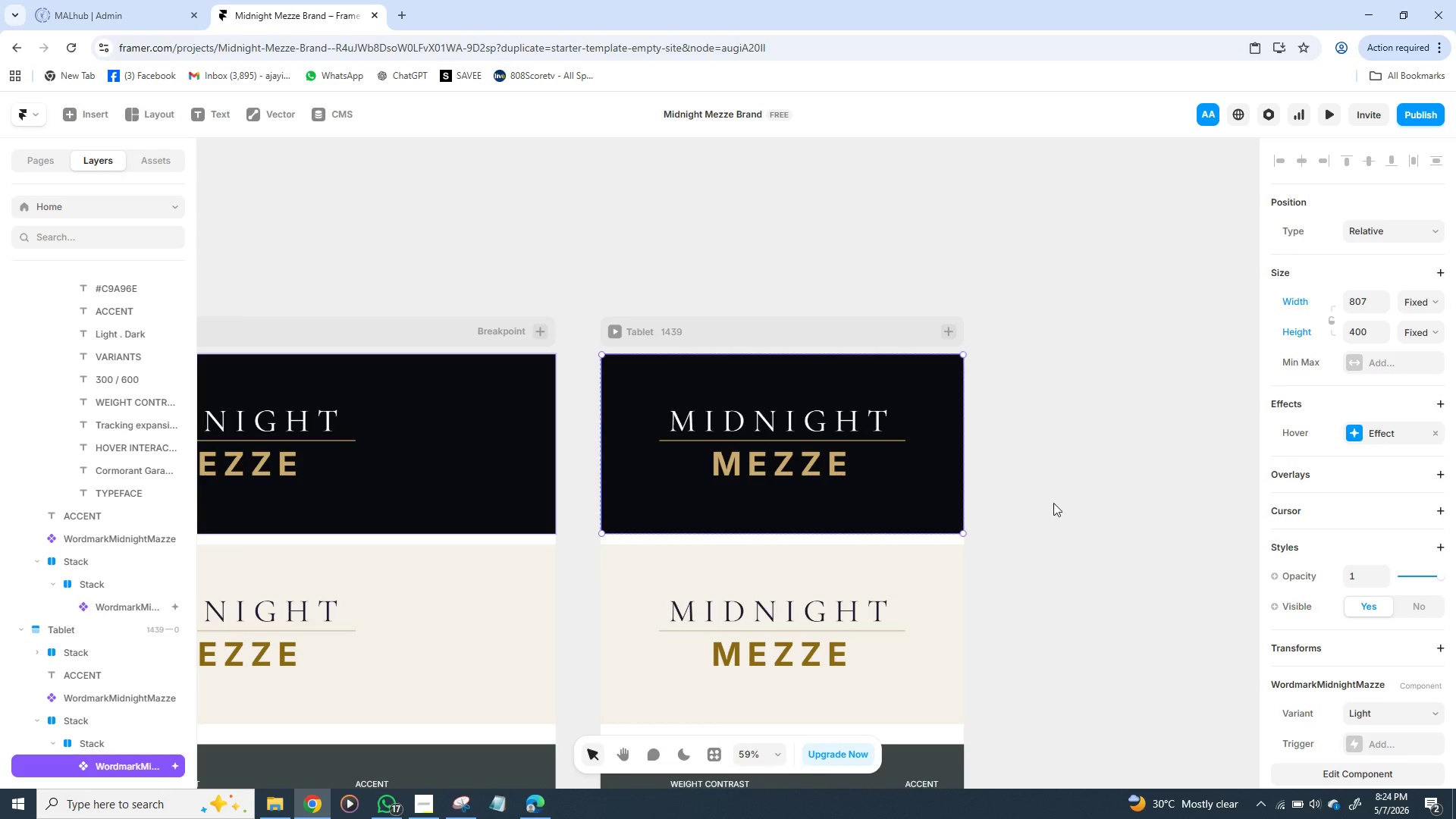 
left_click([1070, 513])
 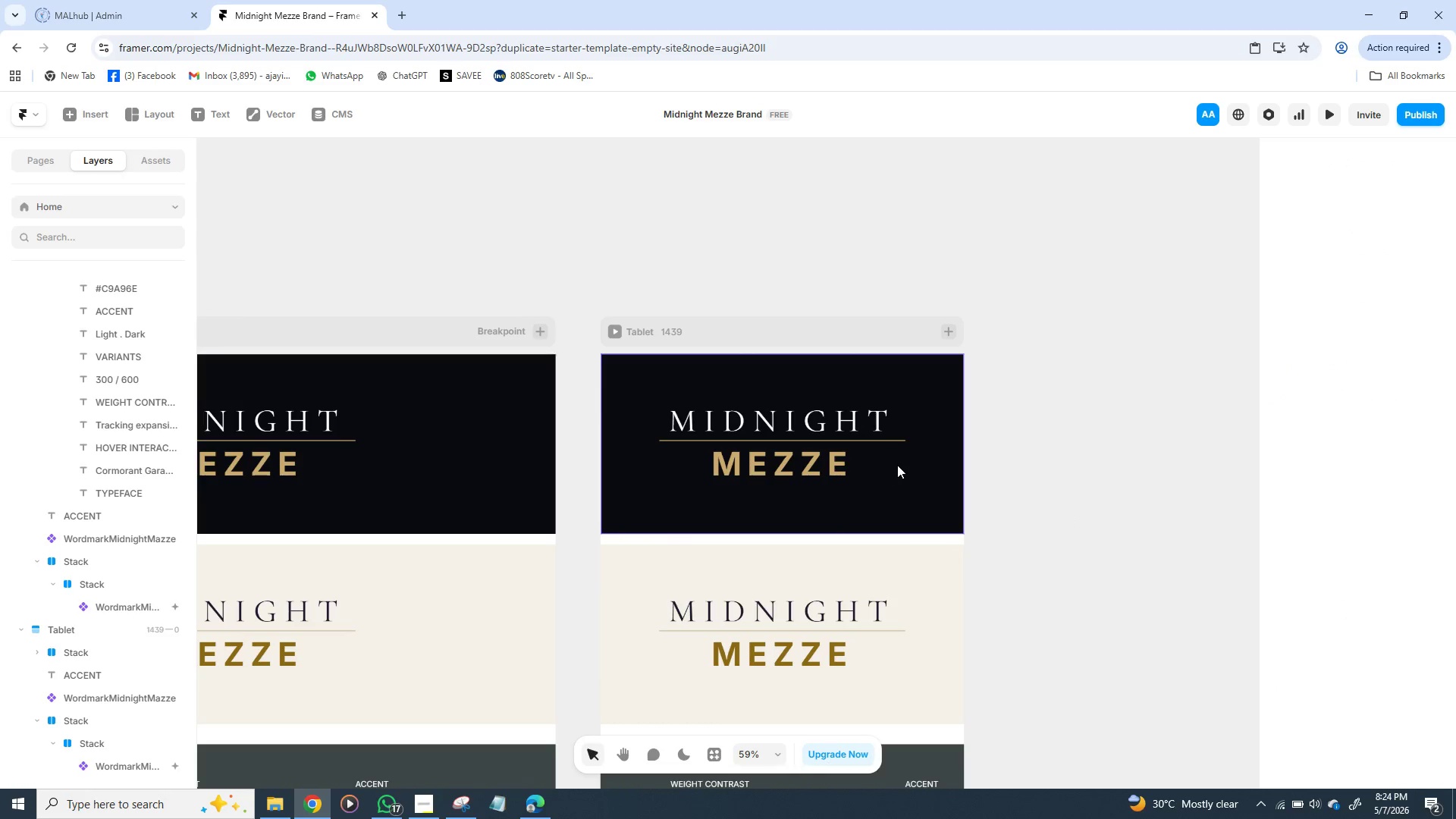 
left_click([897, 465])
 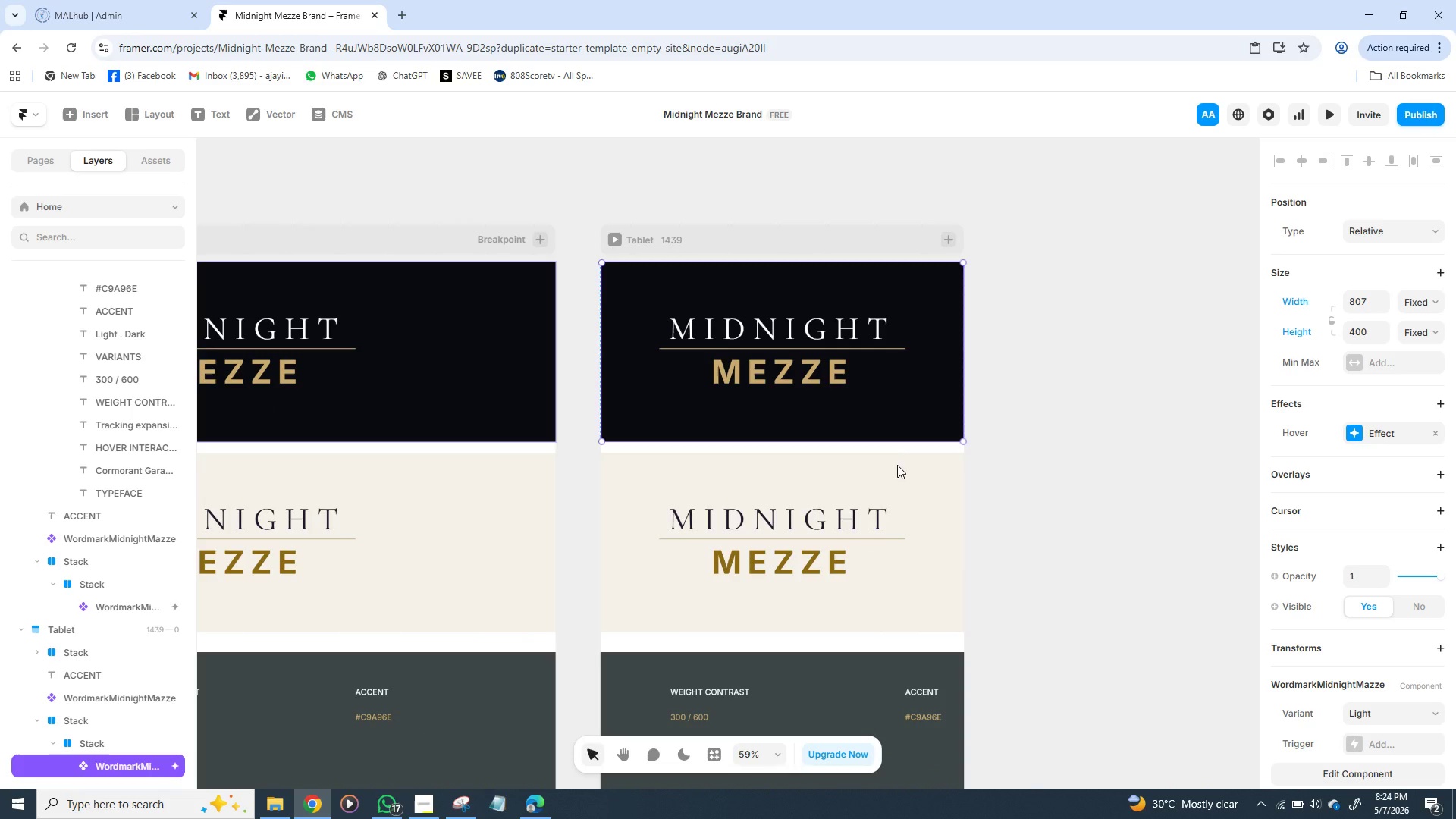 
wait(8.14)
 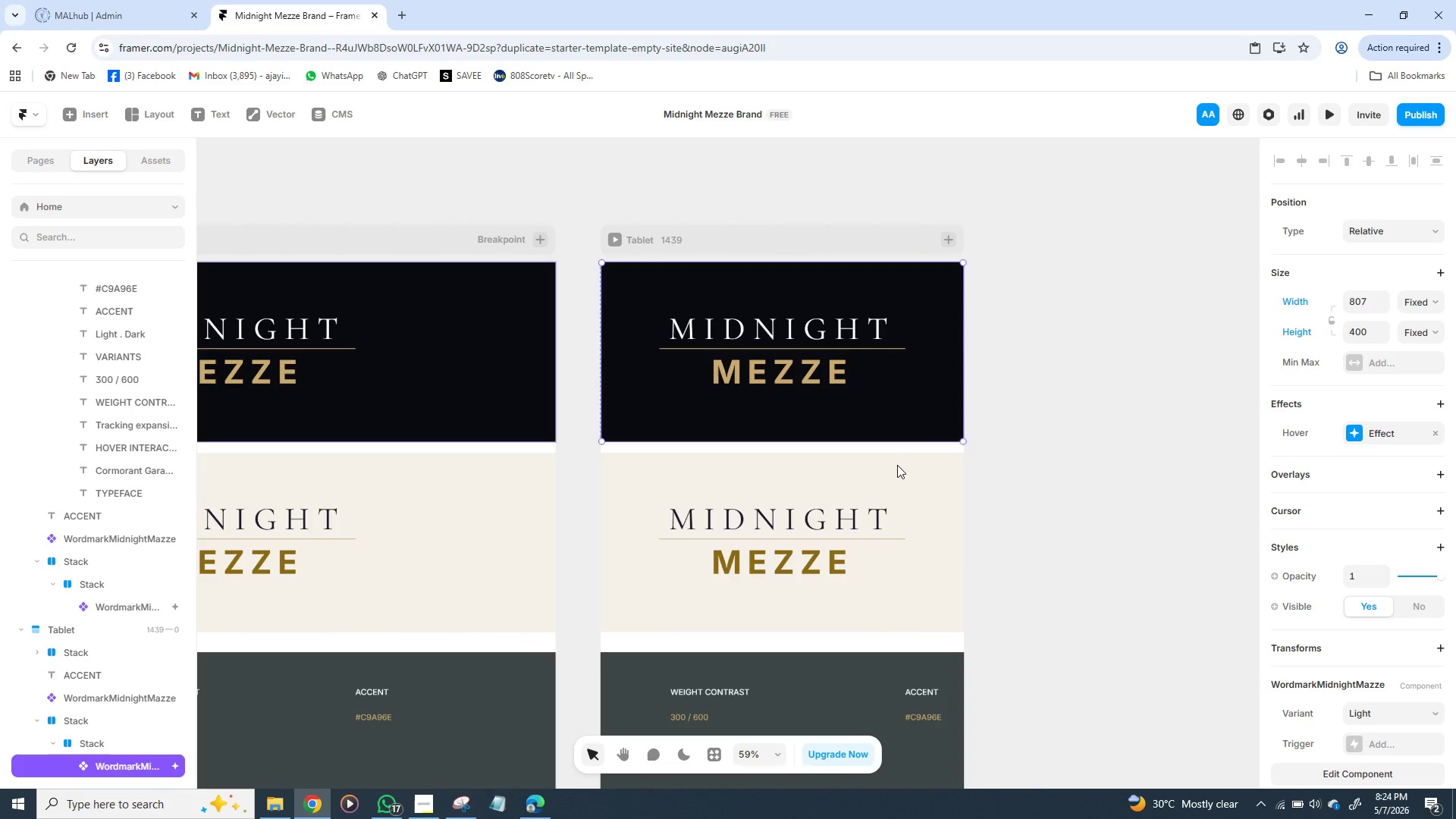 
left_click([890, 527])
 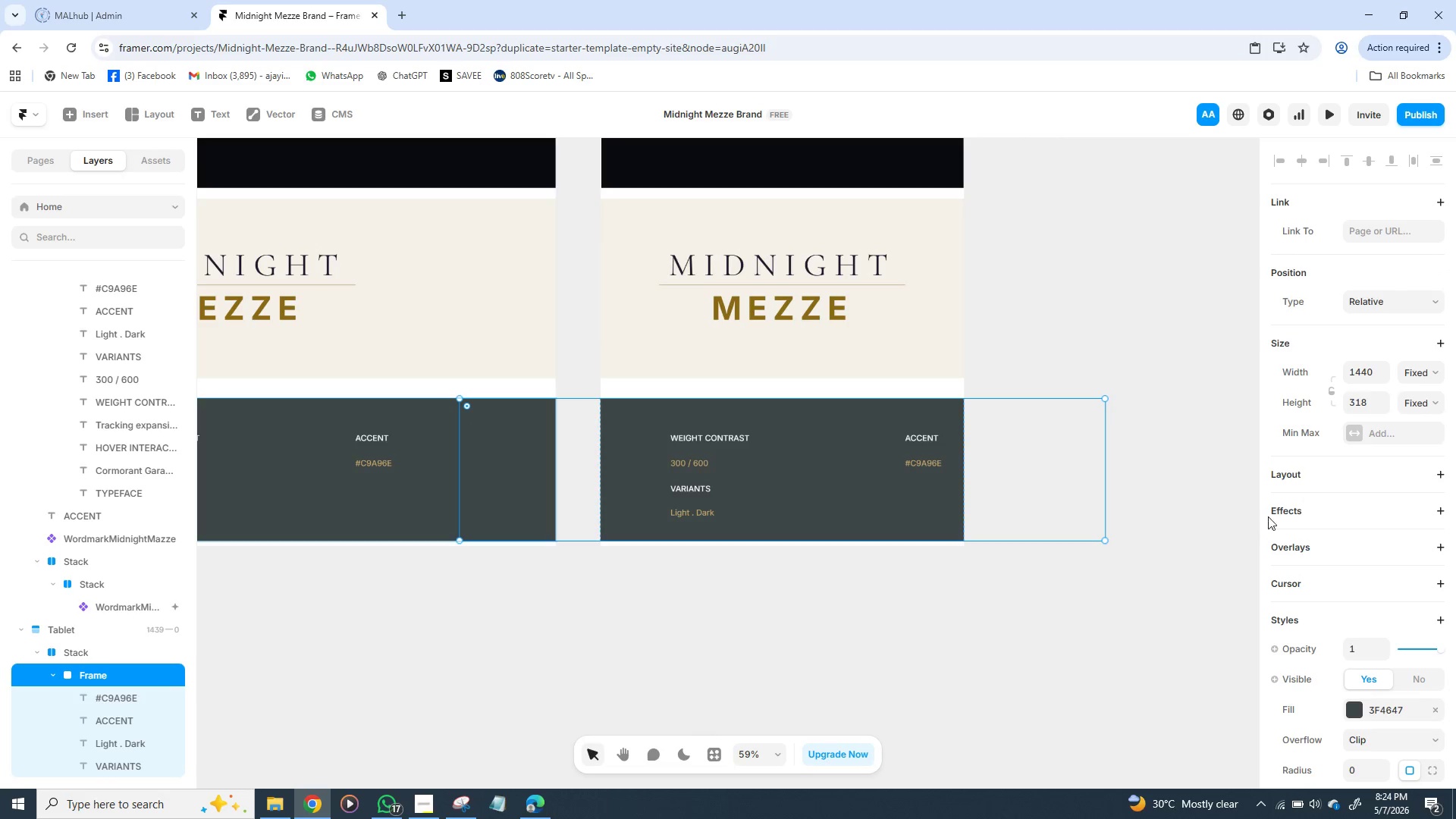 
mouse_move([1313, 511])
 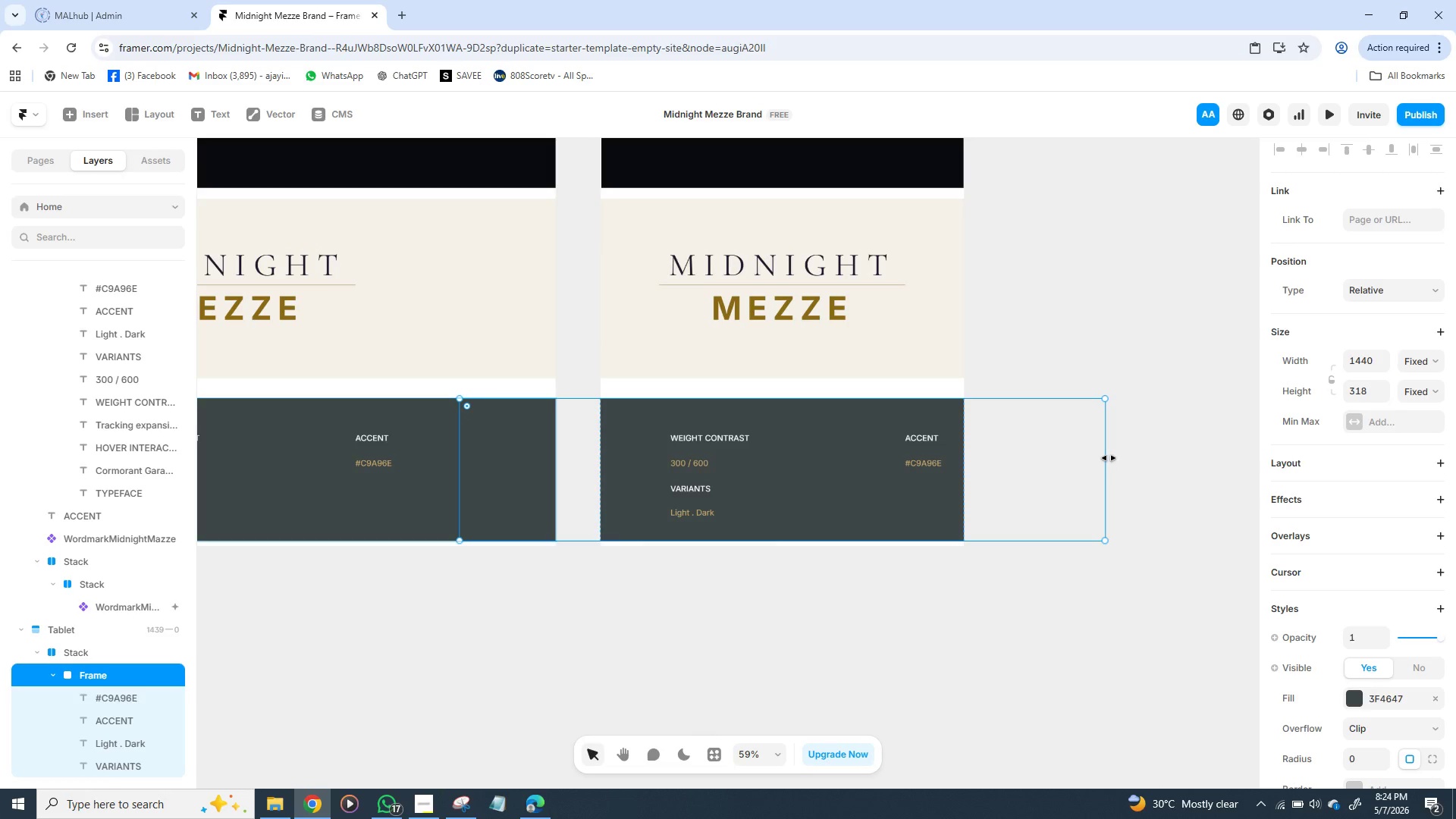 
wait(7.15)
 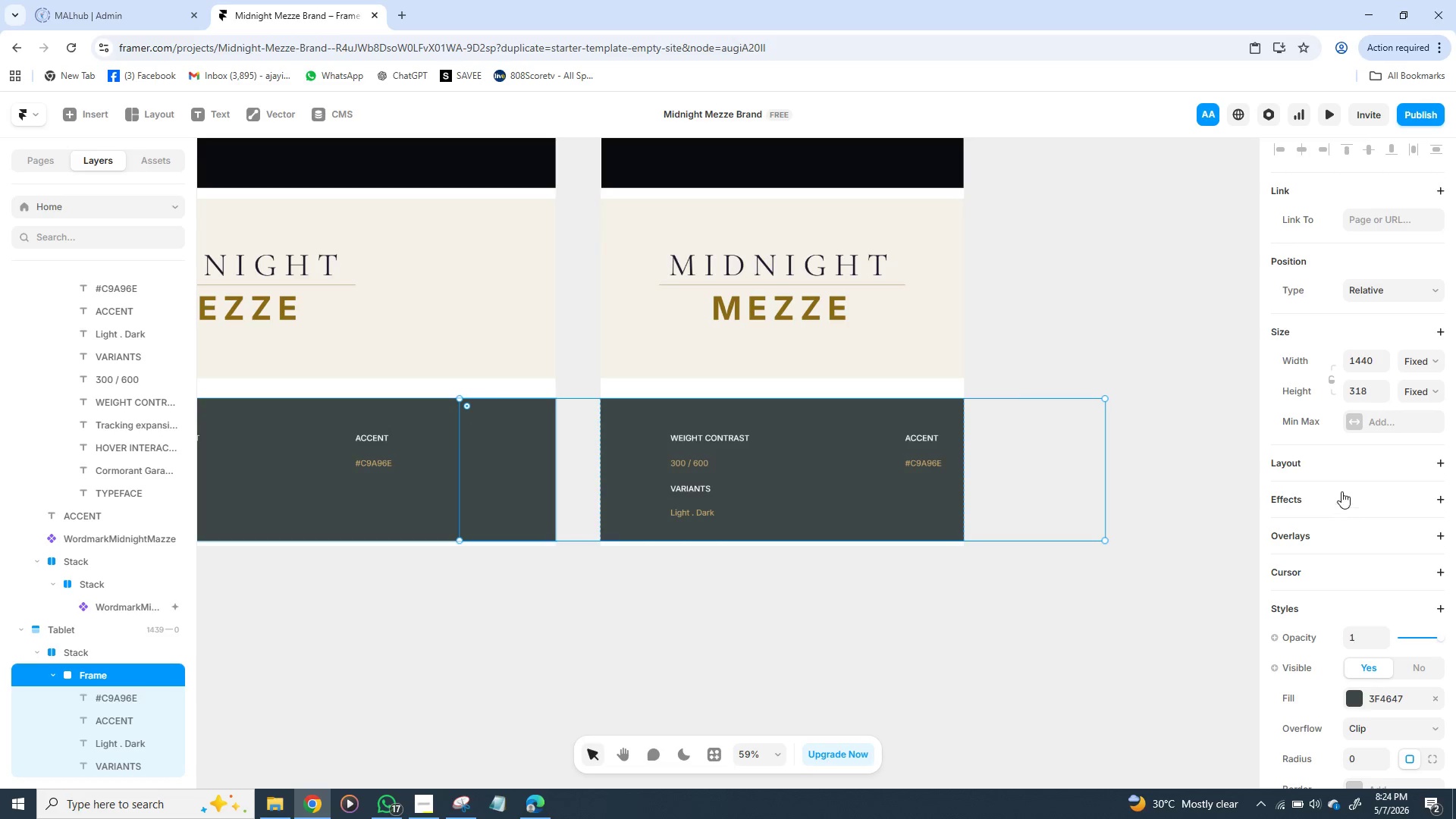 
left_click_drag(start_coordinate=[1106, 463], to_coordinate=[1123, 475])
 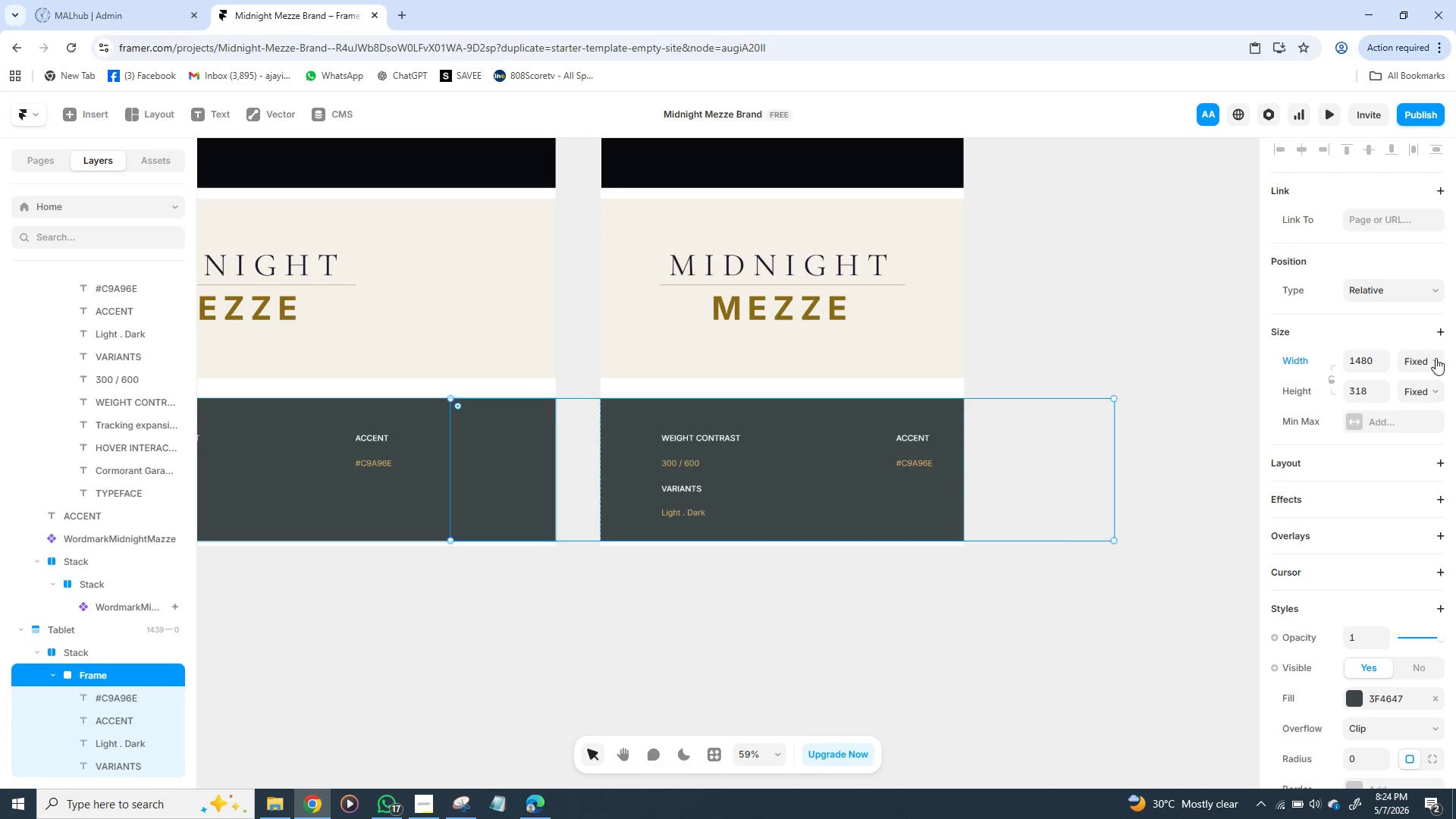 
left_click([1436, 362])
 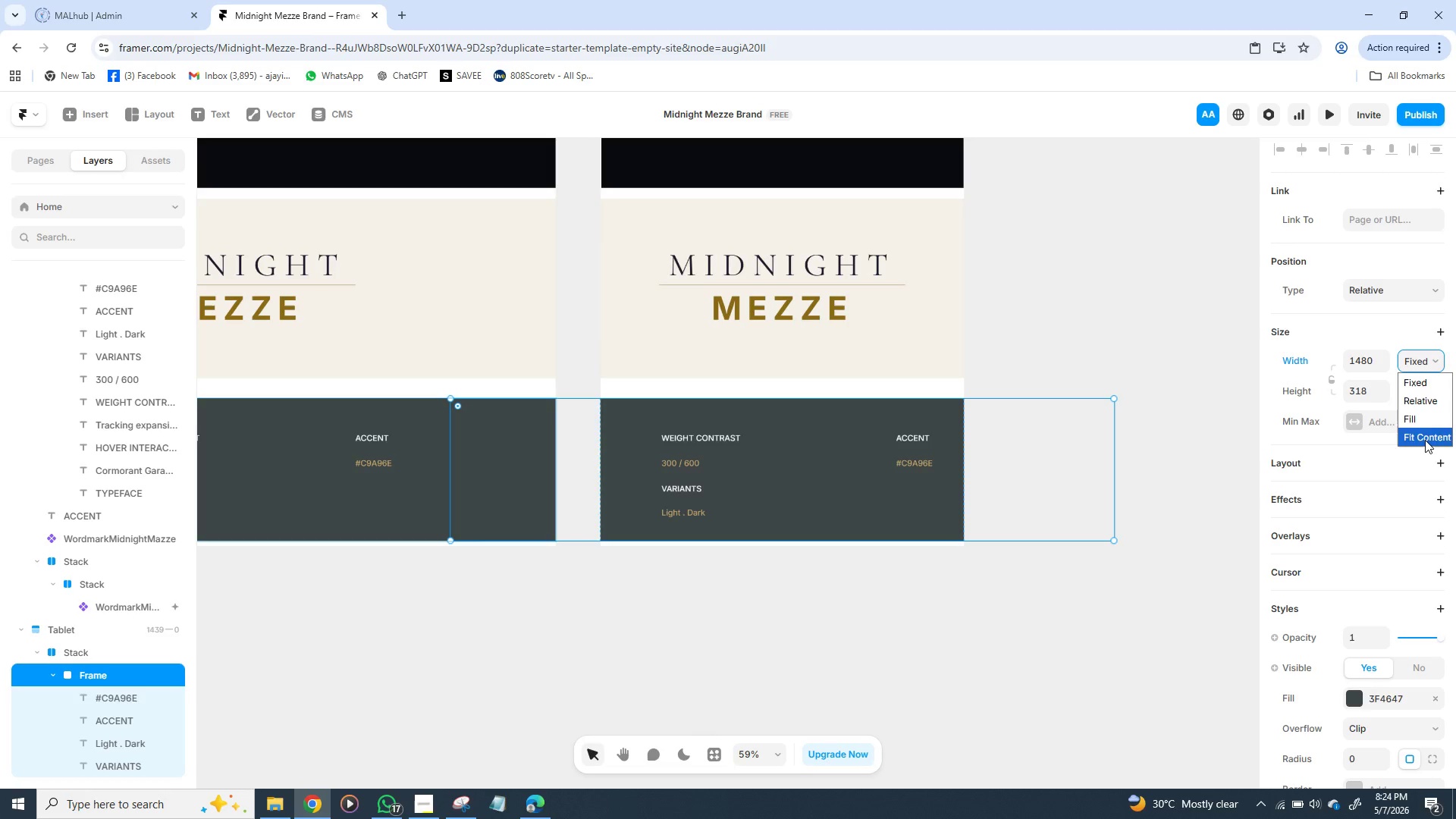 
left_click([1425, 440])
 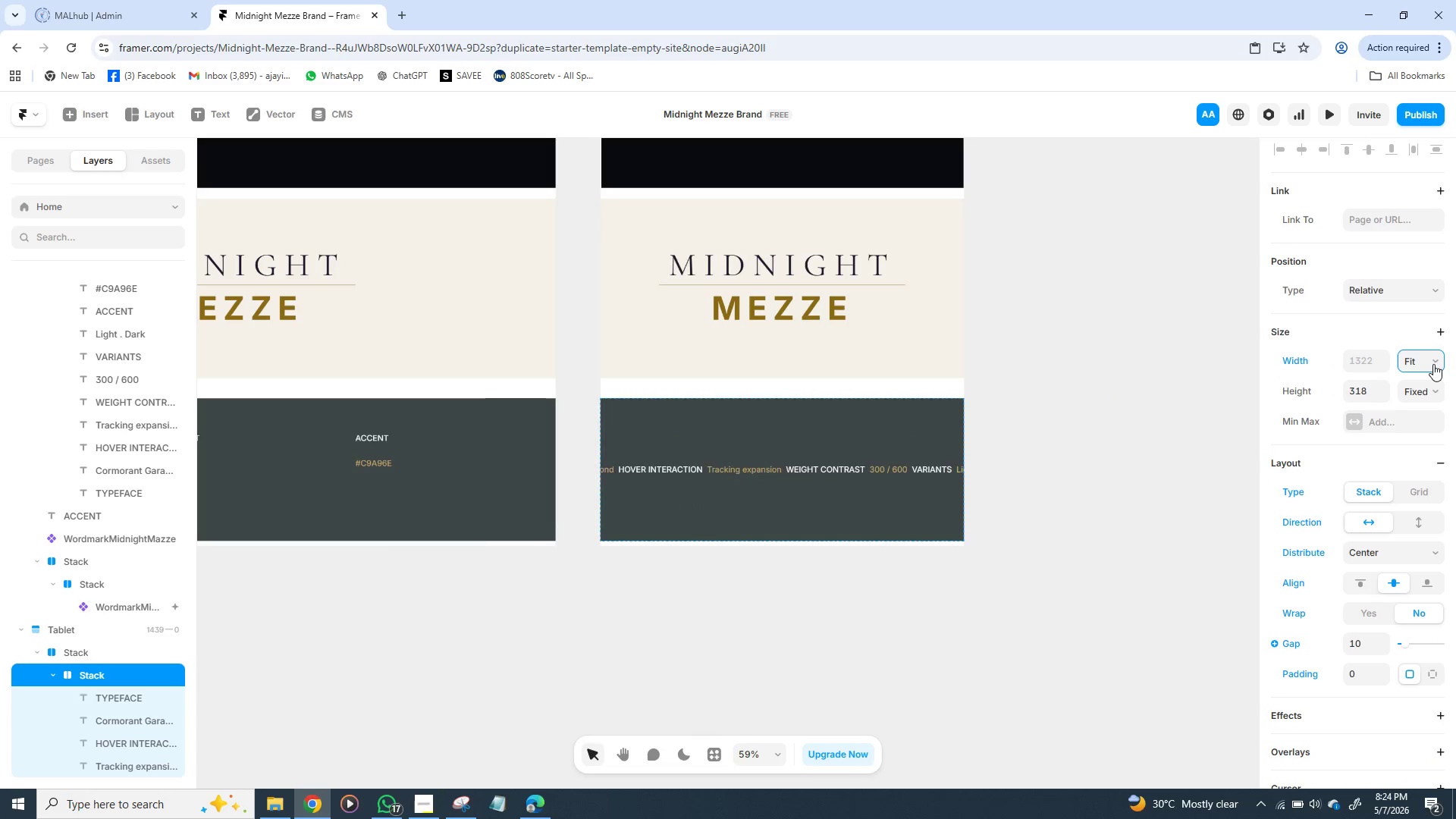 
left_click([1435, 356])
 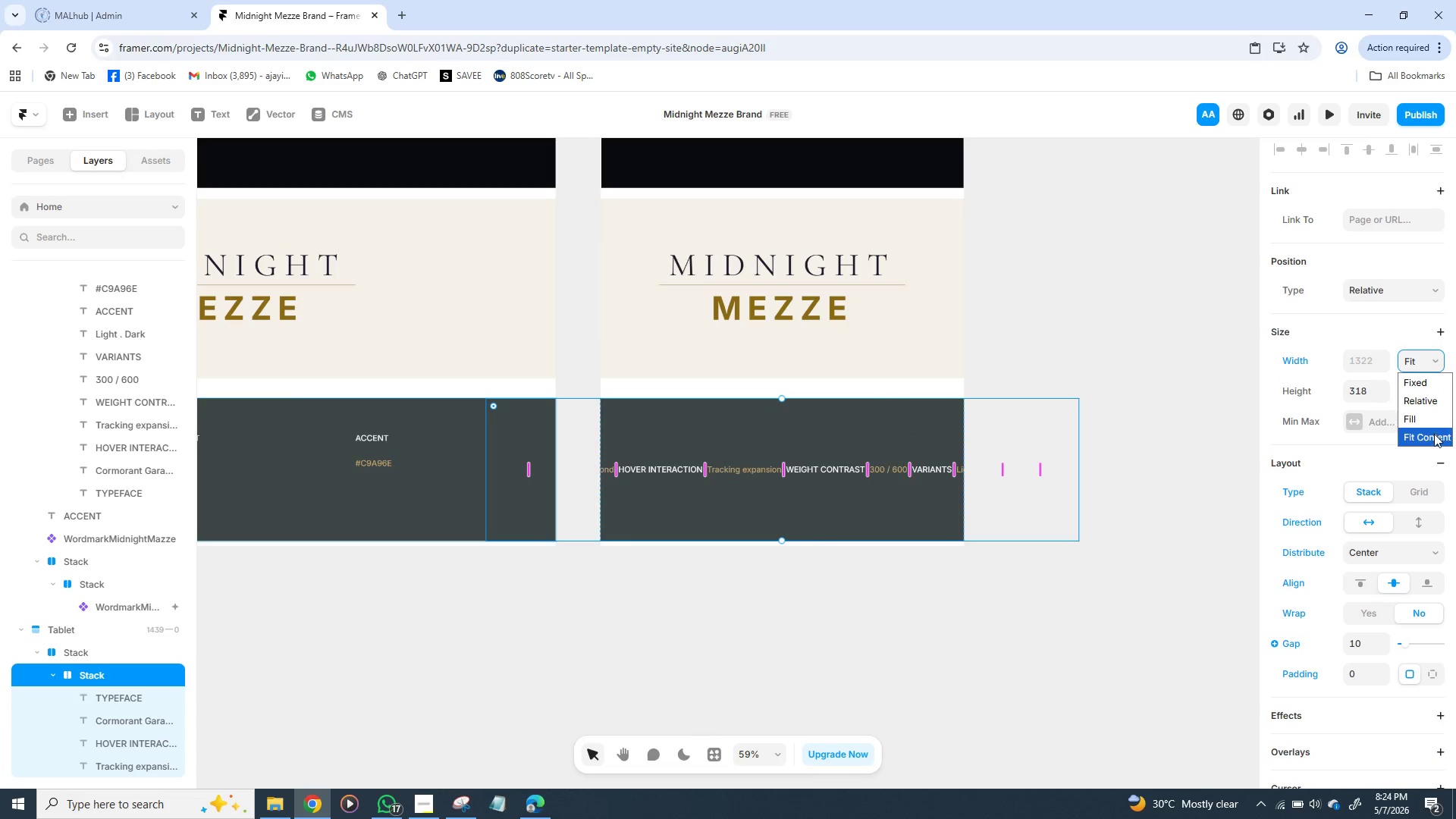 
left_click([1434, 435])
 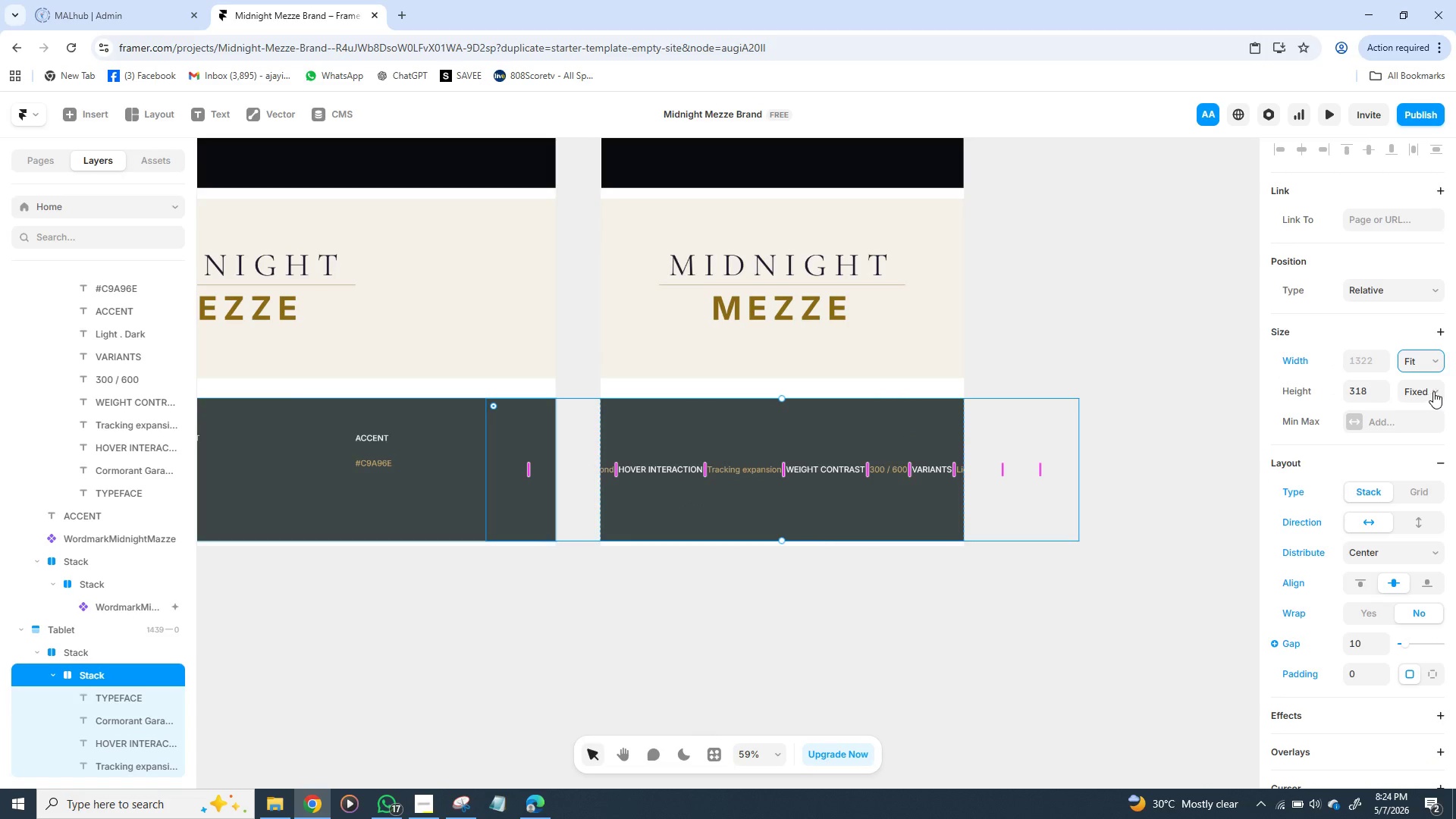 
left_click([1433, 391])
 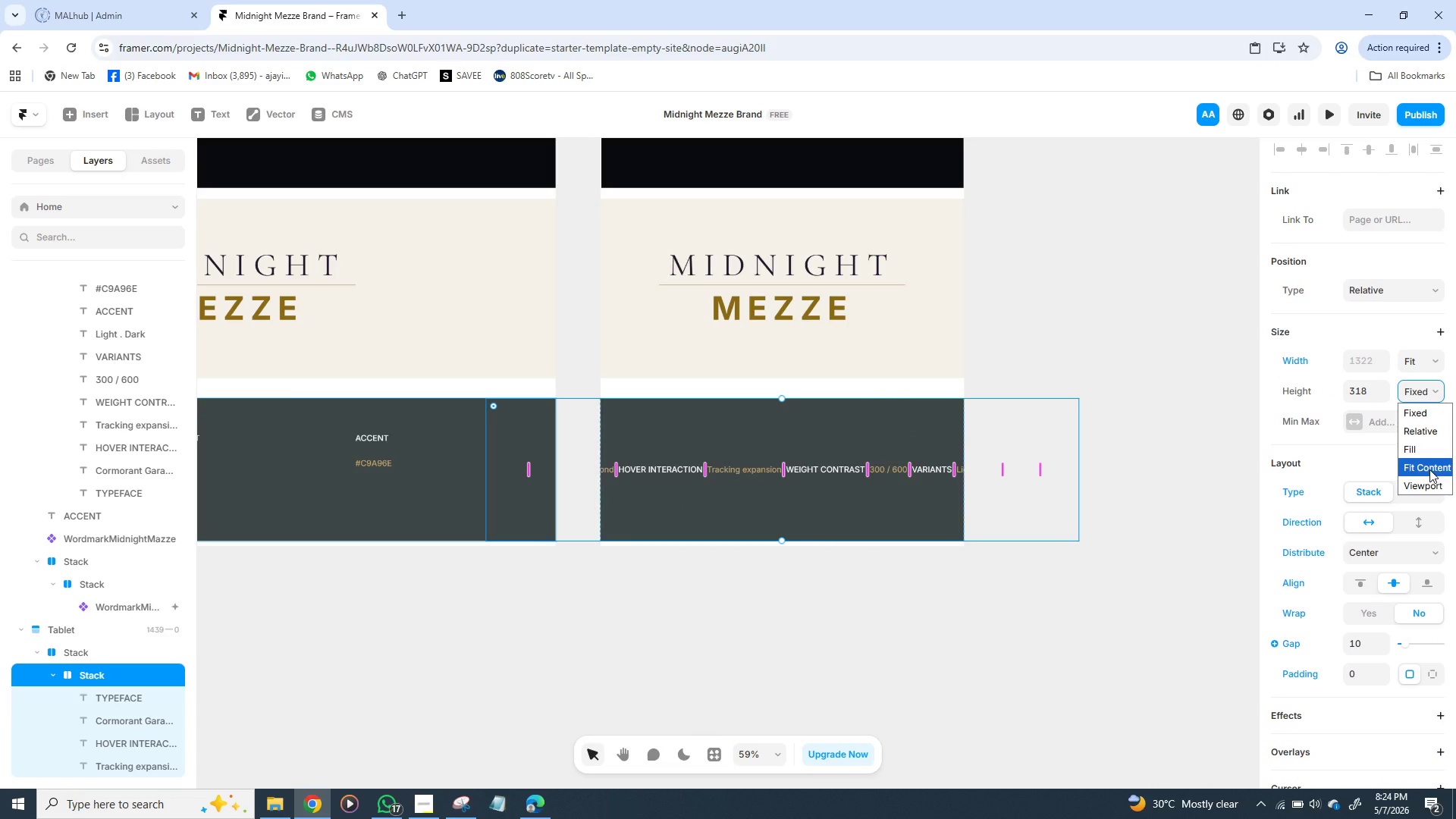 
left_click([1429, 469])
 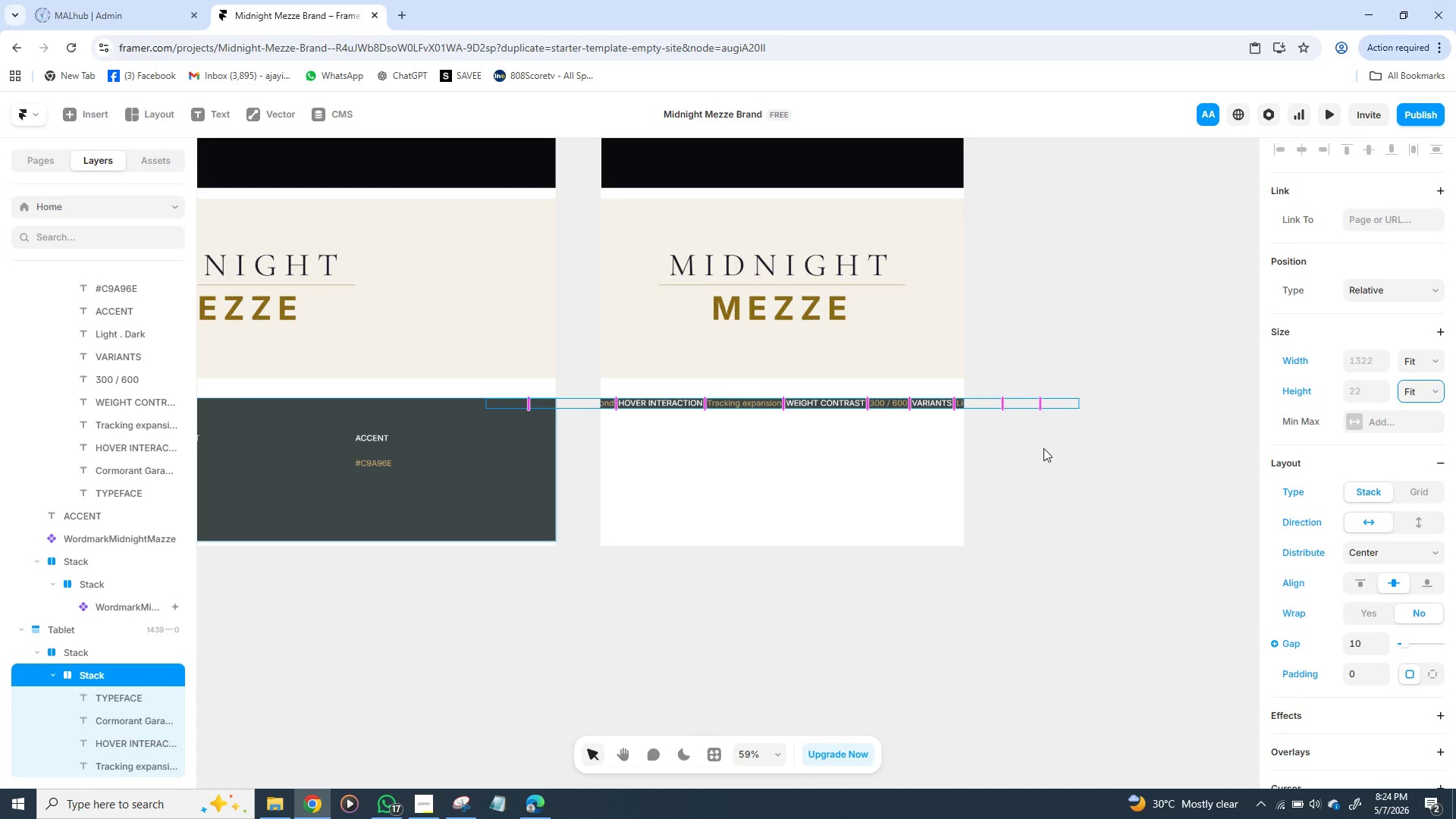 
wait(6.72)
 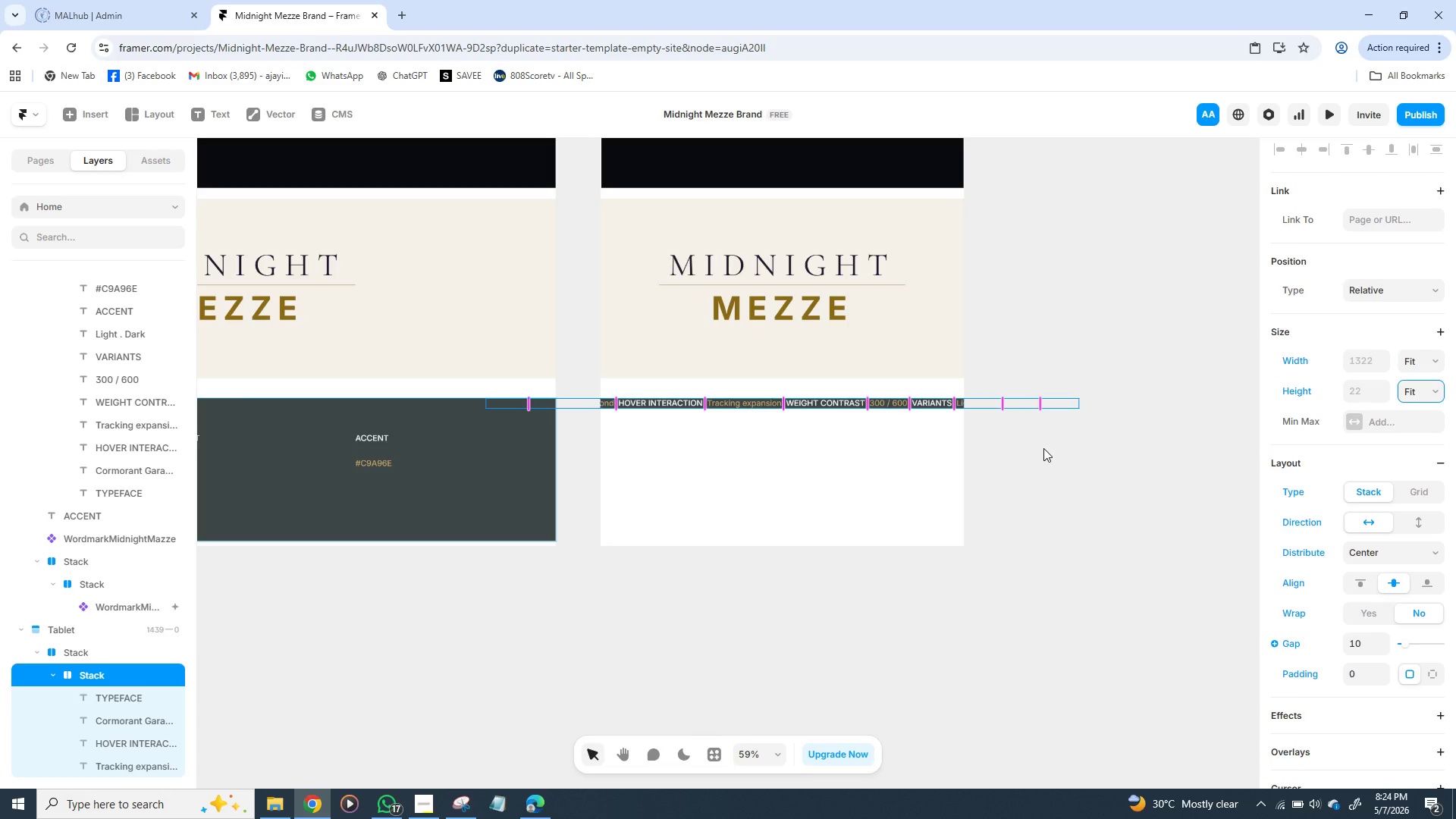 
key(Control+Z)
 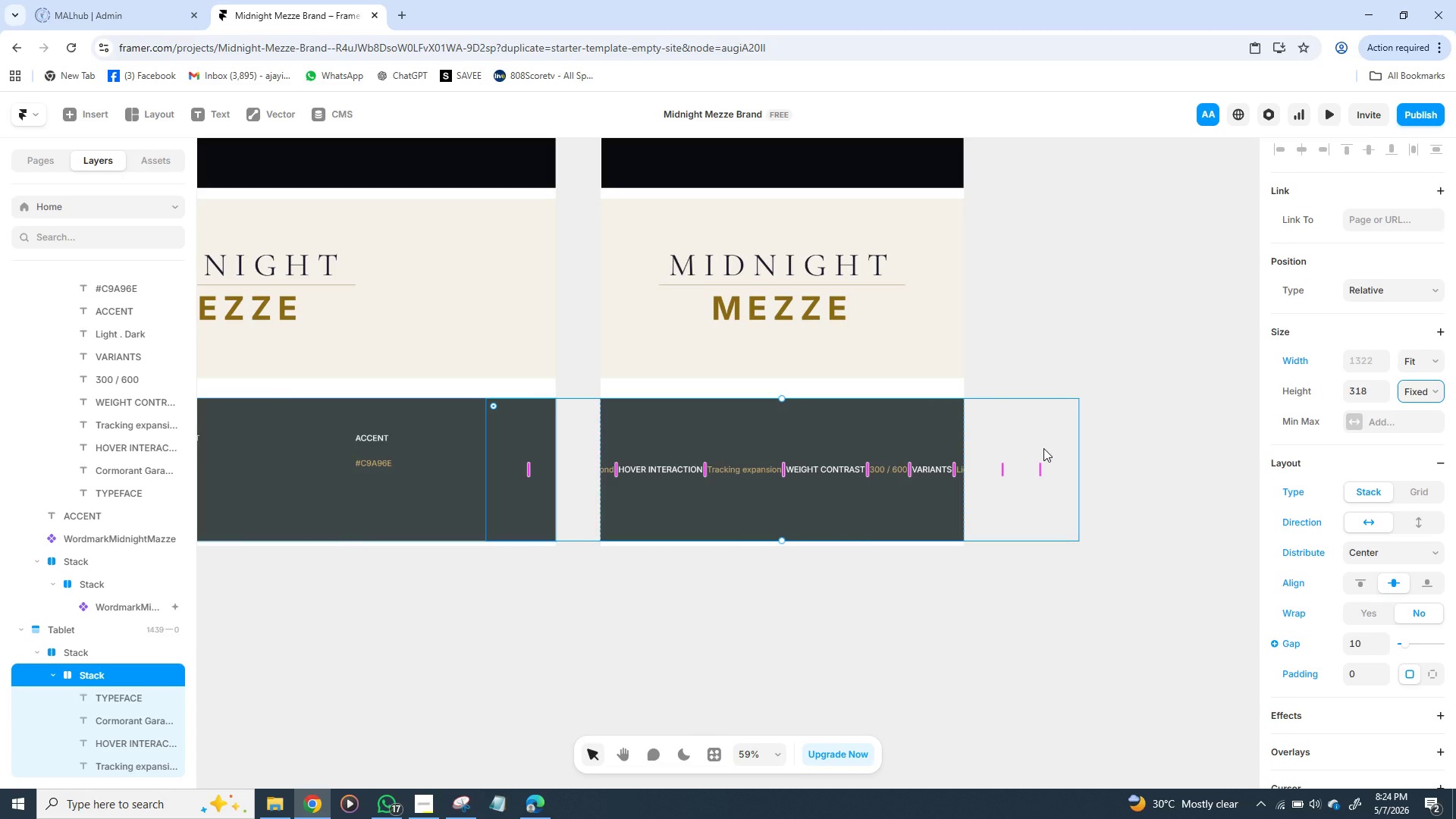 
key(Control+Z)
 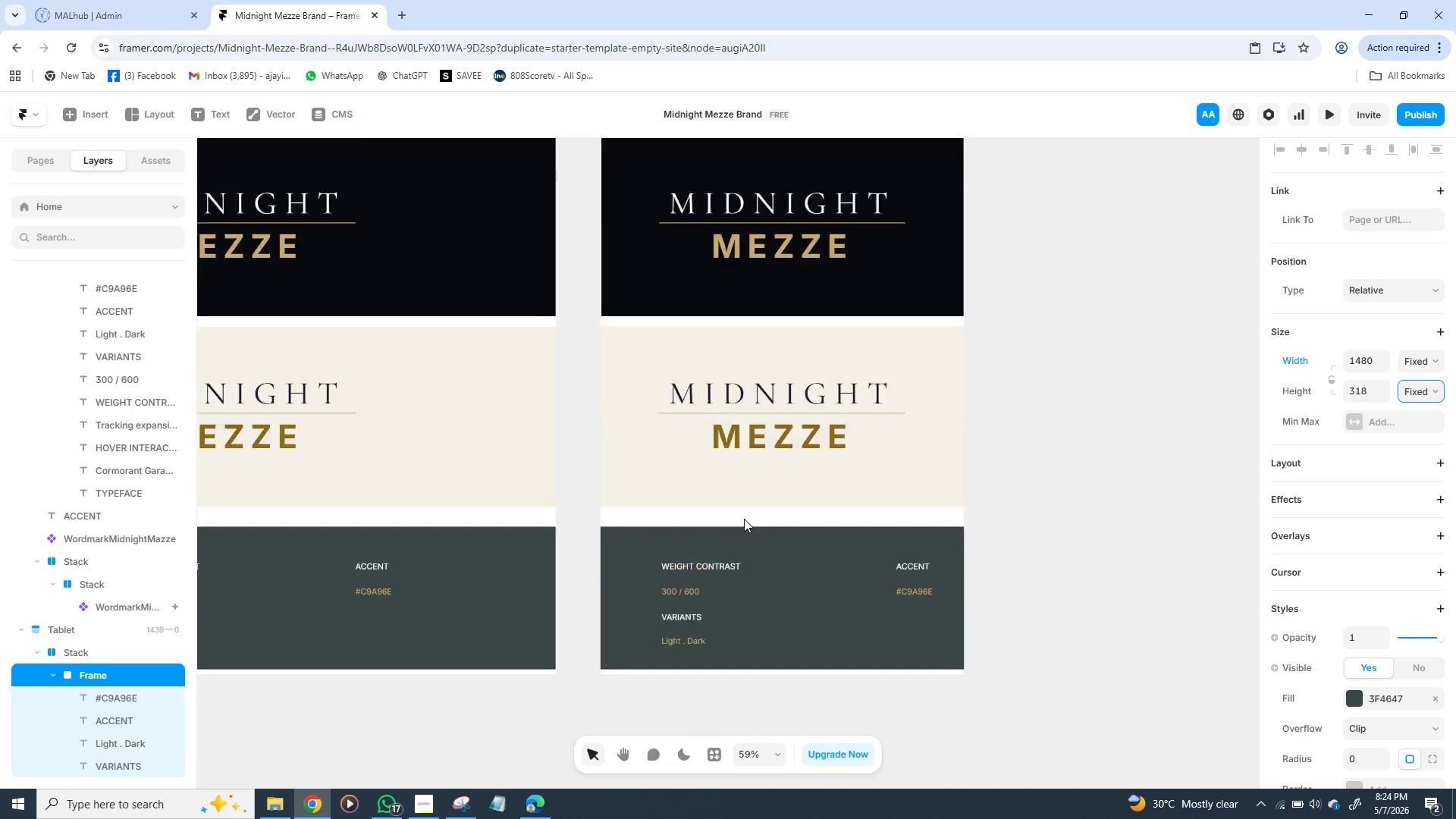 
wait(8.59)
 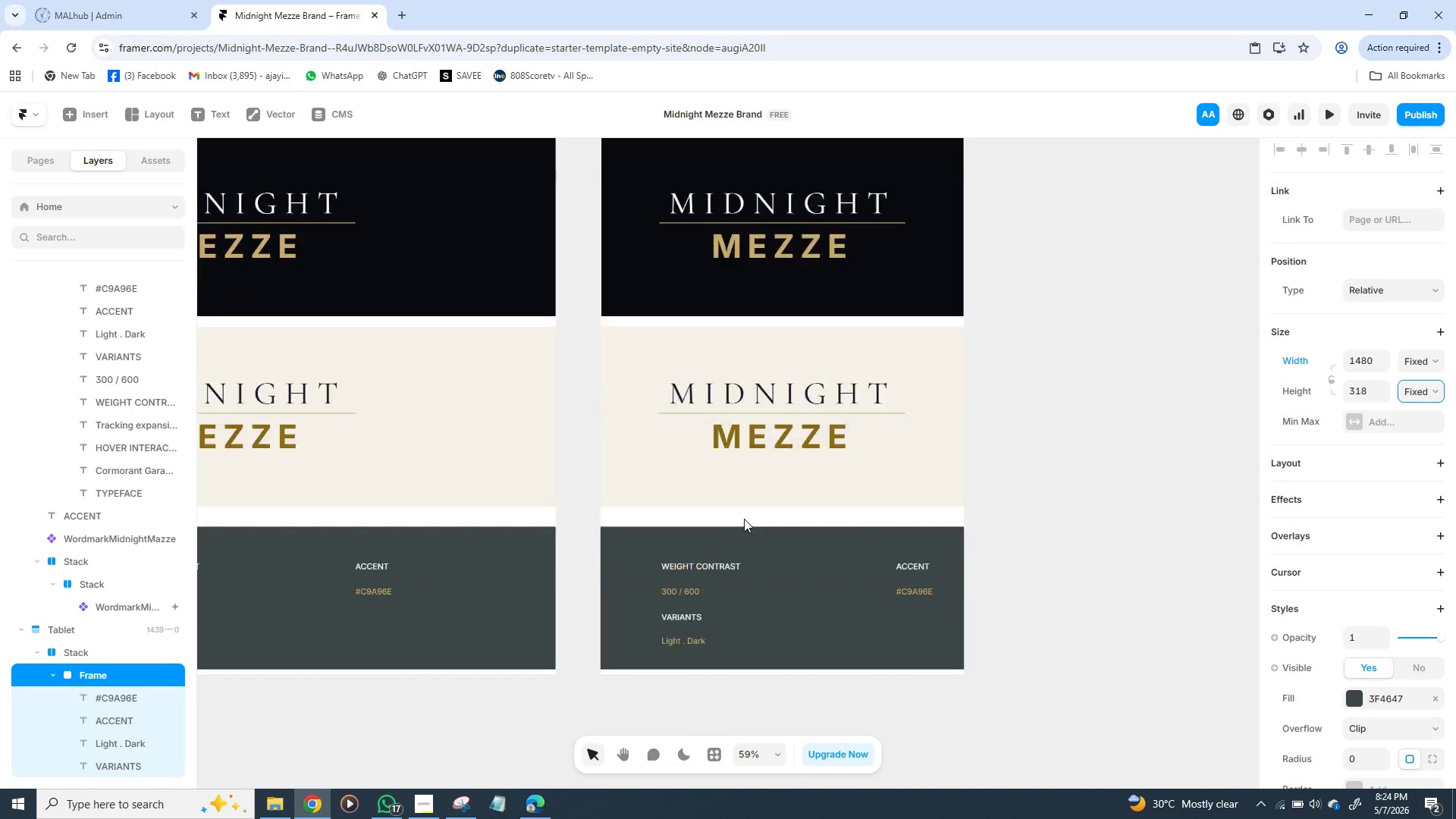 
left_click([947, 333])
 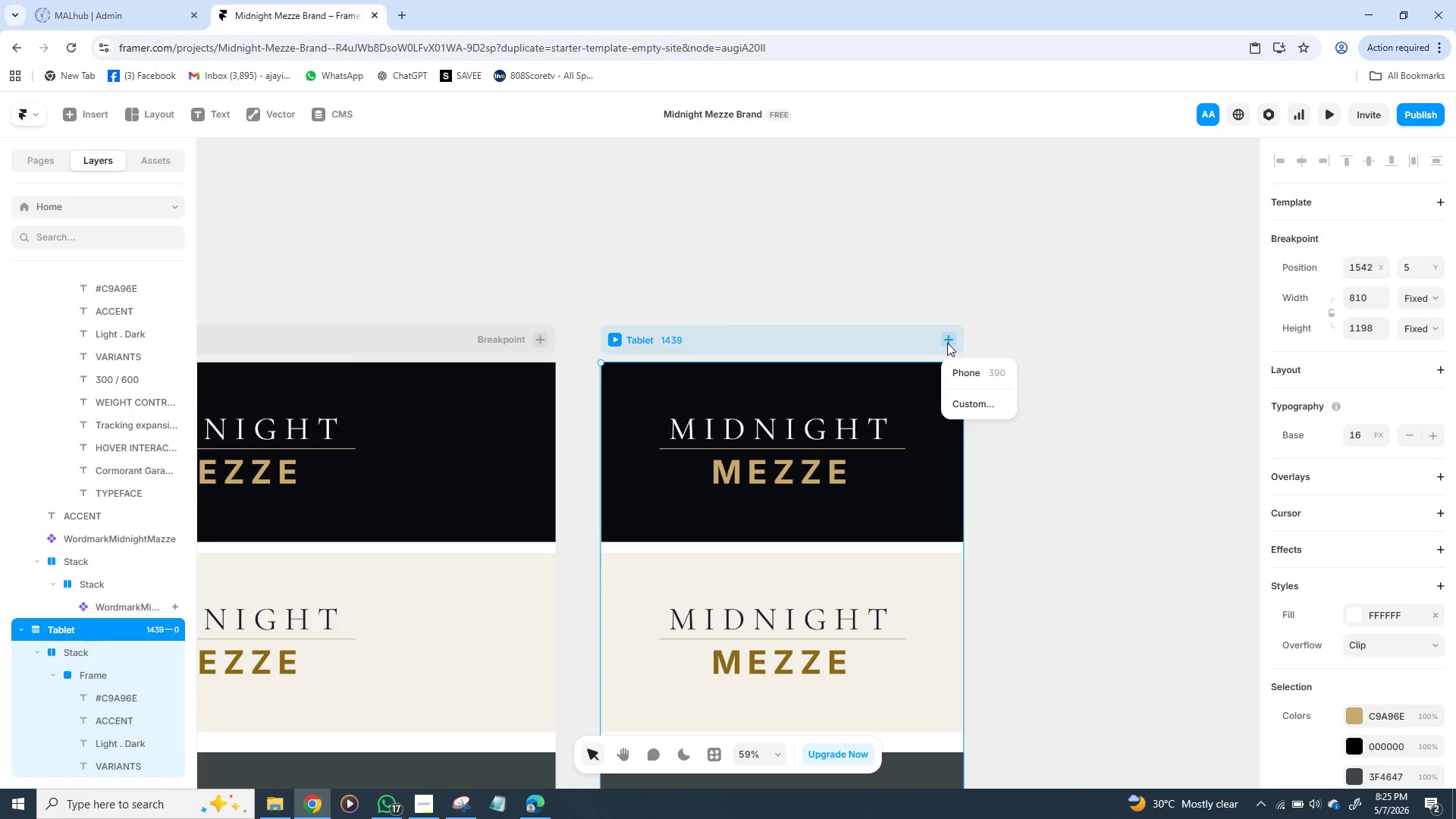 
left_click([947, 341])
 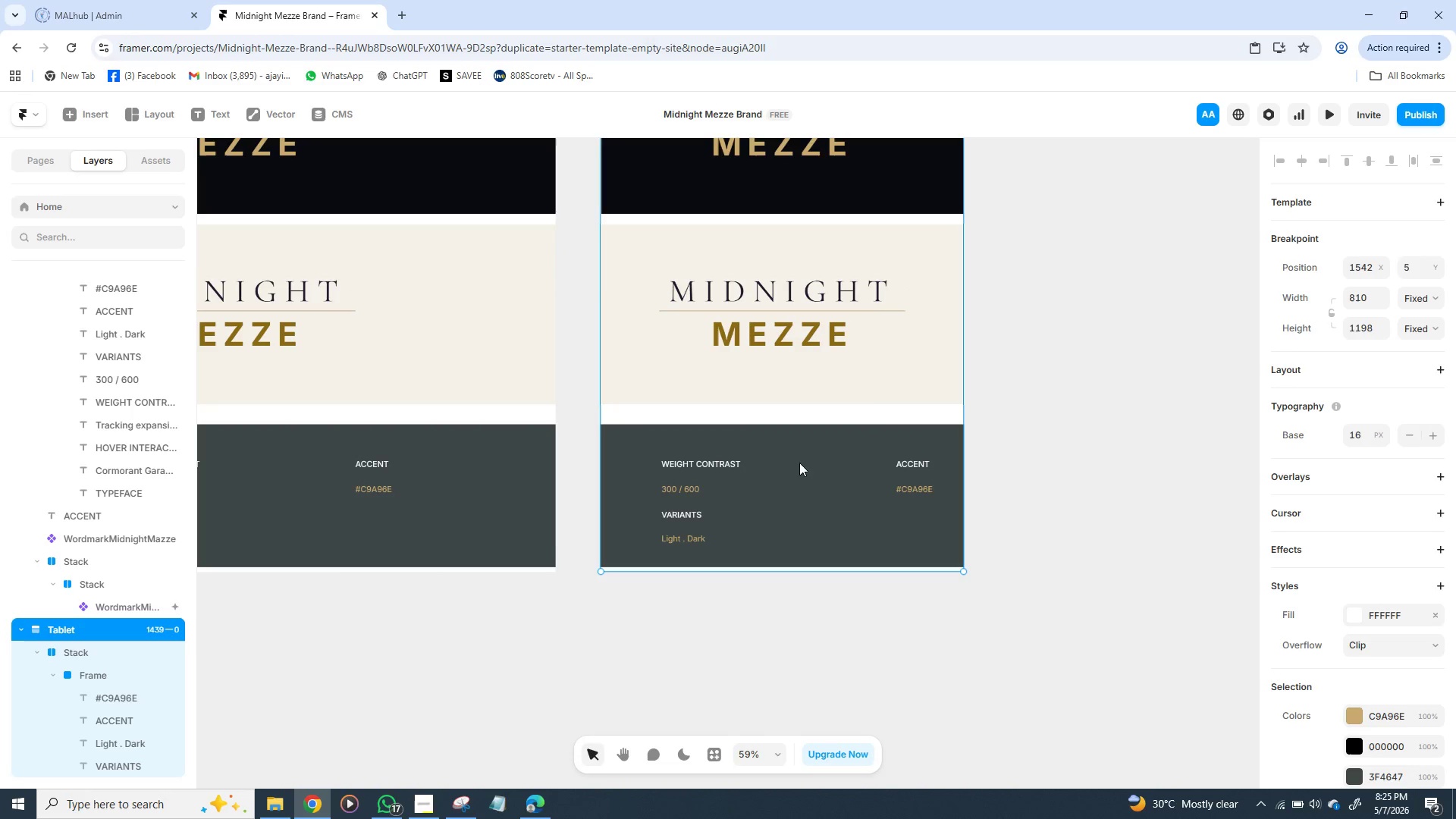 
wait(5.36)
 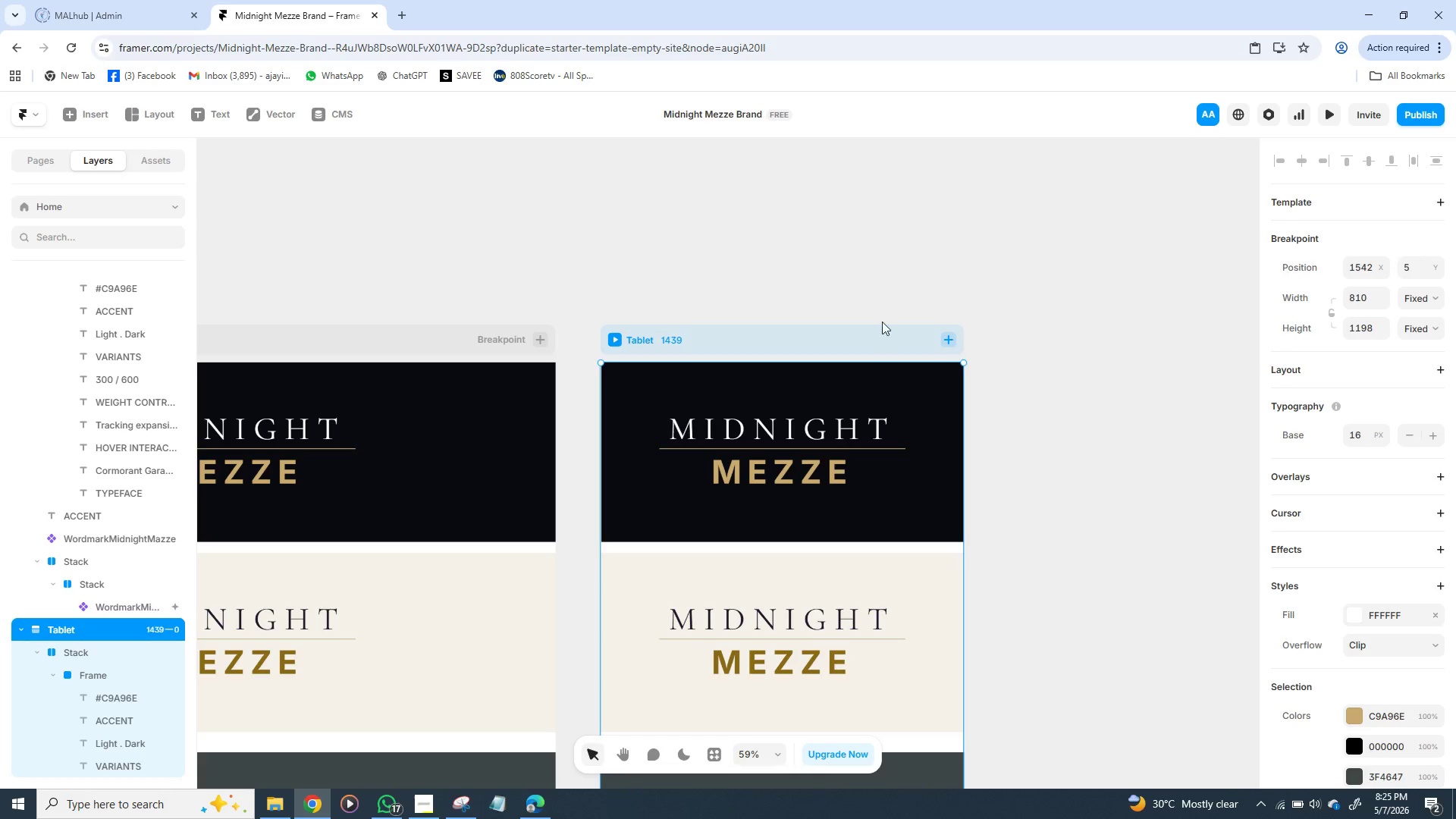 
key(Control+Z)
 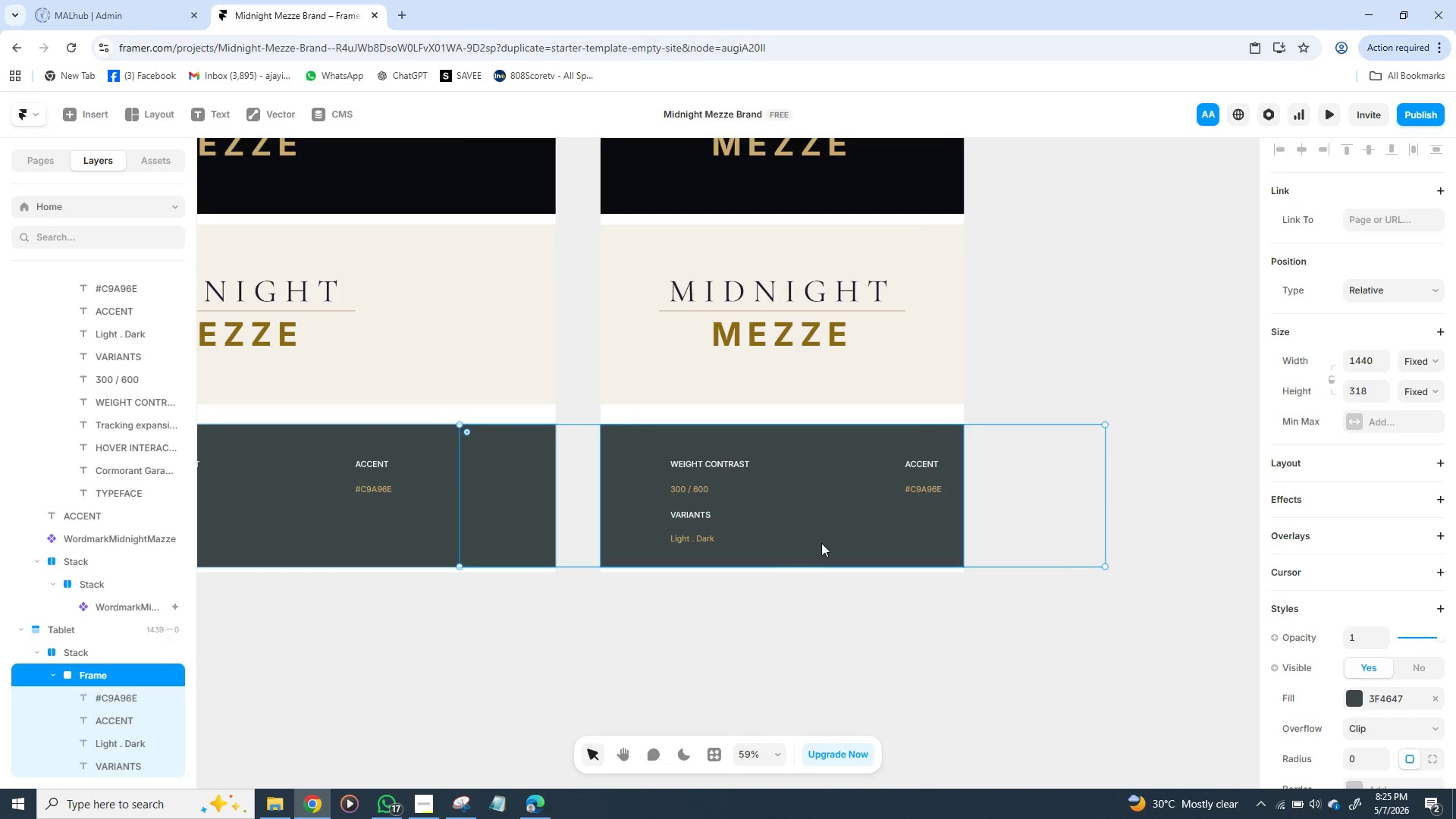 
key(Control+Z)
 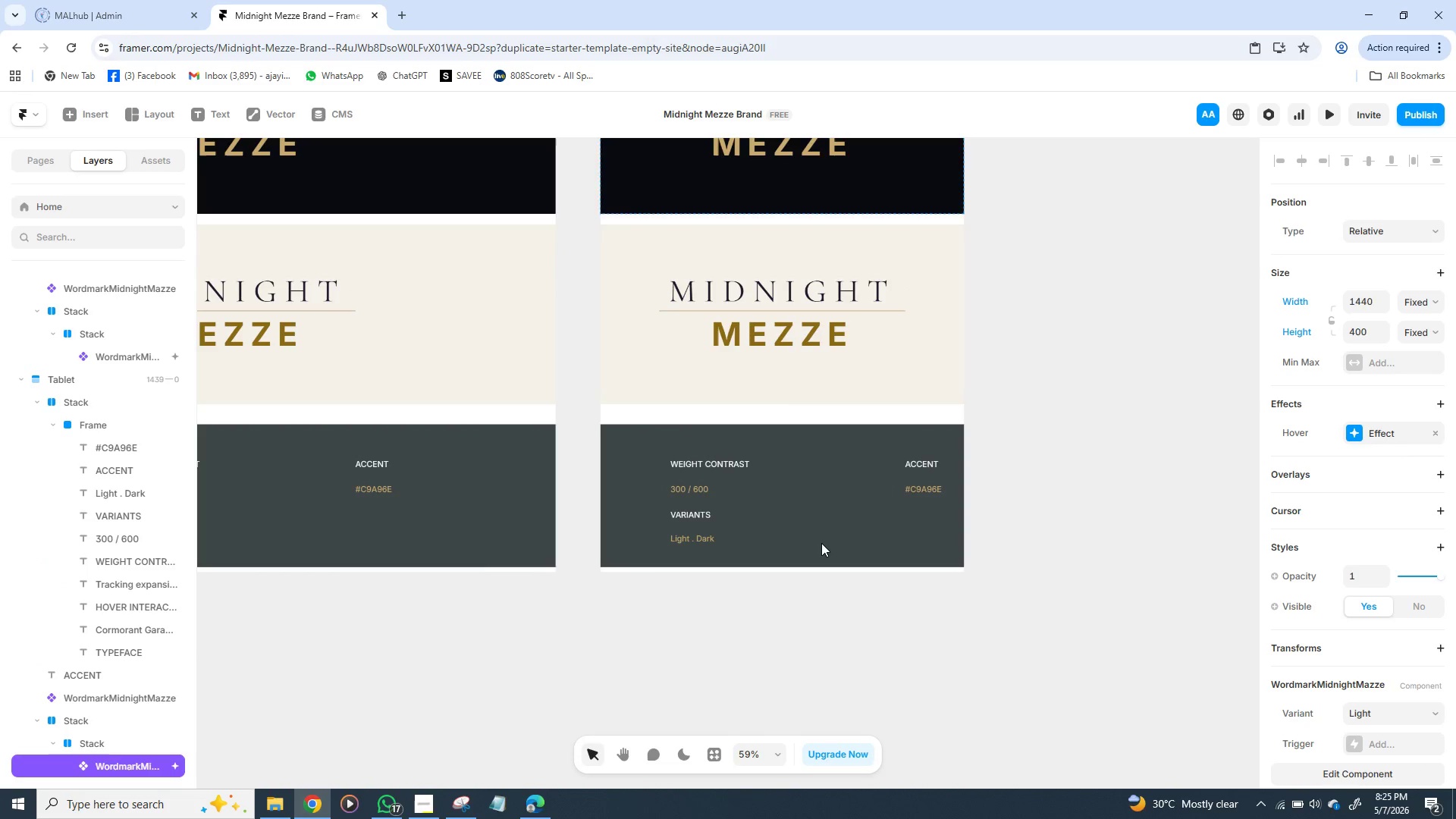 
key(Control+Z)
 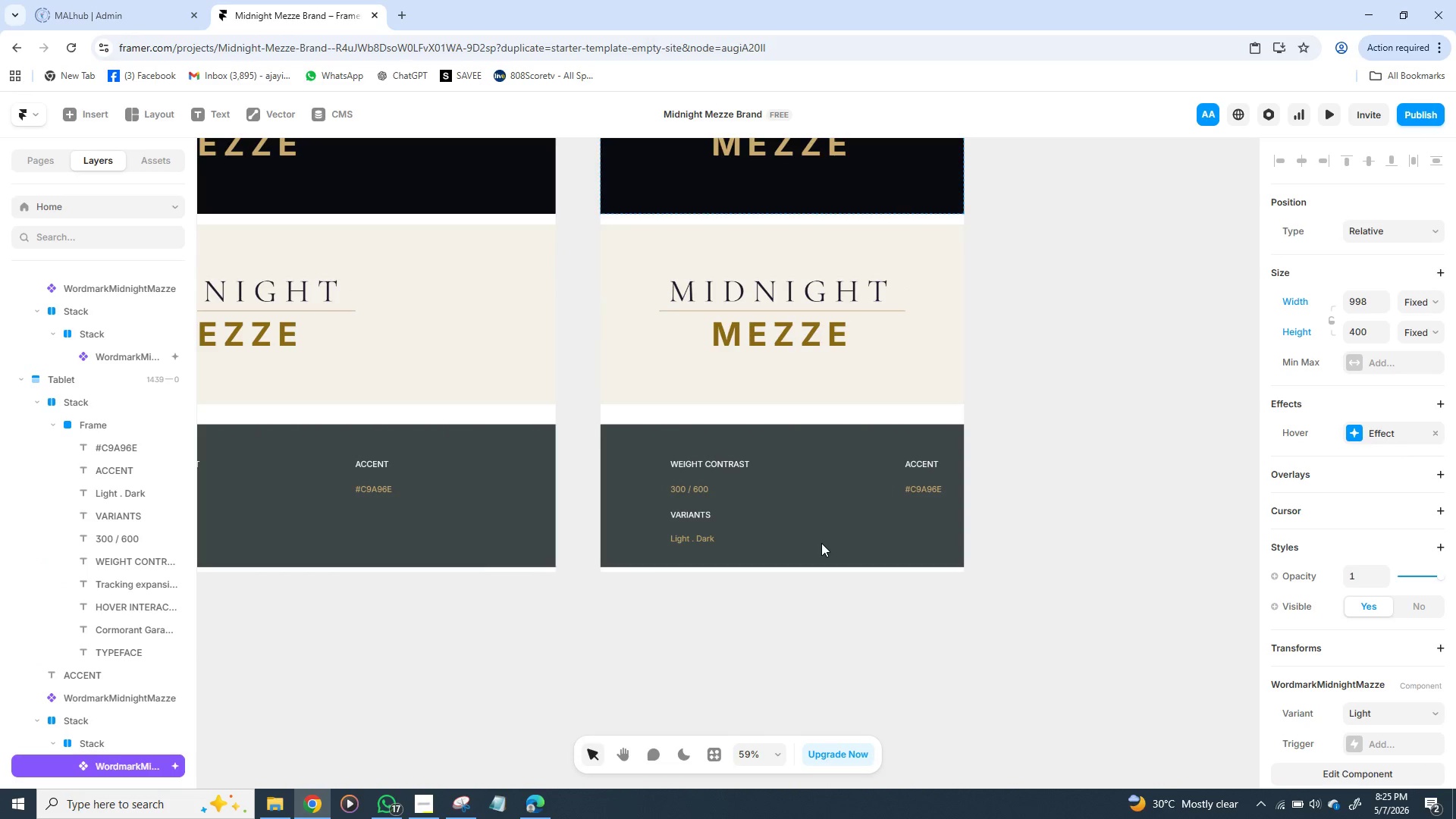 
key(Control+Z)
 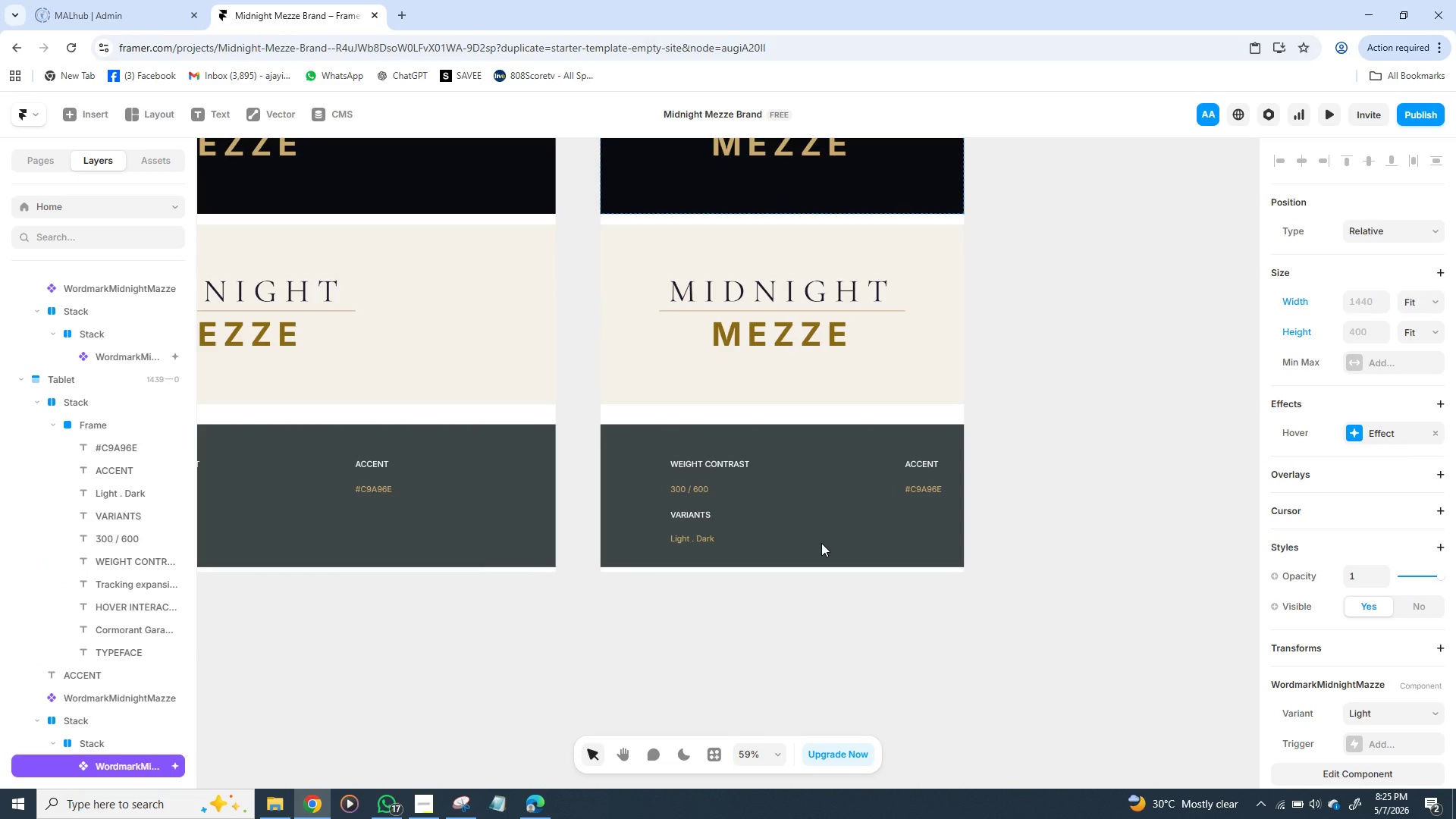 
key(Control+Z)
 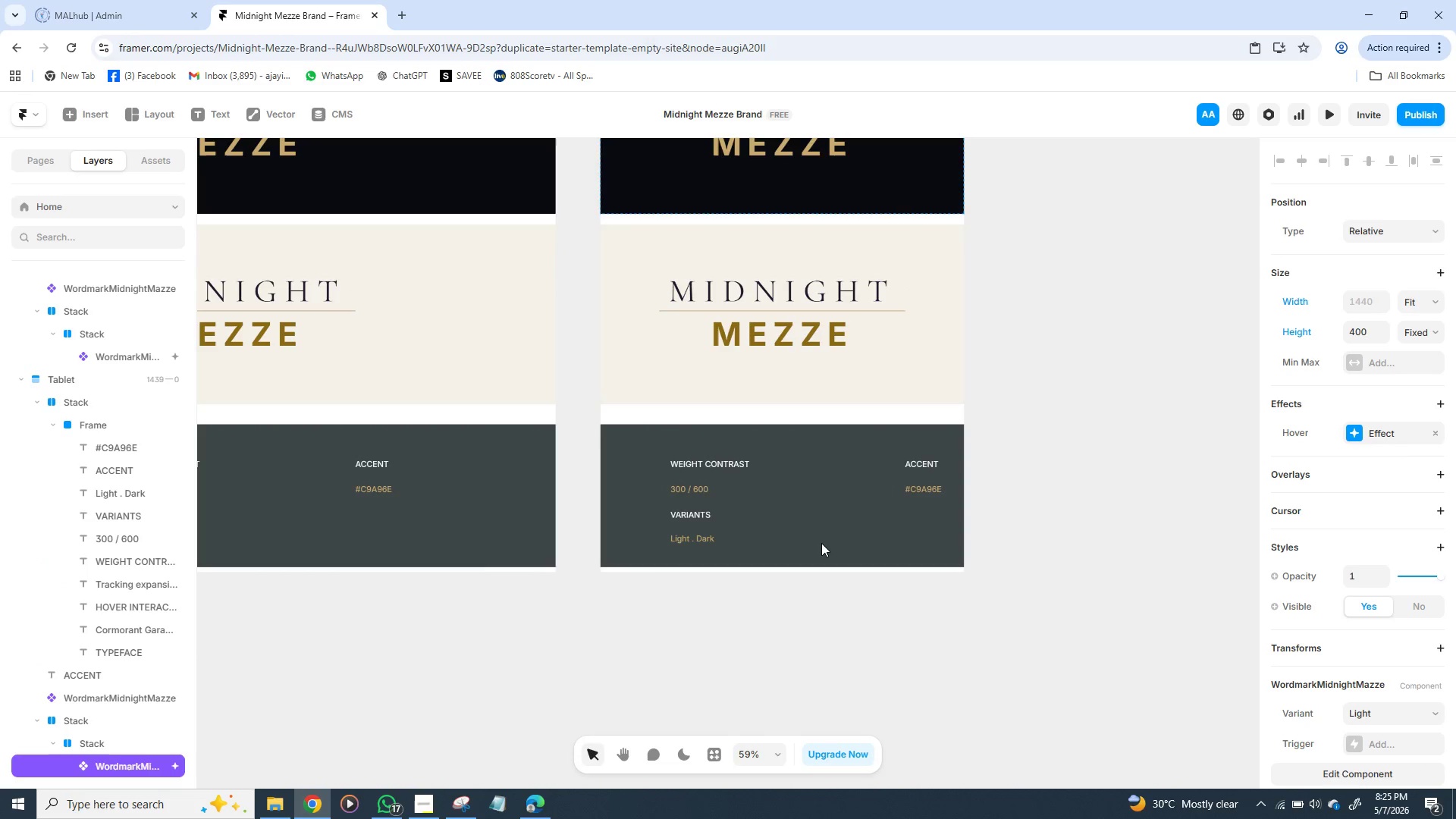 
key(Control+Z)
 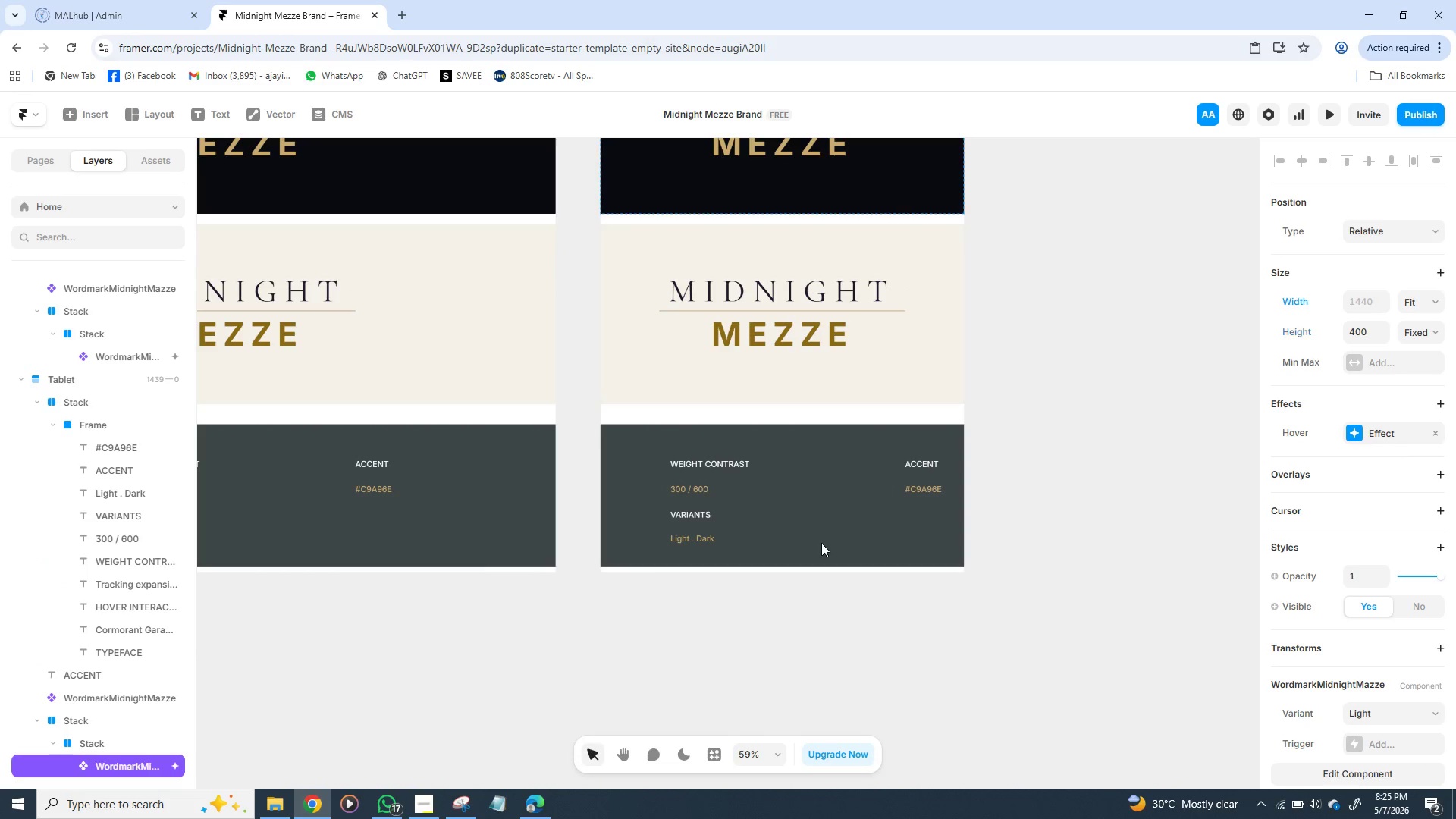 
key(Control+Z)
 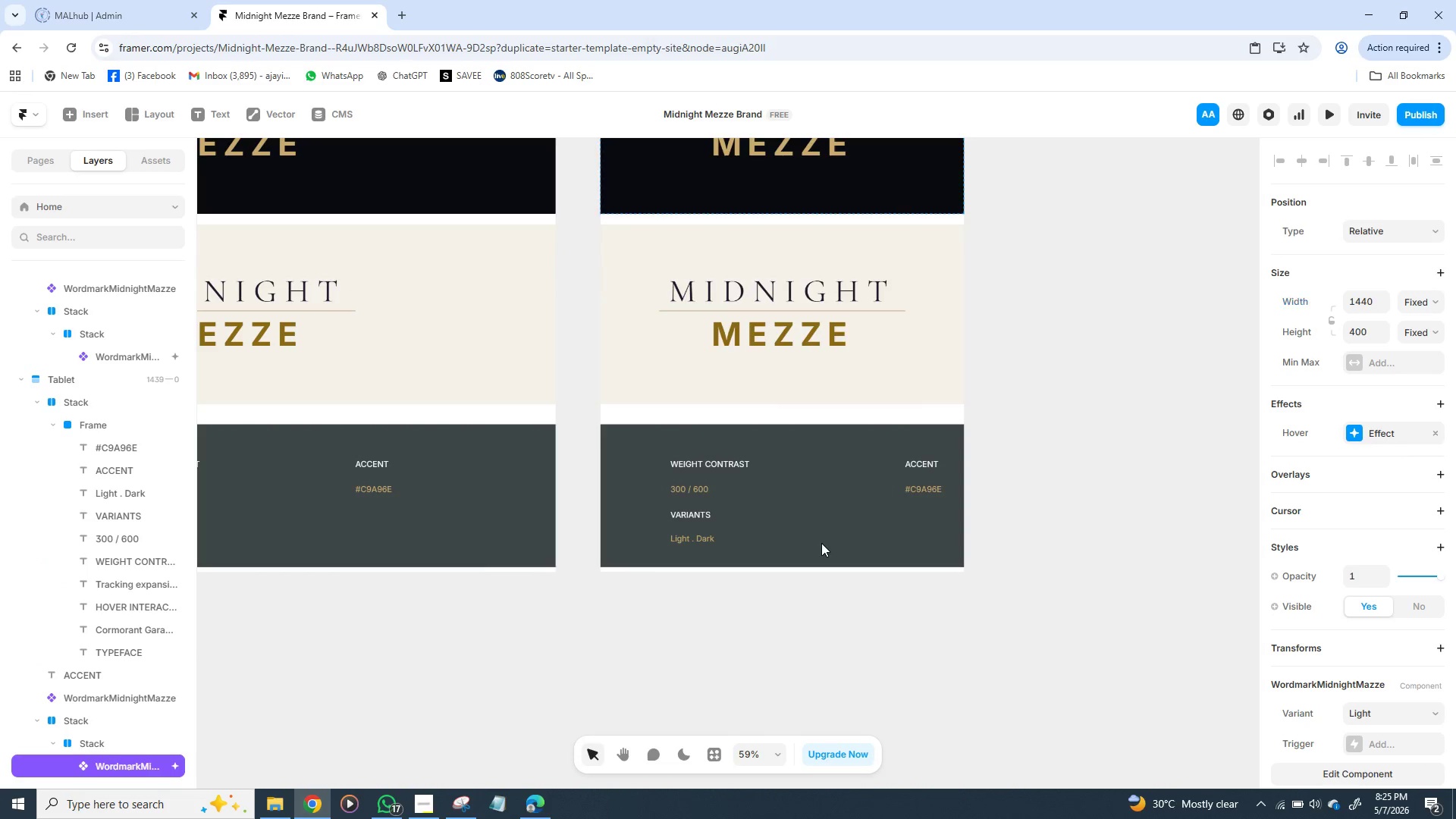 
key(Control+Z)
 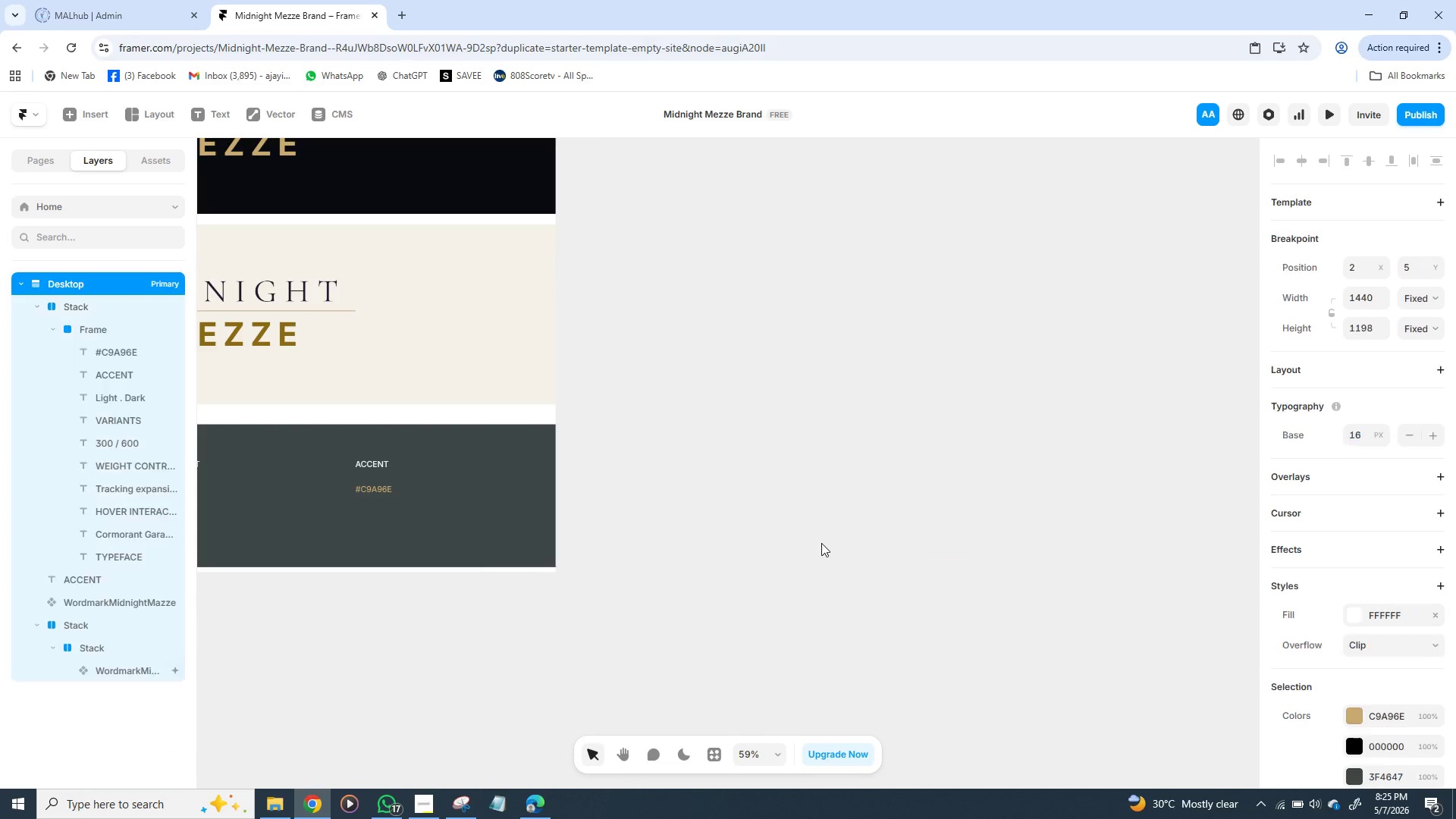 
key(Control+Z)
 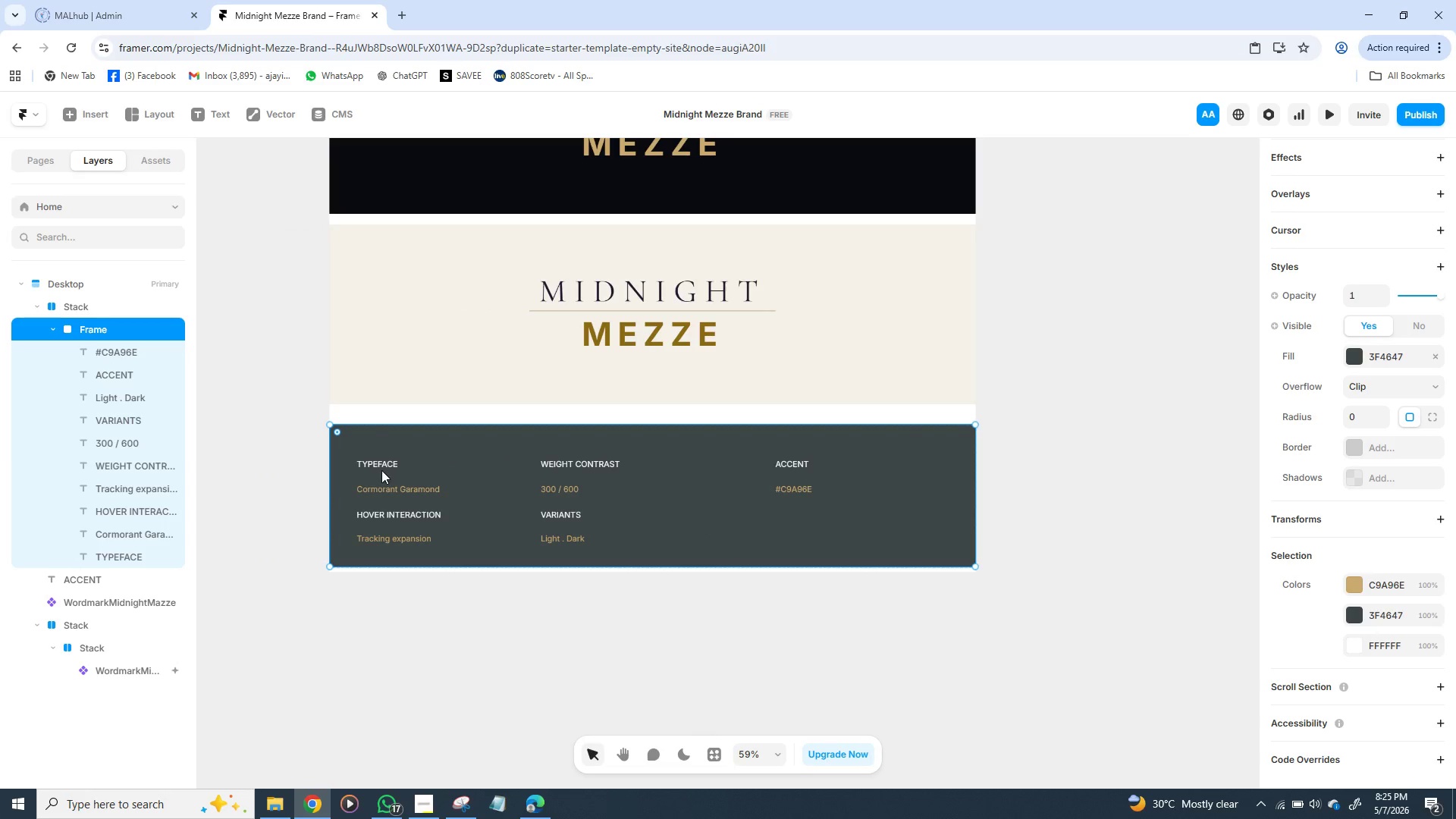 
left_click([375, 461])
 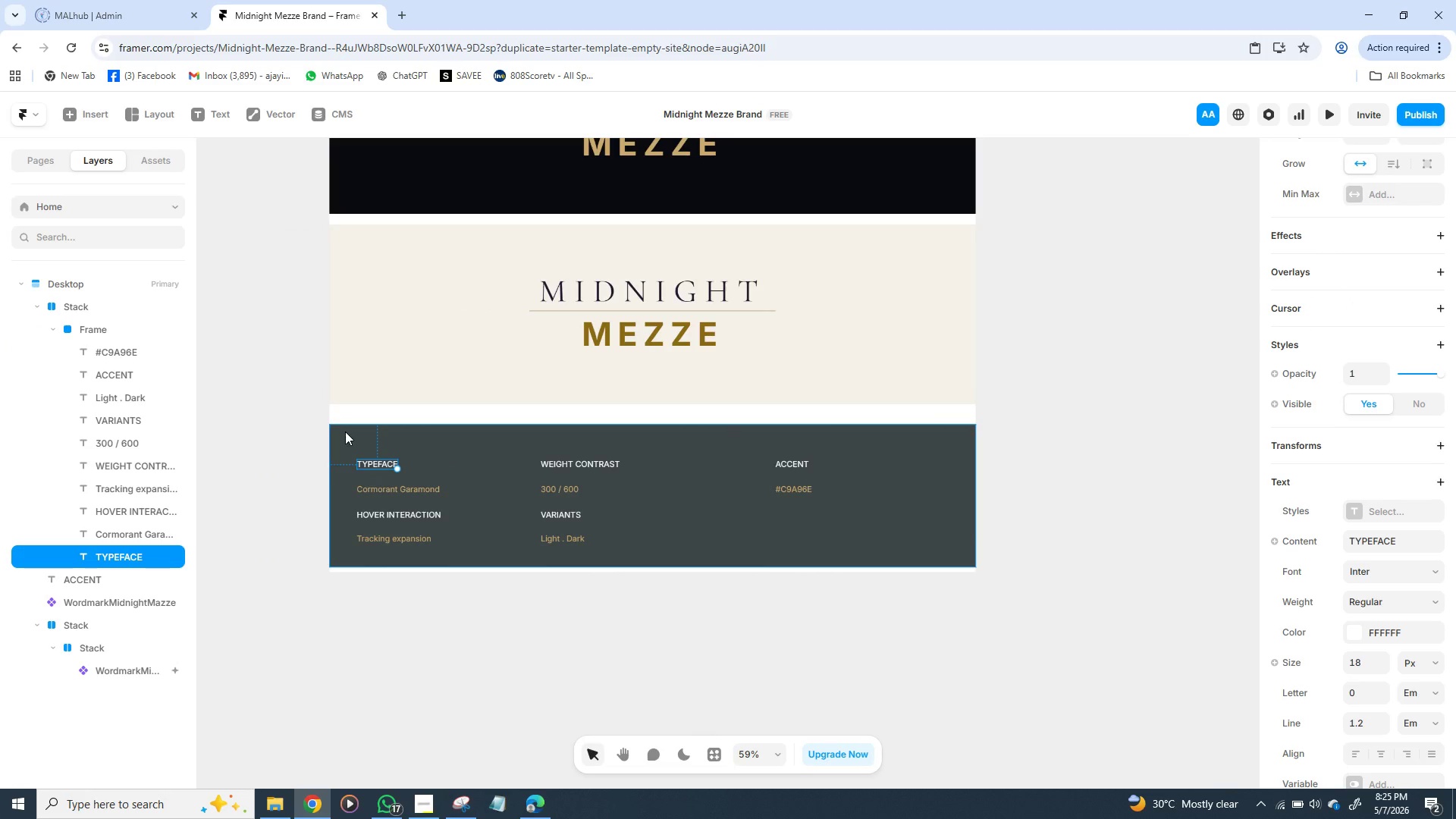 
left_click([340, 426])
 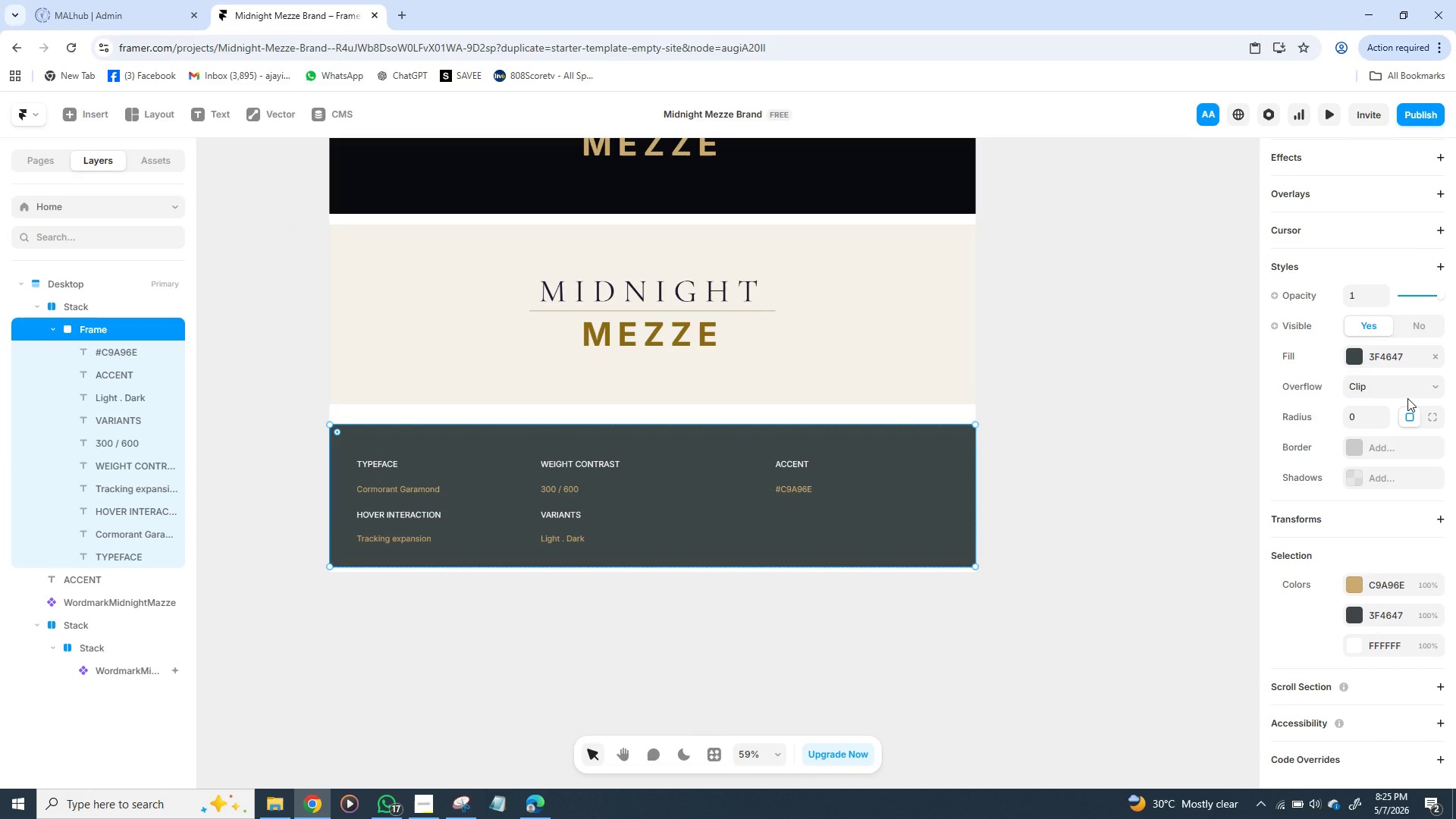 
wait(10.33)
 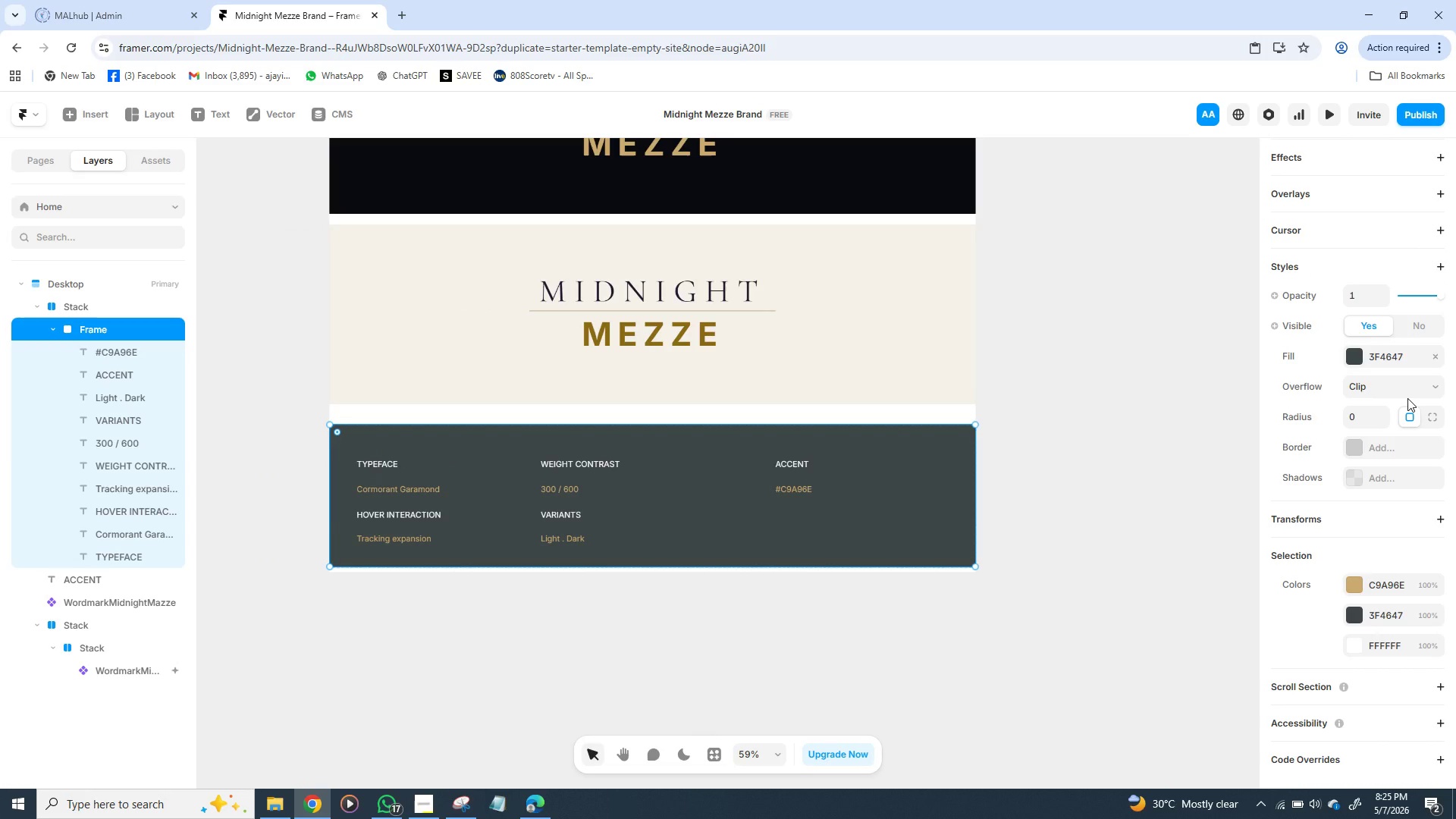 
left_click([380, 460])
 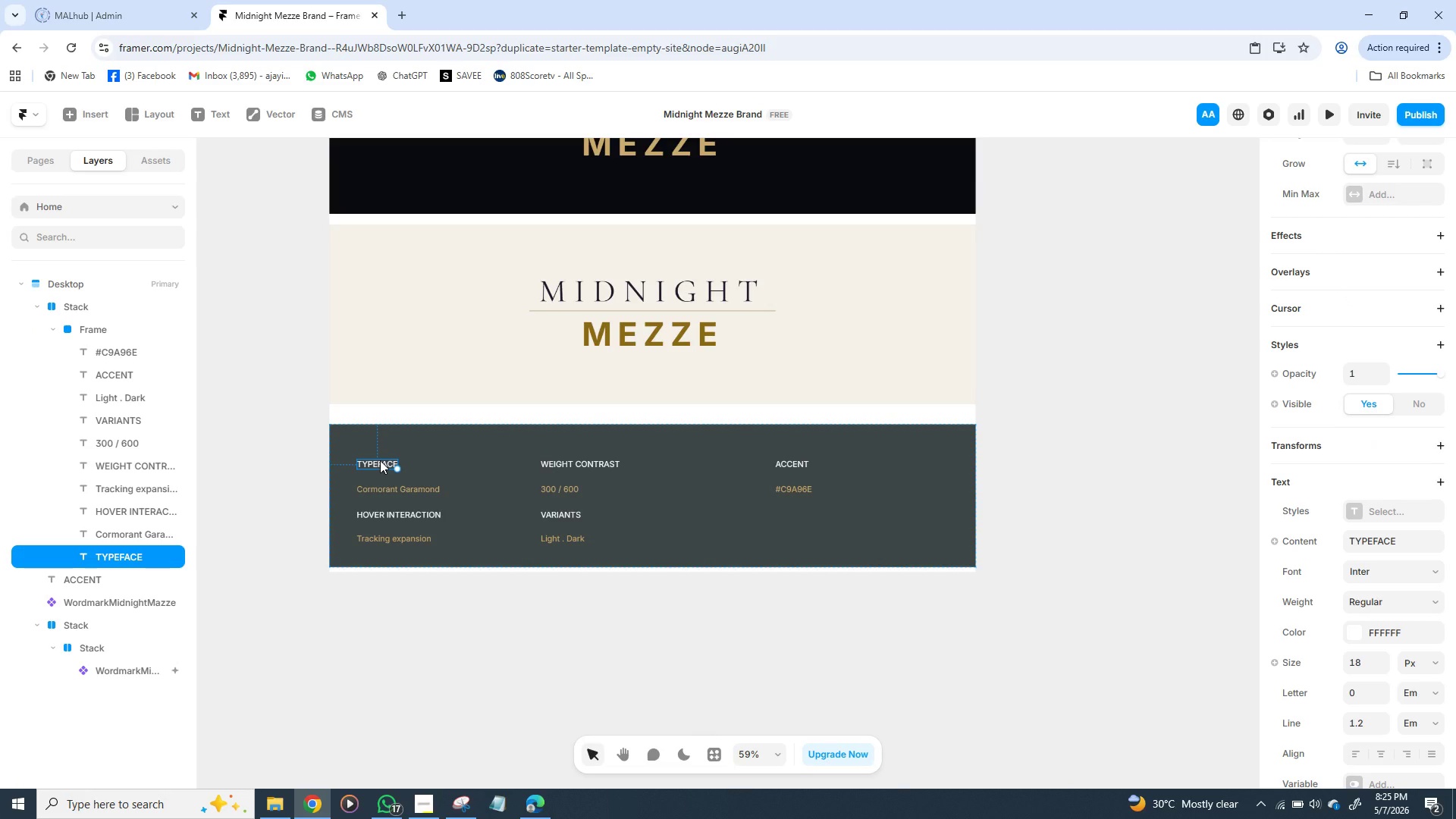 
hold_key(key=ShiftLeft, duration=1.52)
left_click([388, 488])
 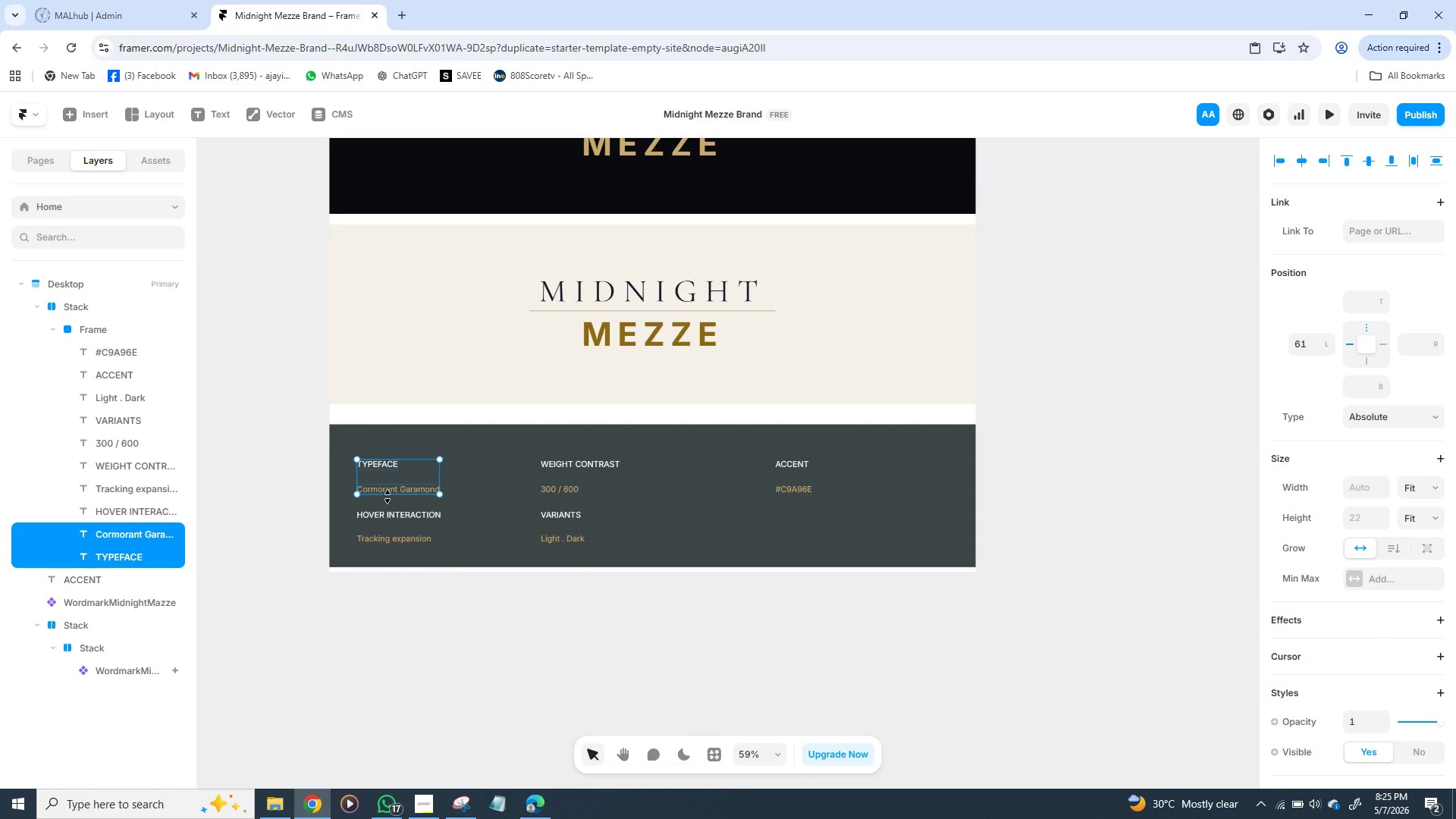 
hold_key(key=ShiftLeft, duration=1.51)
 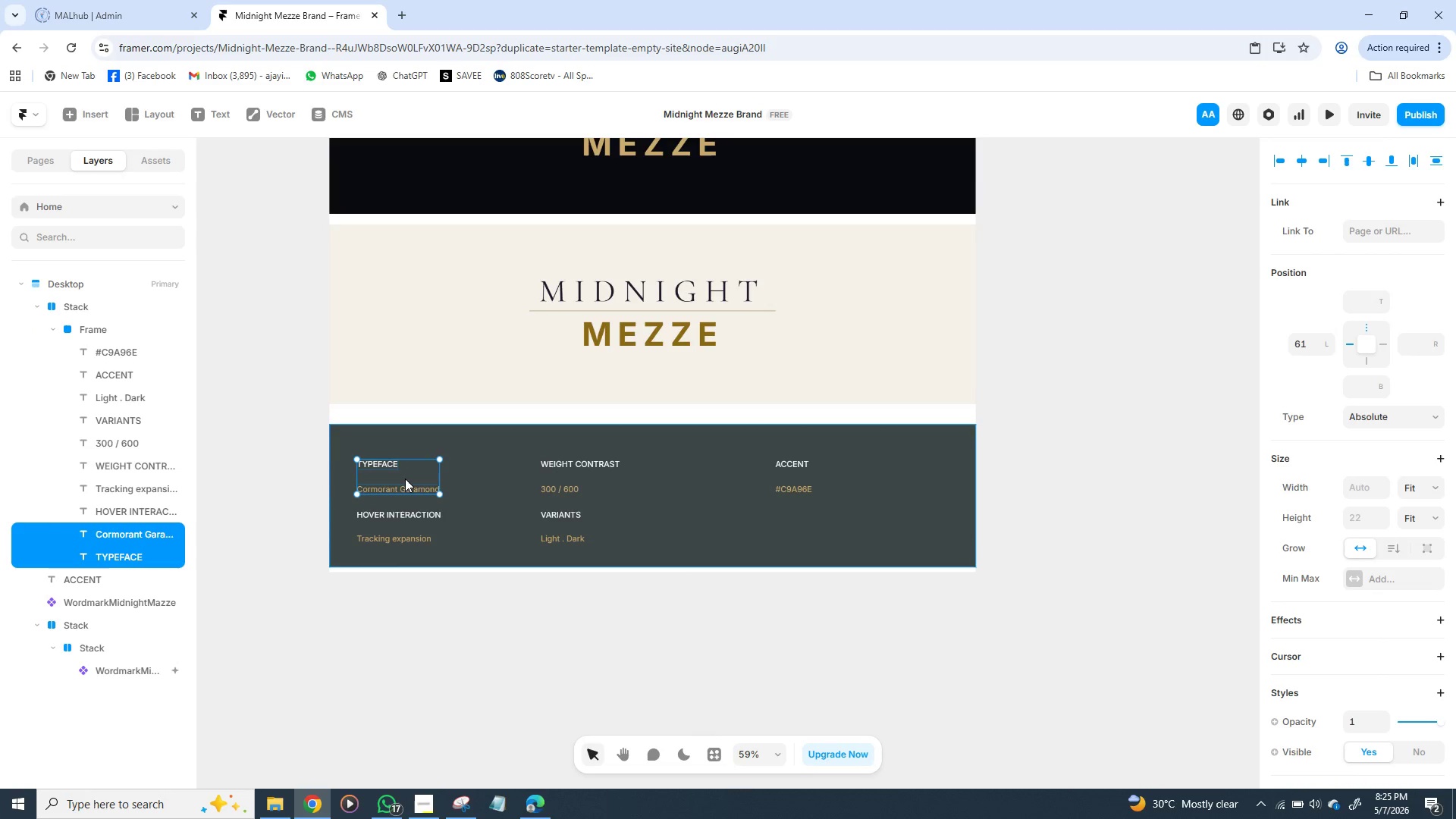 
hold_key(key=ShiftLeft, duration=1.45)
 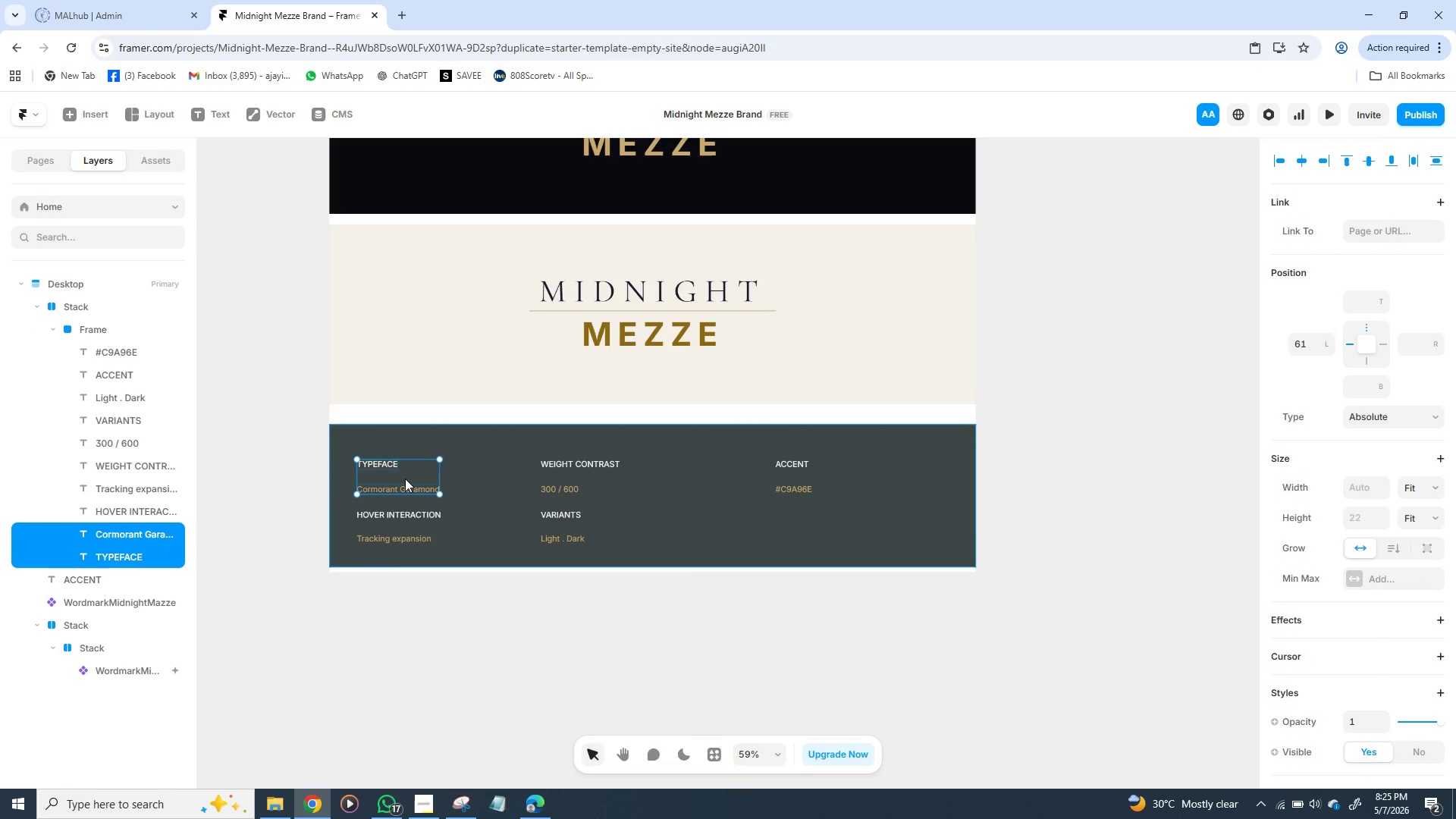 
right_click([405, 479])
 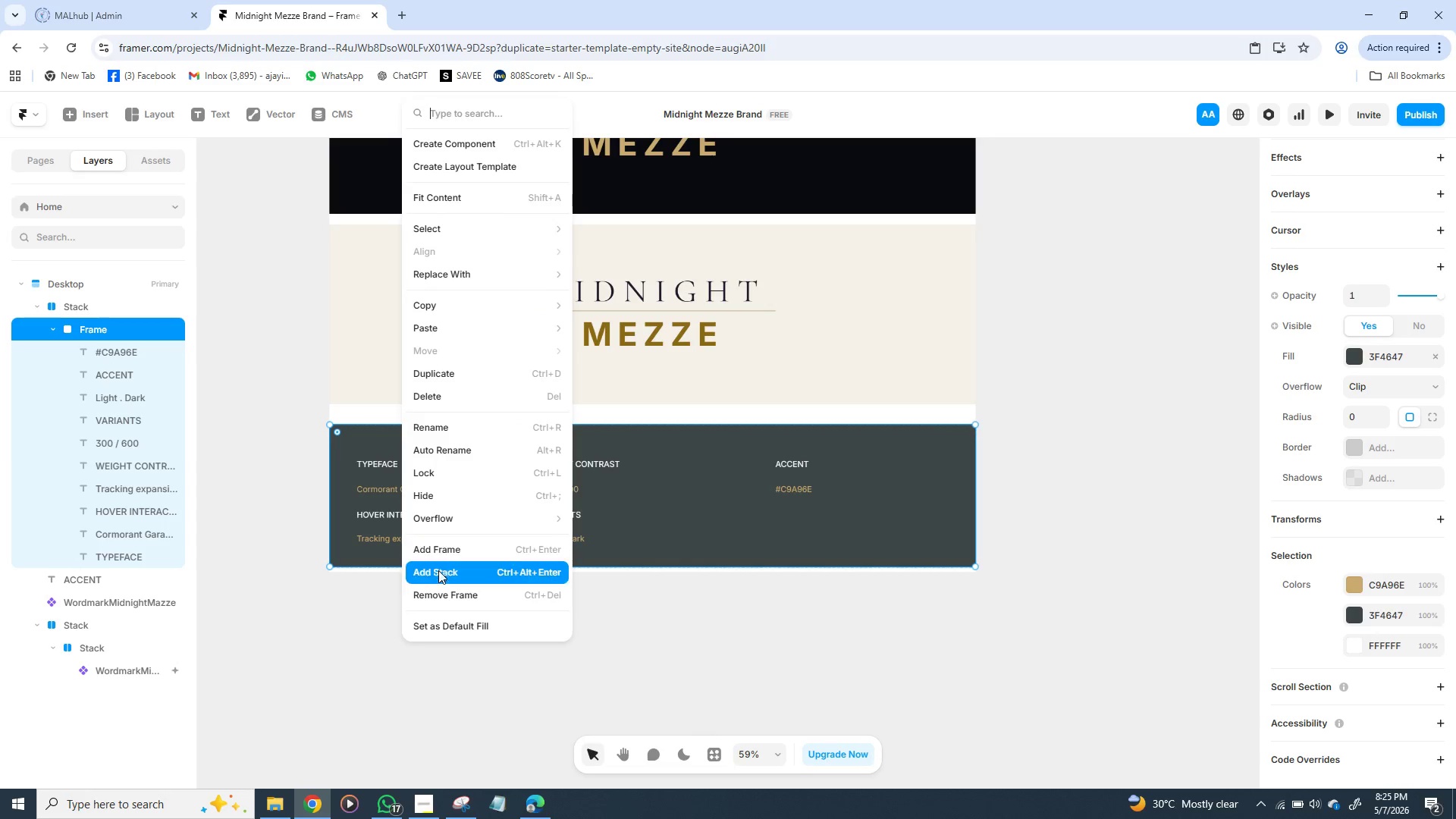 
left_click([438, 574])
 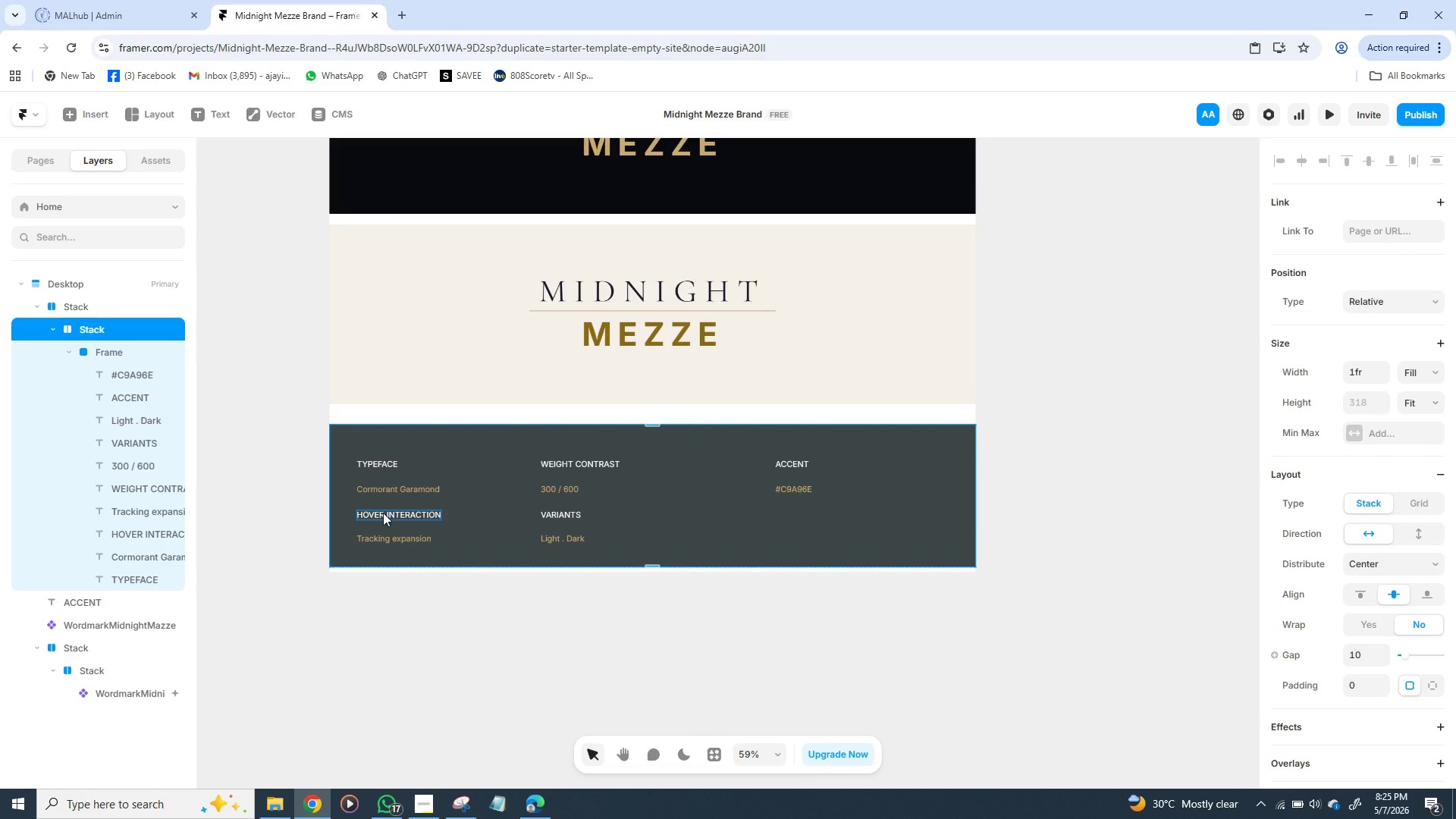 
left_click([383, 513])
 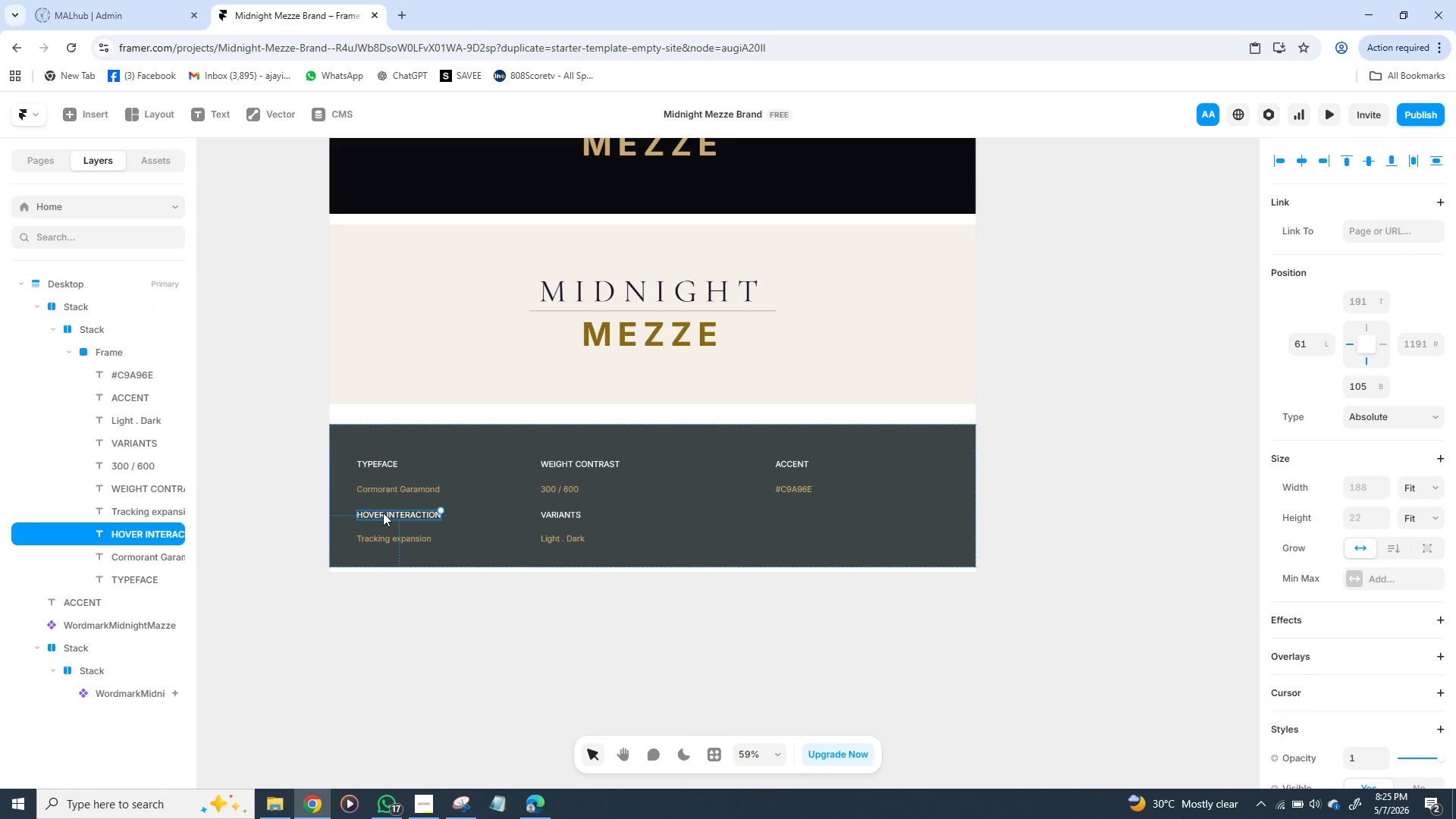 
hold_key(key=ShiftLeft, duration=1.38)
left_click([383, 537])
 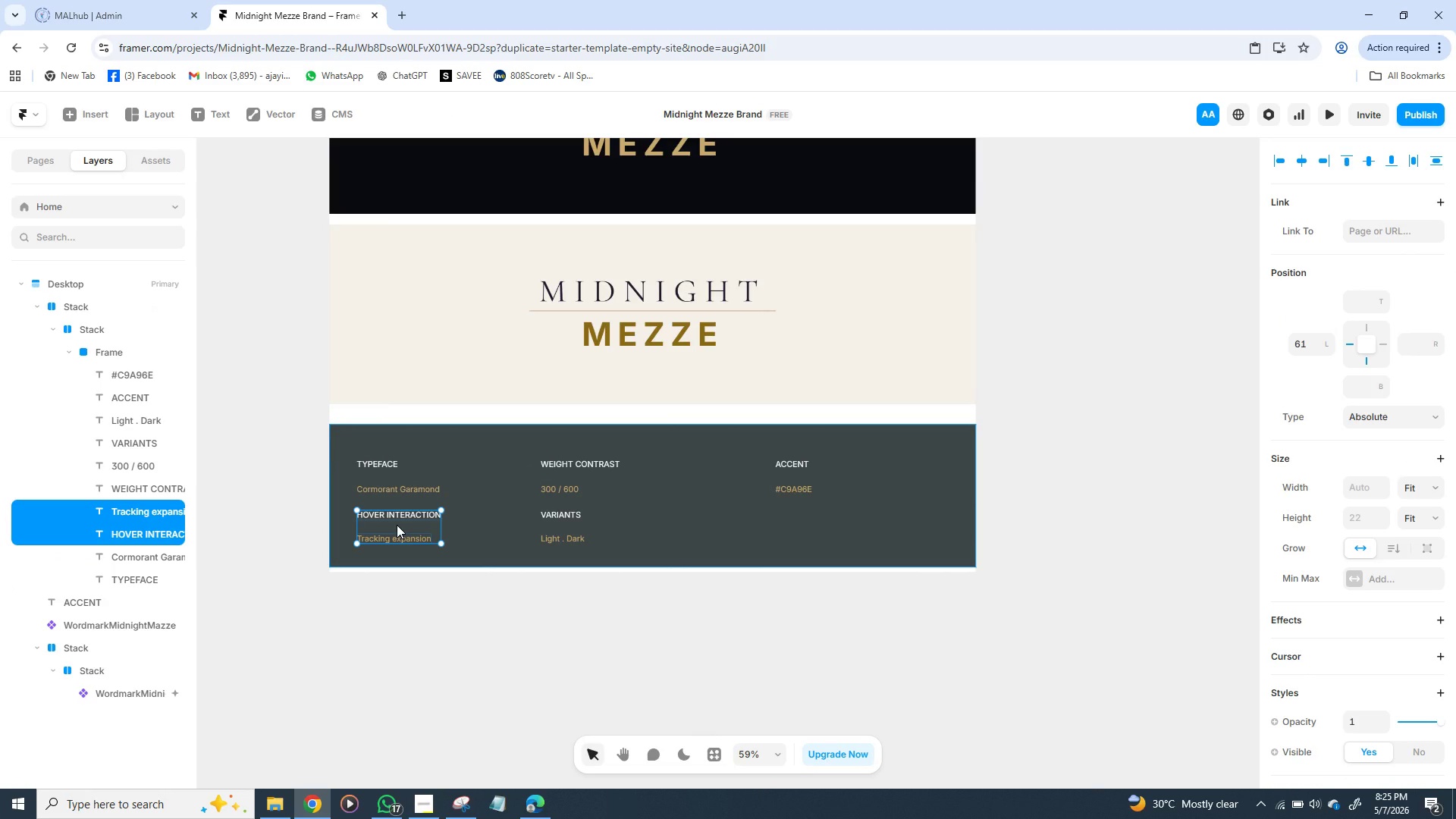 
right_click([397, 525])
 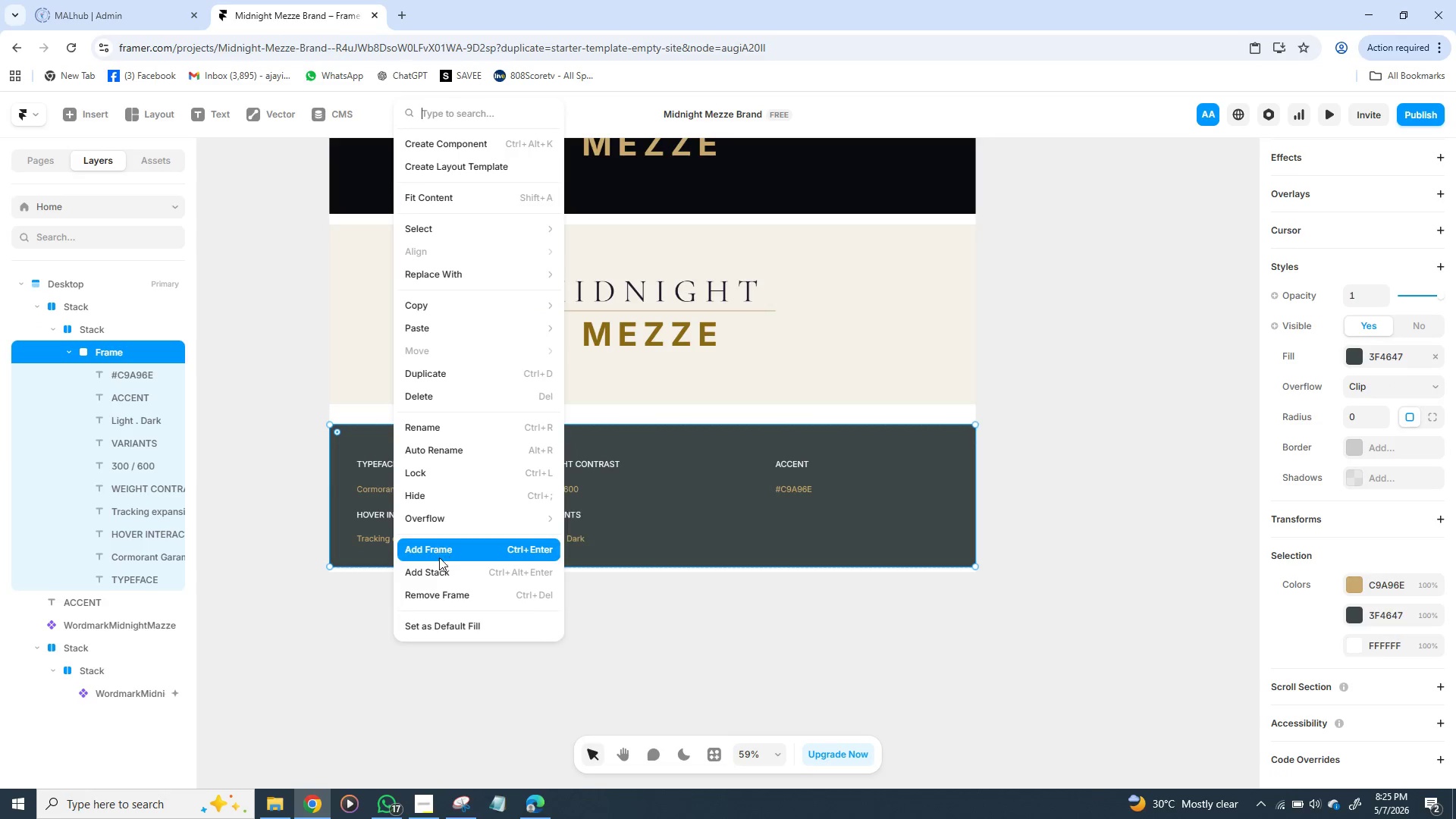 
left_click([438, 568])
 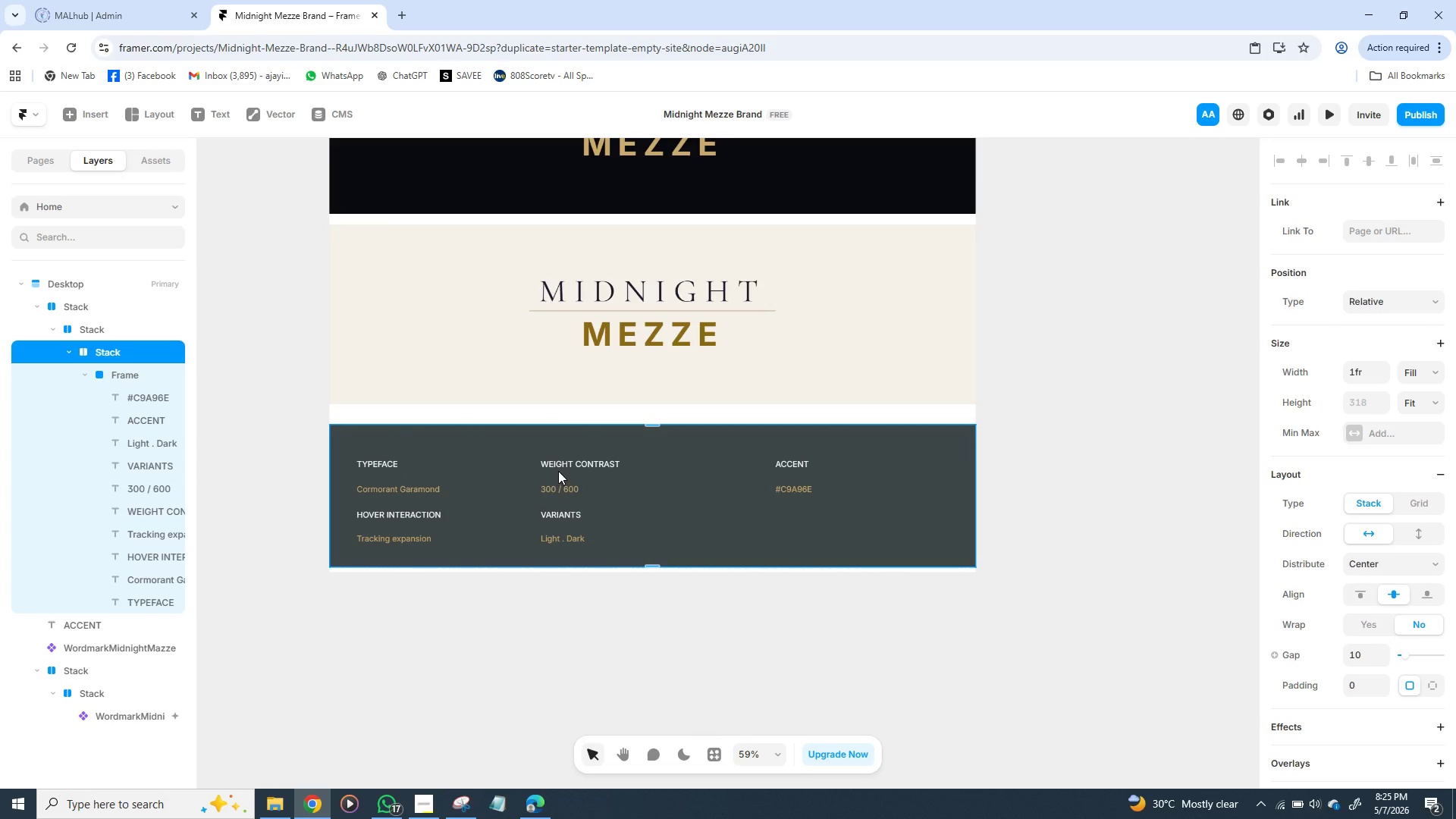 
left_click([573, 467])
 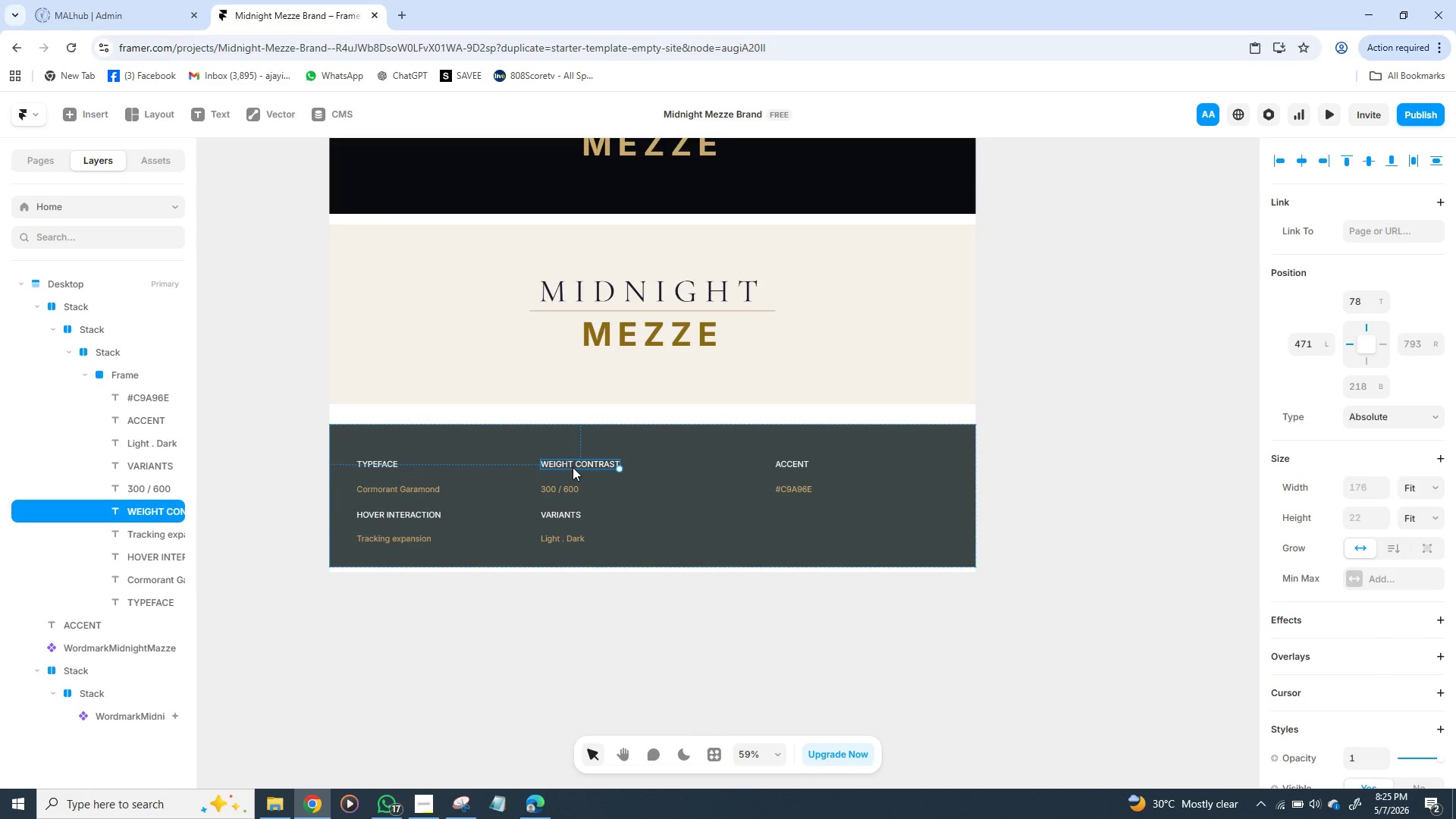 
hold_key(key=ShiftLeft, duration=1.52)
left_click([562, 485])
 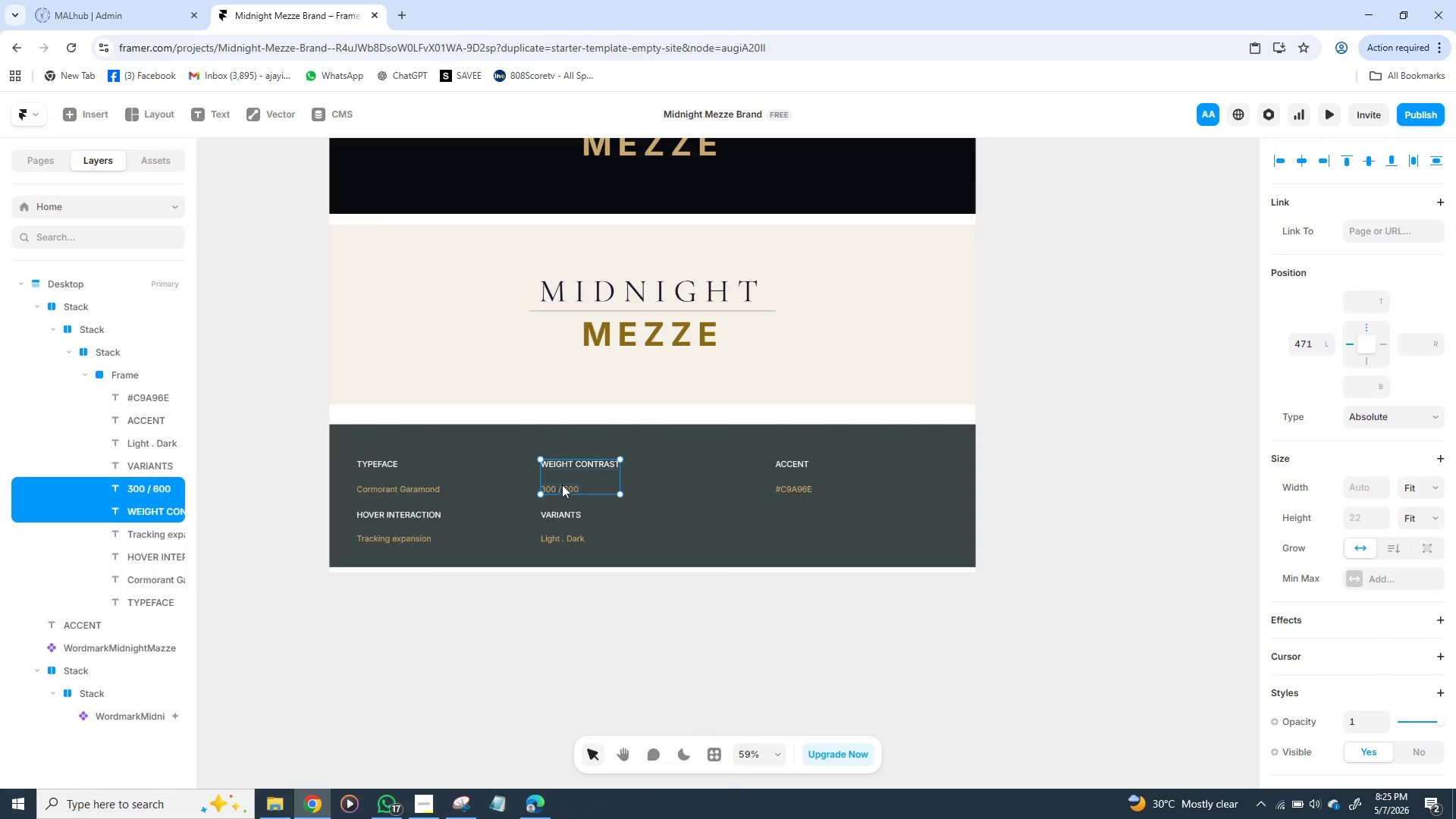 
key(Shift+ShiftLeft)
 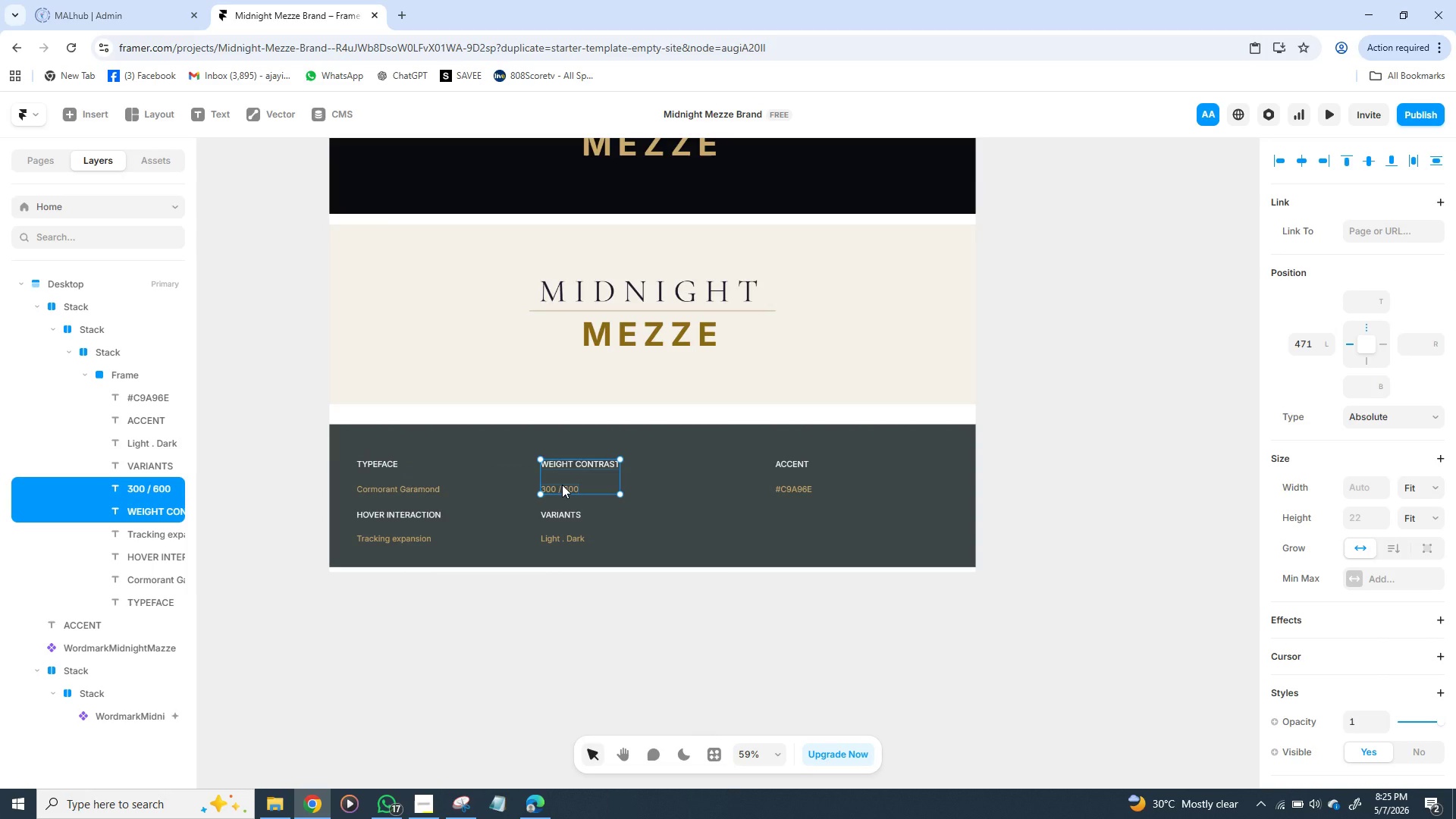 
key(Shift+ShiftLeft)
 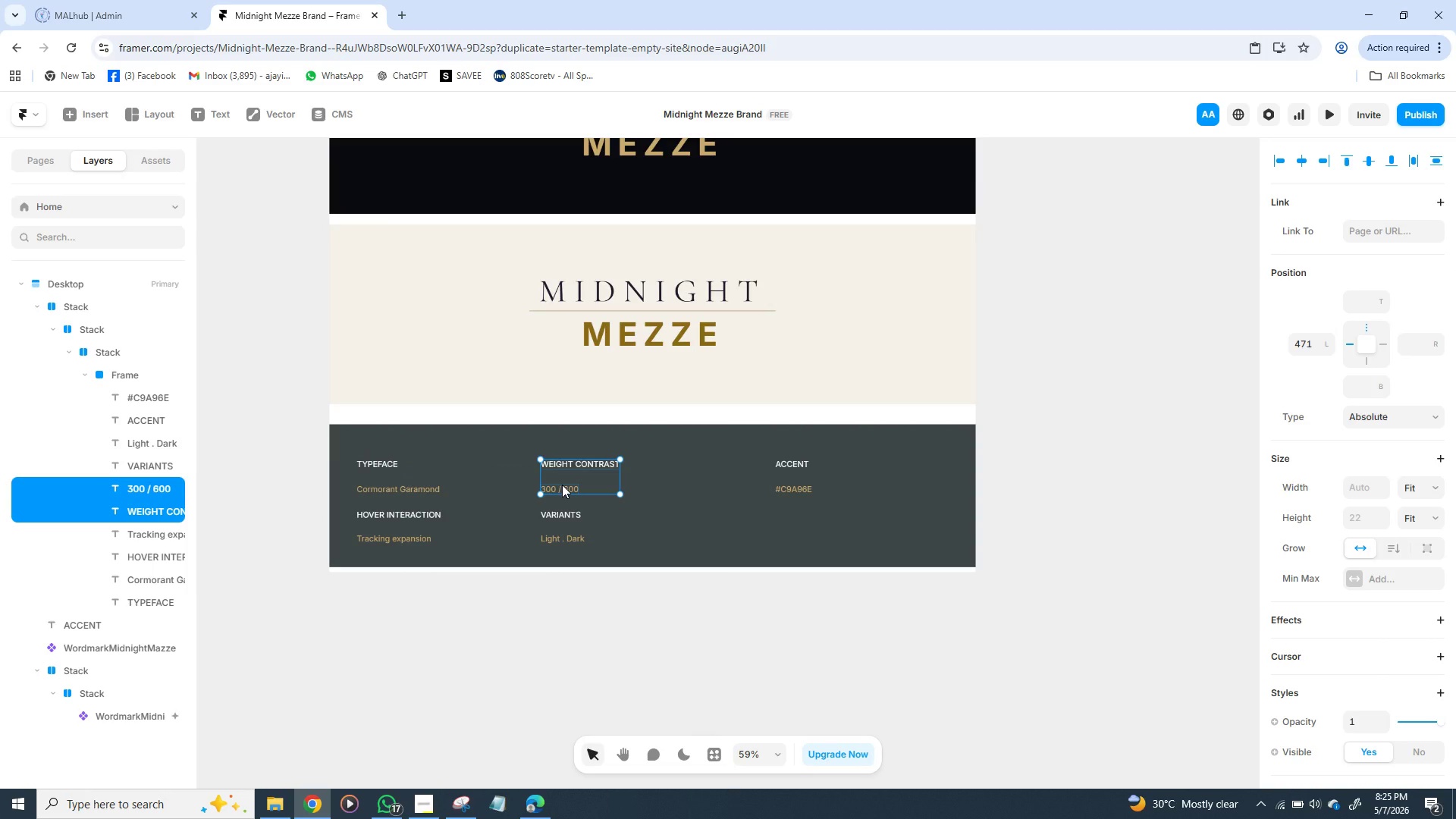 
right_click([562, 485])
 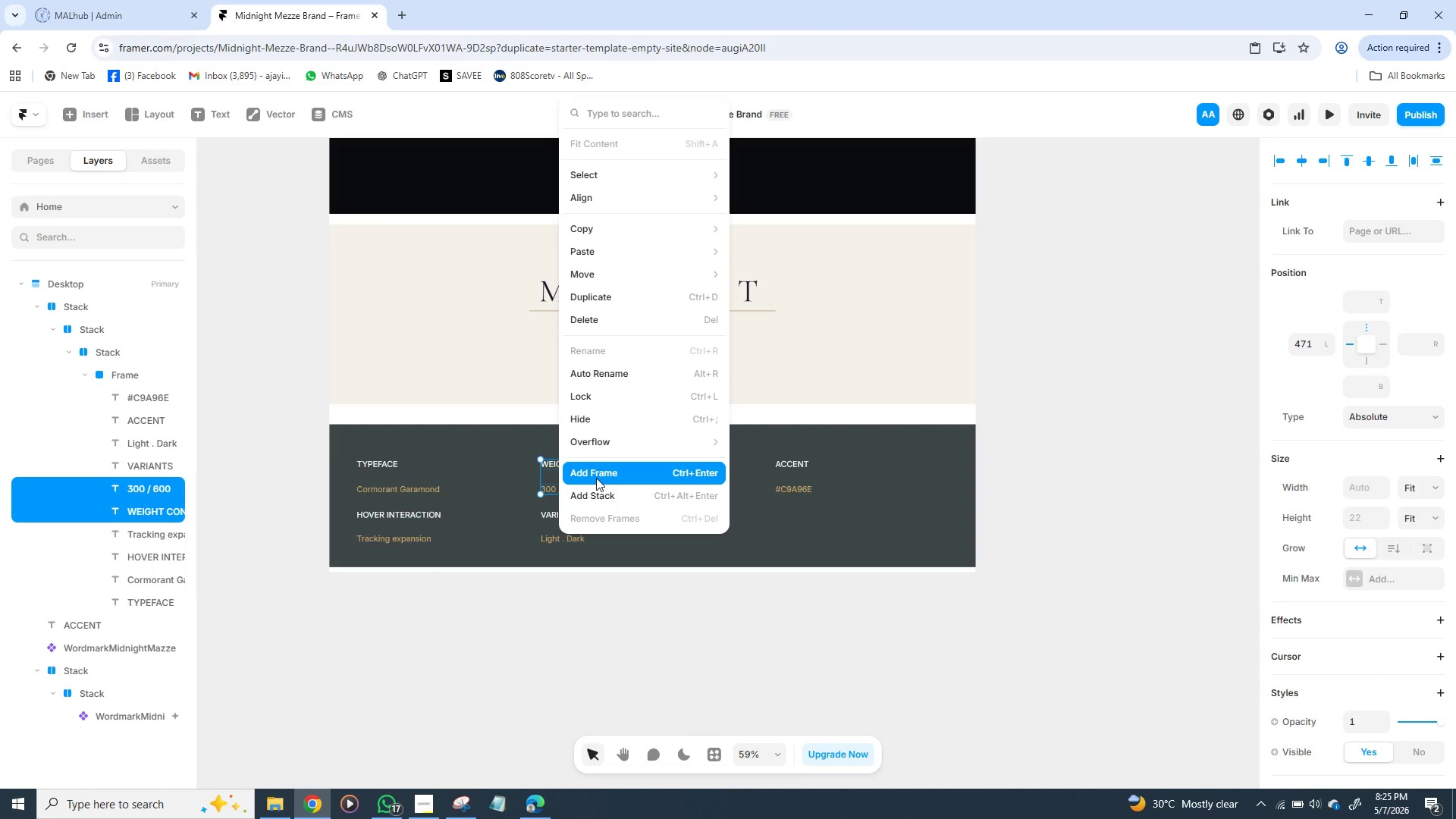 
left_click([596, 478])
 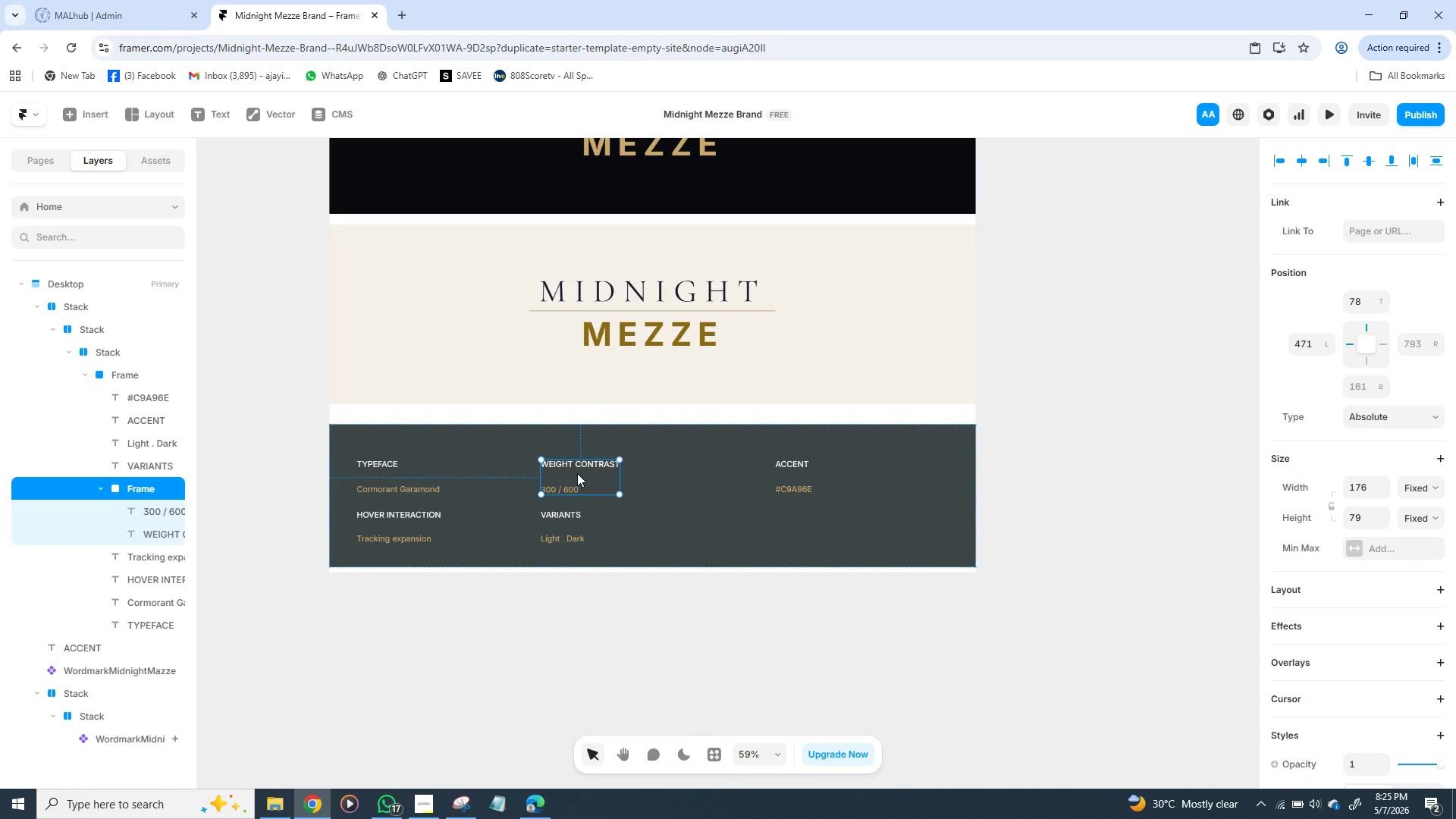 
key(Control+Z)
 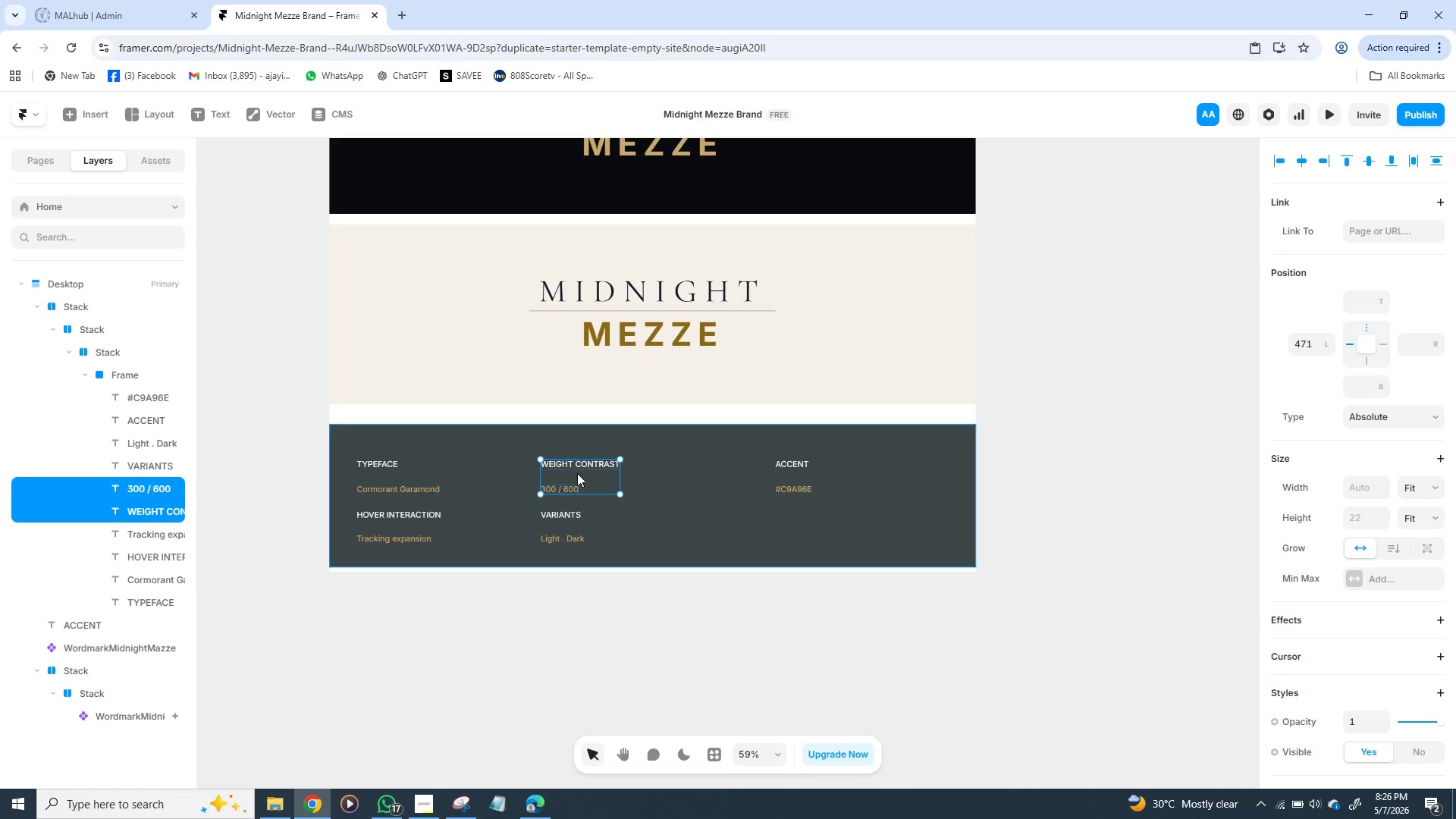 
hold_key(key=ShiftLeft, duration=0.5)
 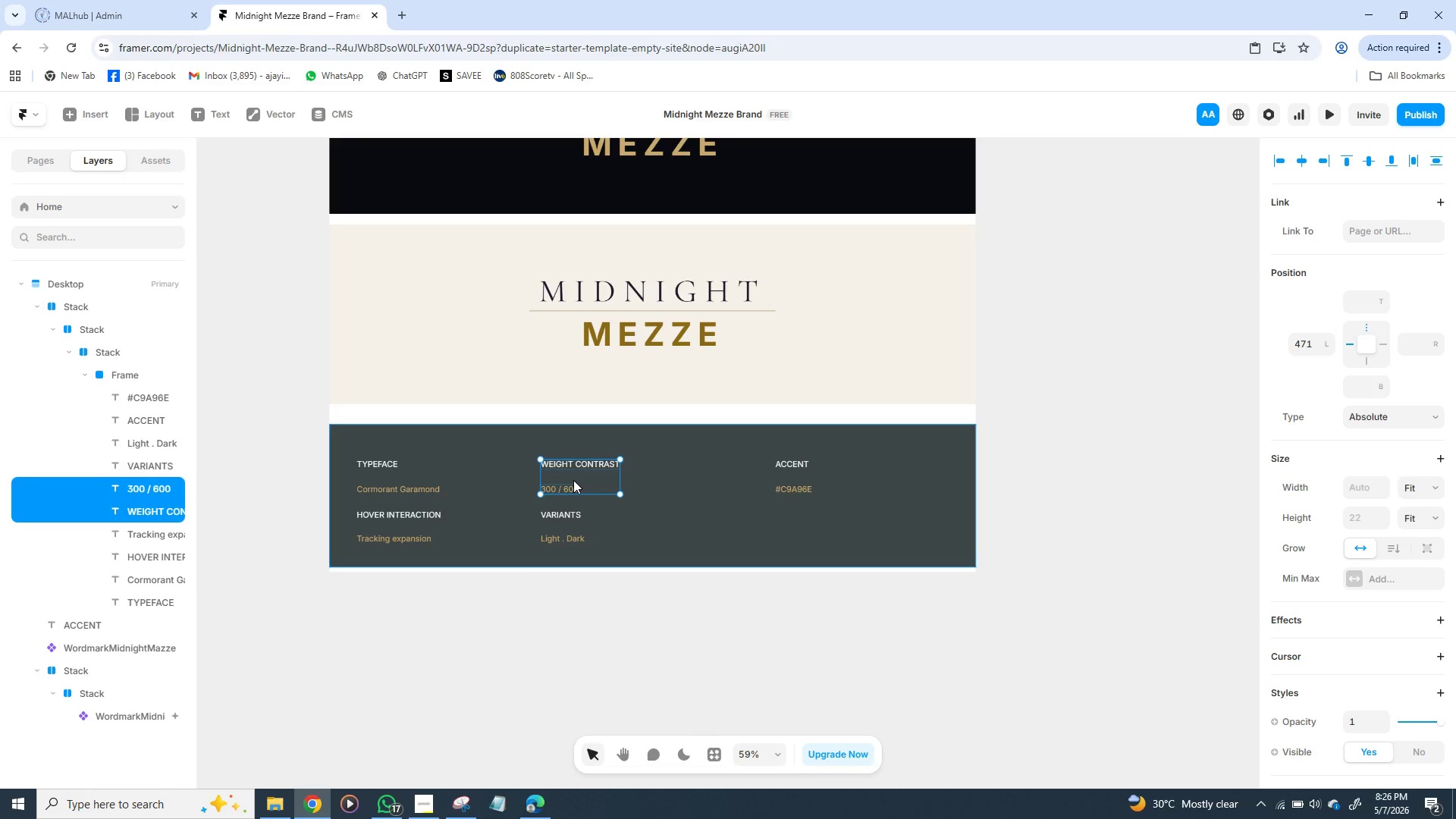 
right_click([573, 480])
 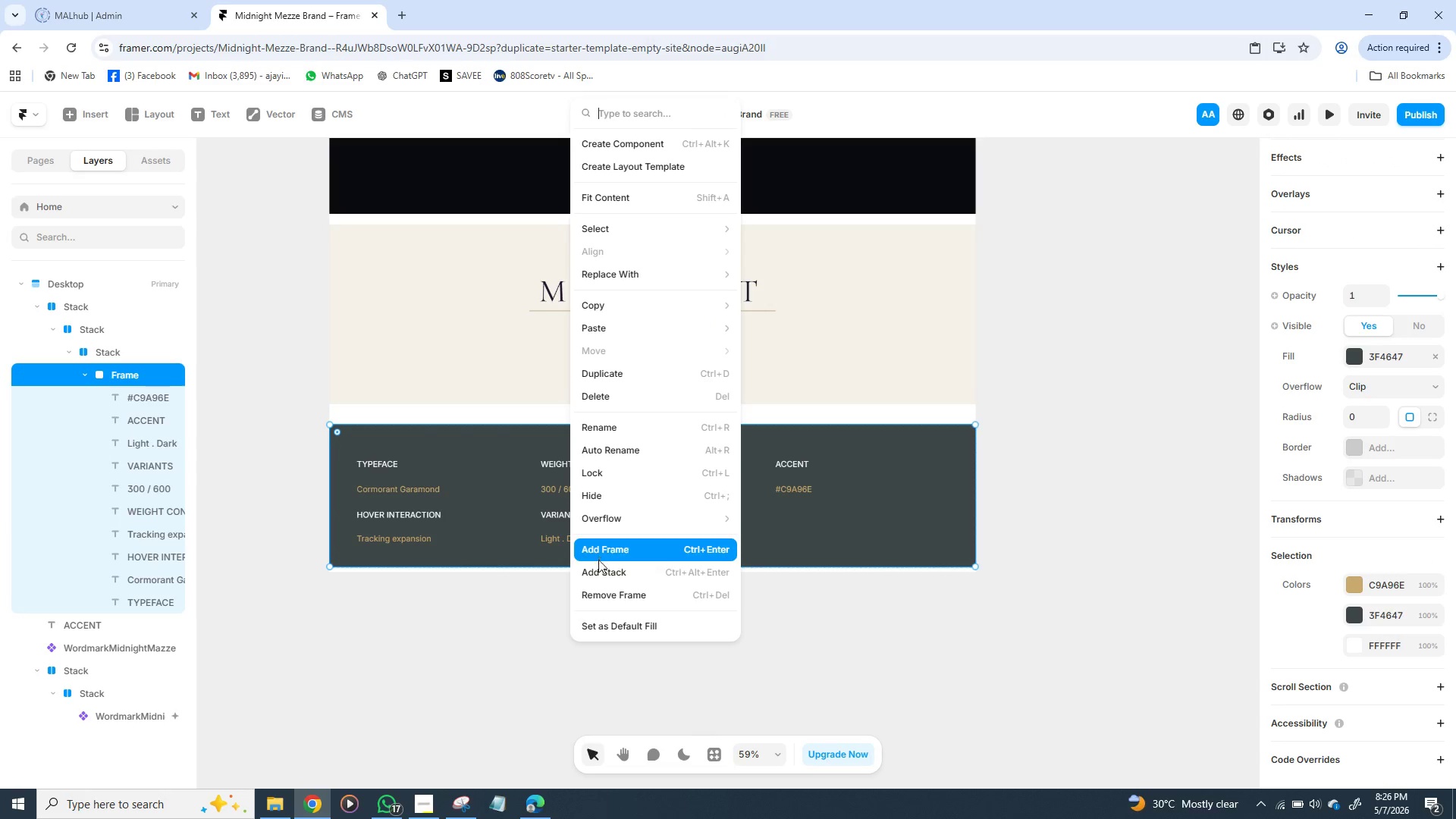 
left_click([598, 566])
 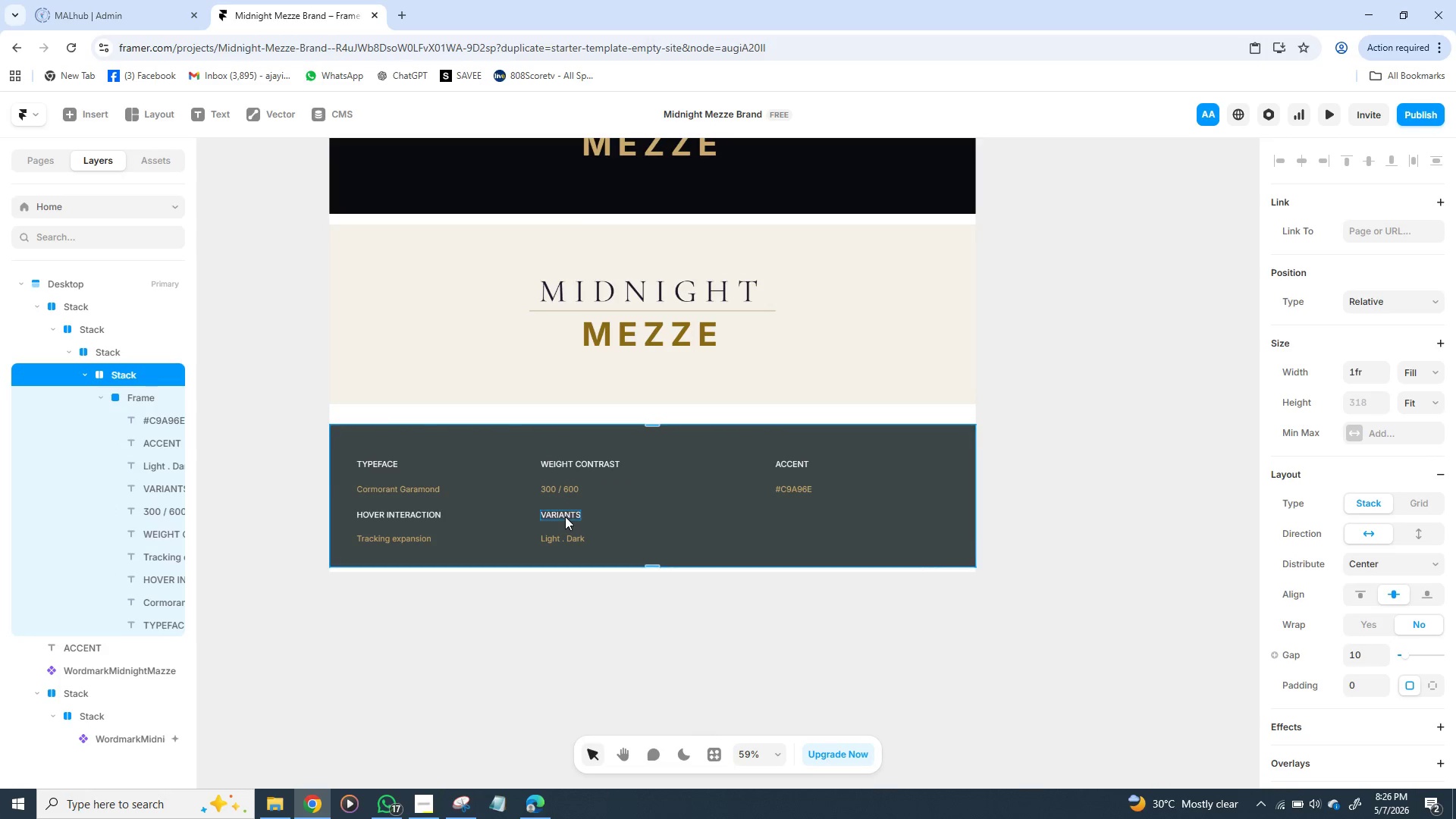 
left_click([565, 515])
 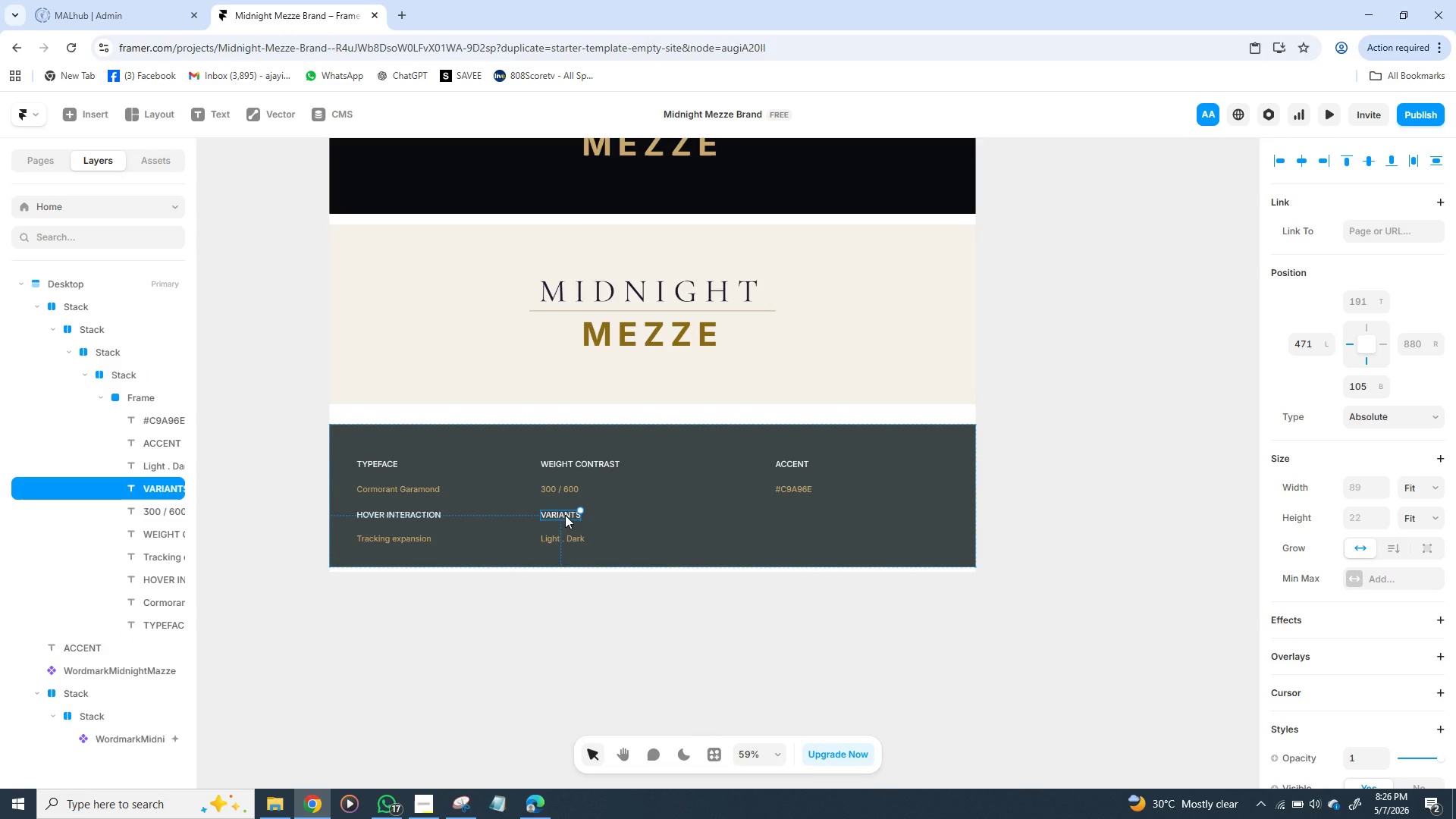 
hold_key(key=ShiftLeft, duration=1.51)
 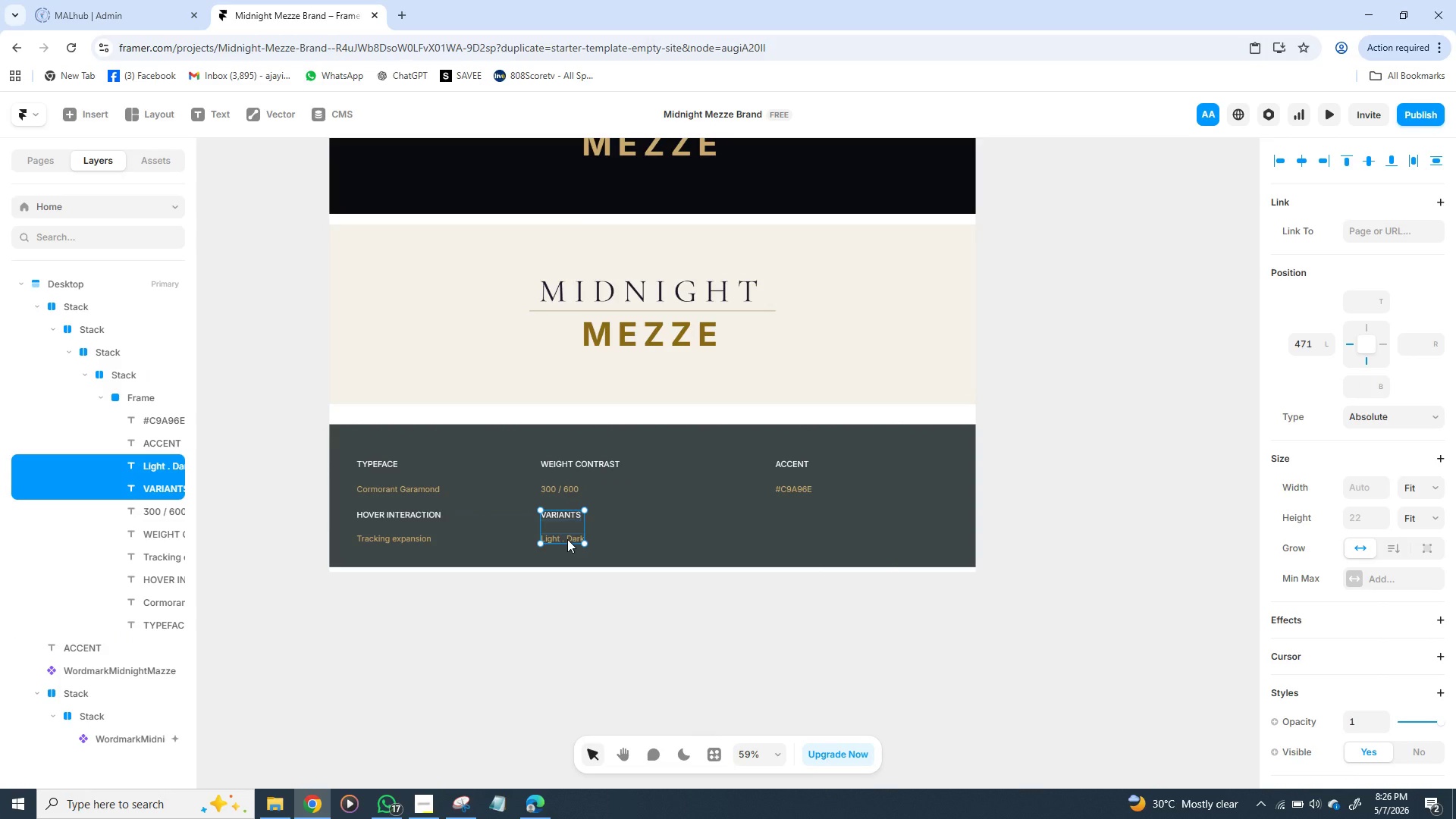 
hold_key(key=ShiftLeft, duration=0.53)
left_click([567, 539])
 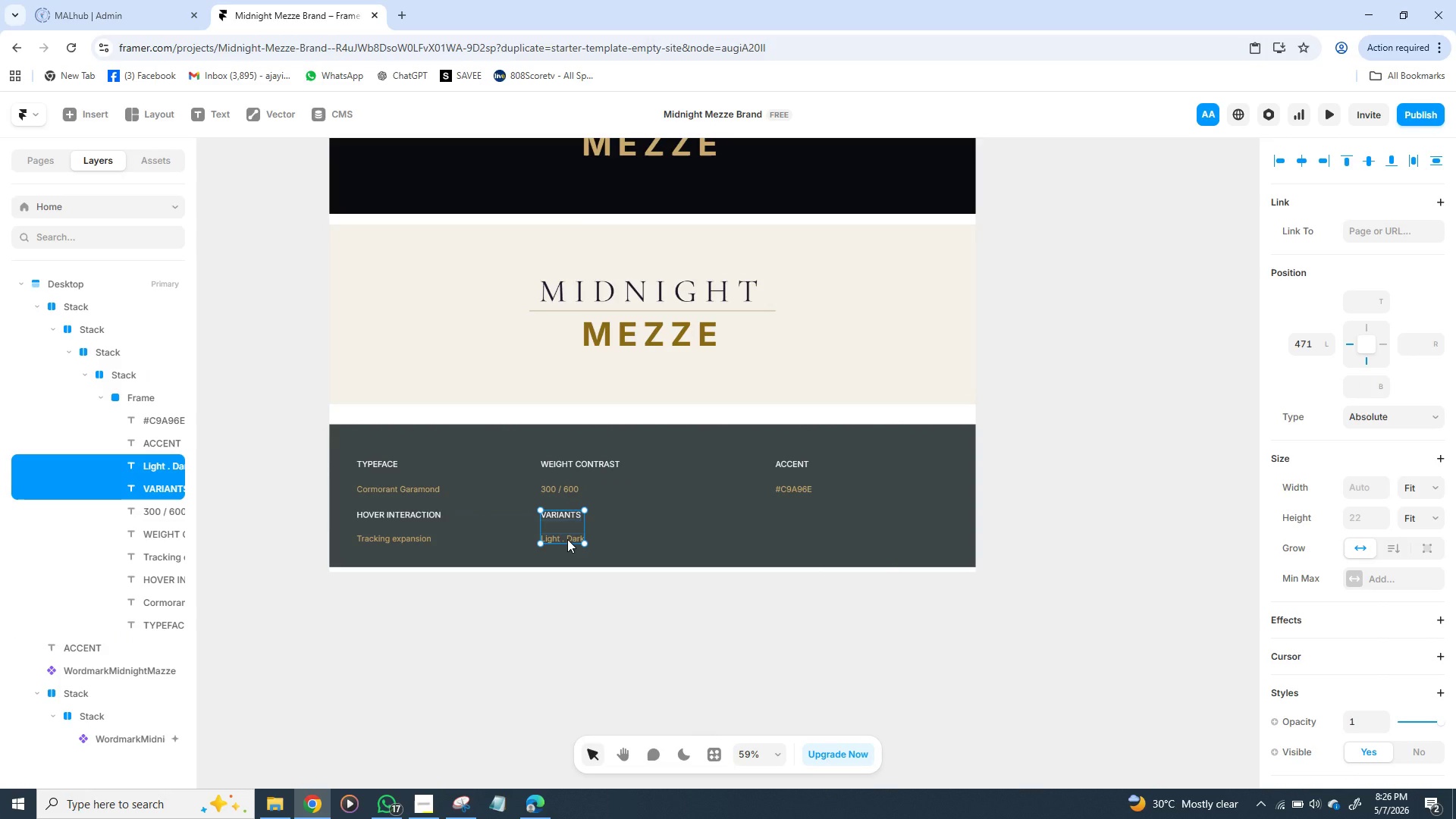 
right_click([567, 539])
 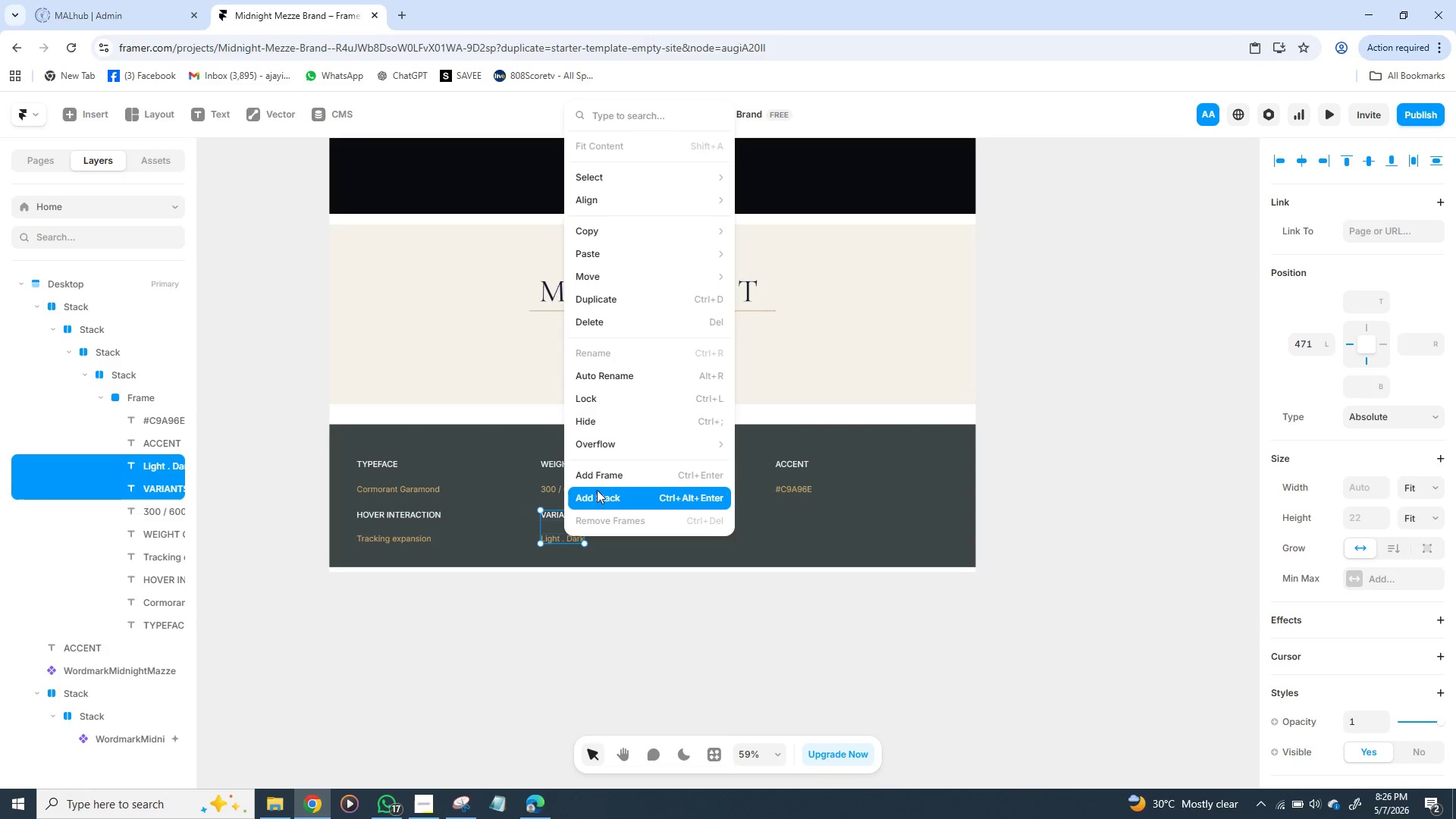 
left_click([597, 490])
 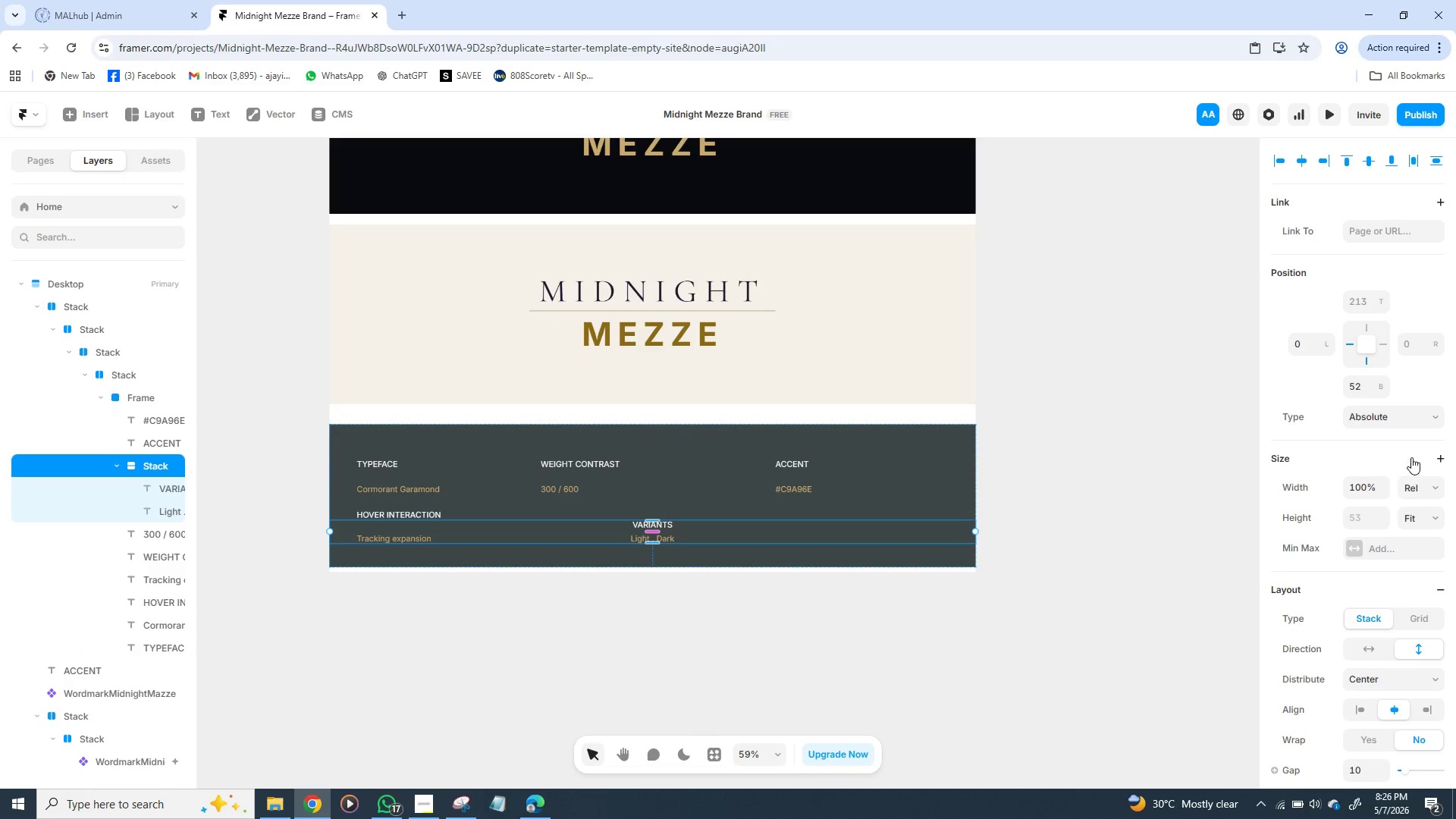 
wait(6.38)
 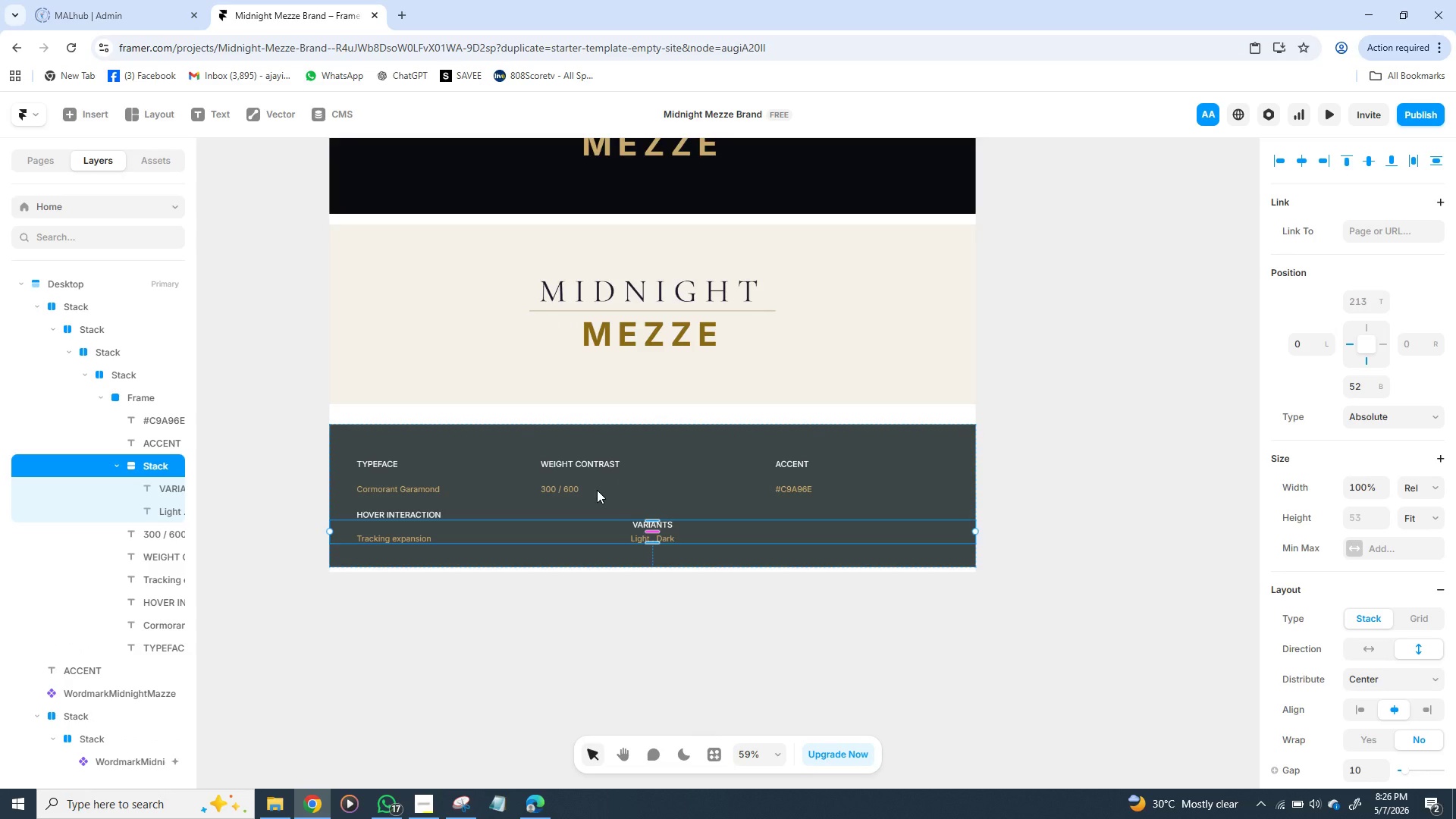 
left_click([1436, 488])
 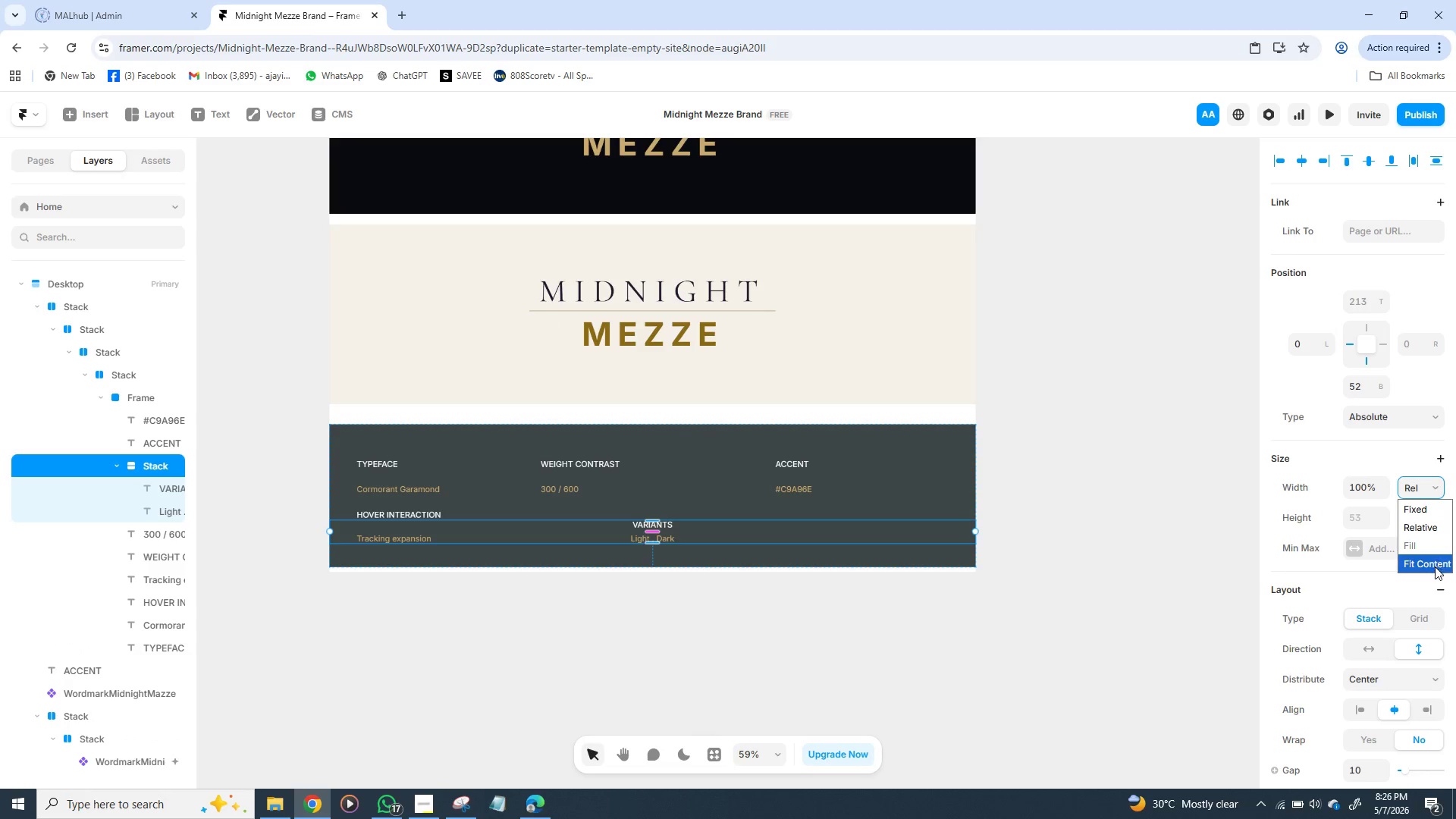 
left_click([1435, 566])
 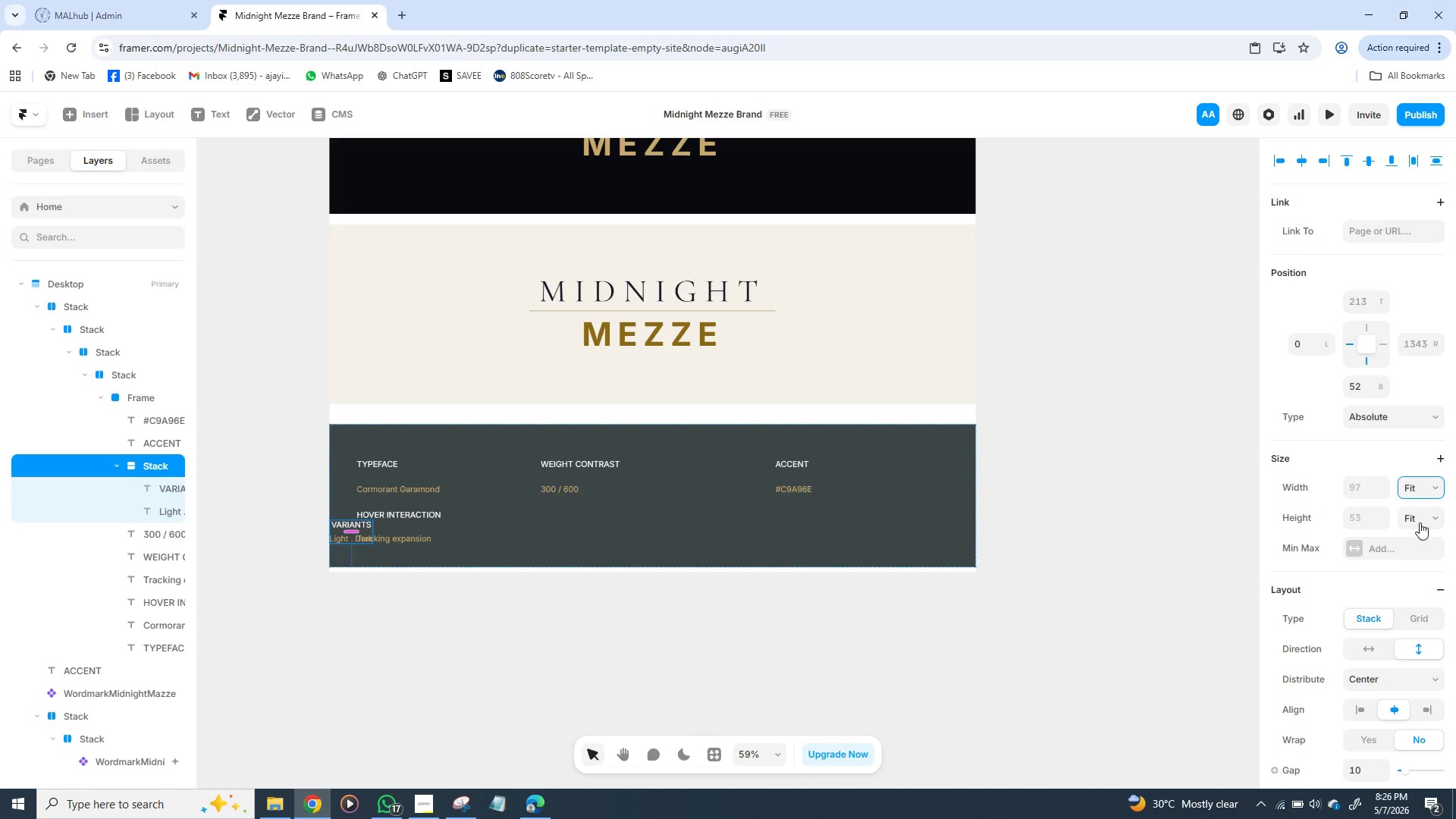 
left_click([1429, 522])
 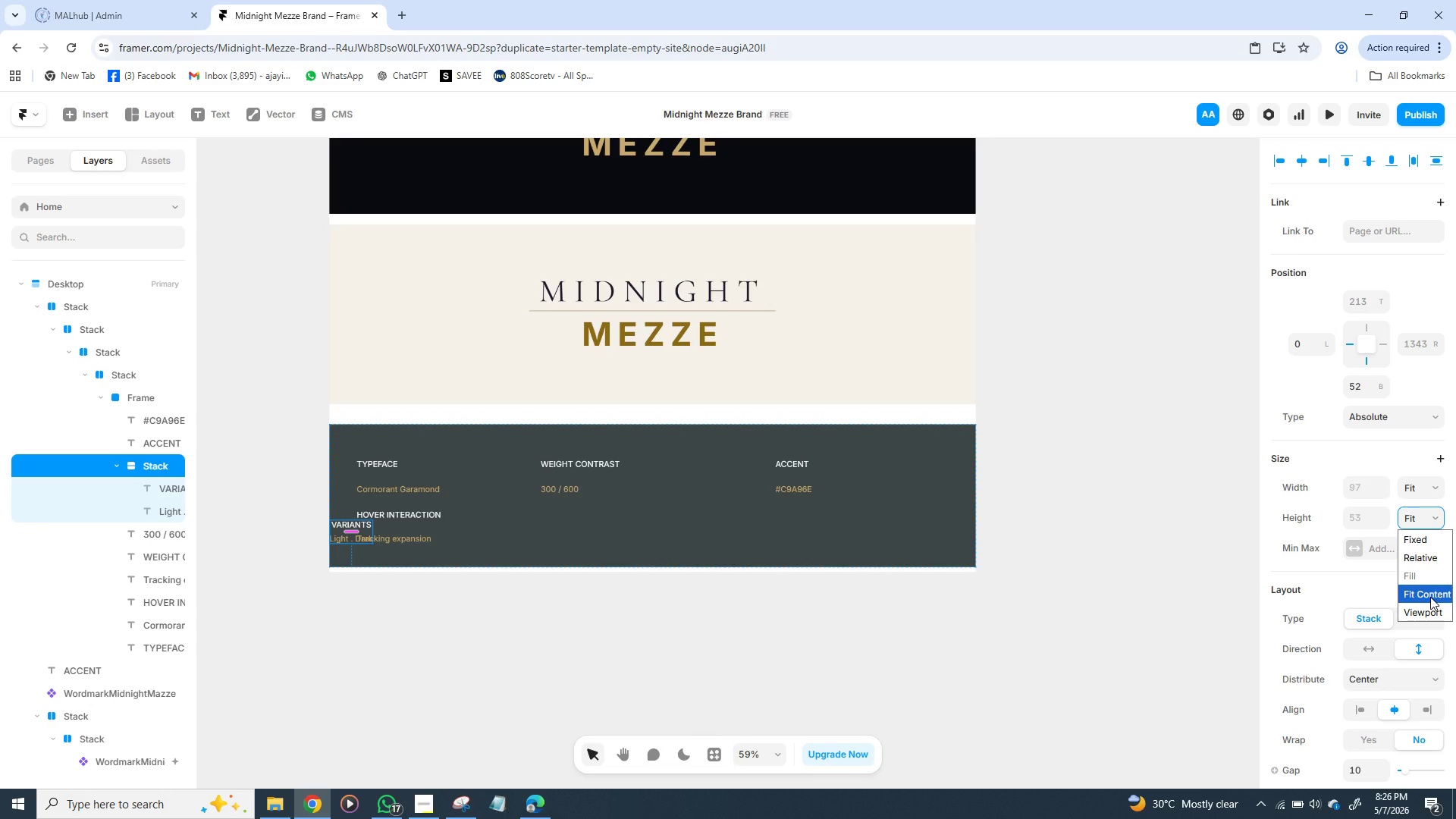 
left_click([1430, 597])
 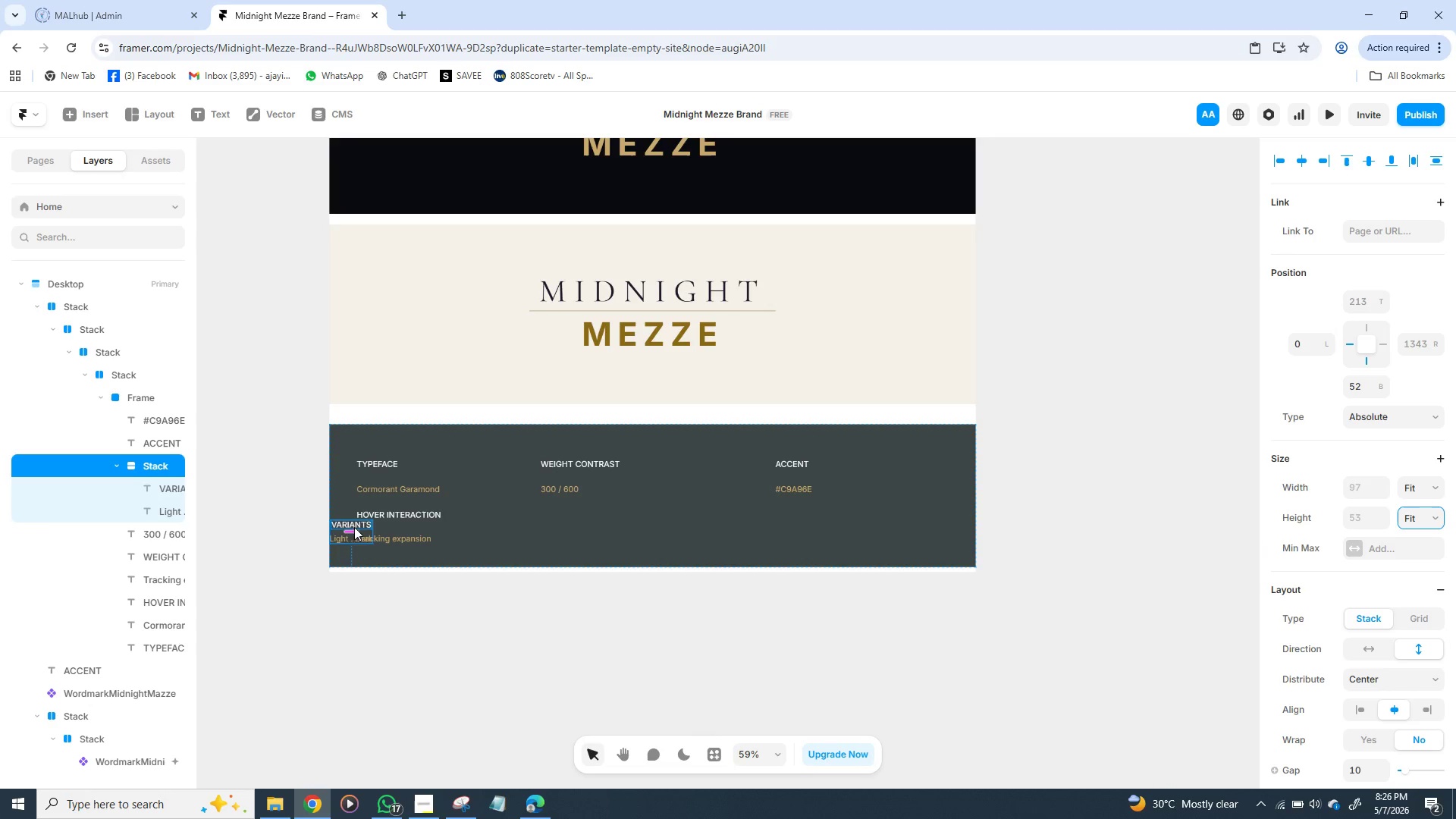 
left_click([144, 466])
 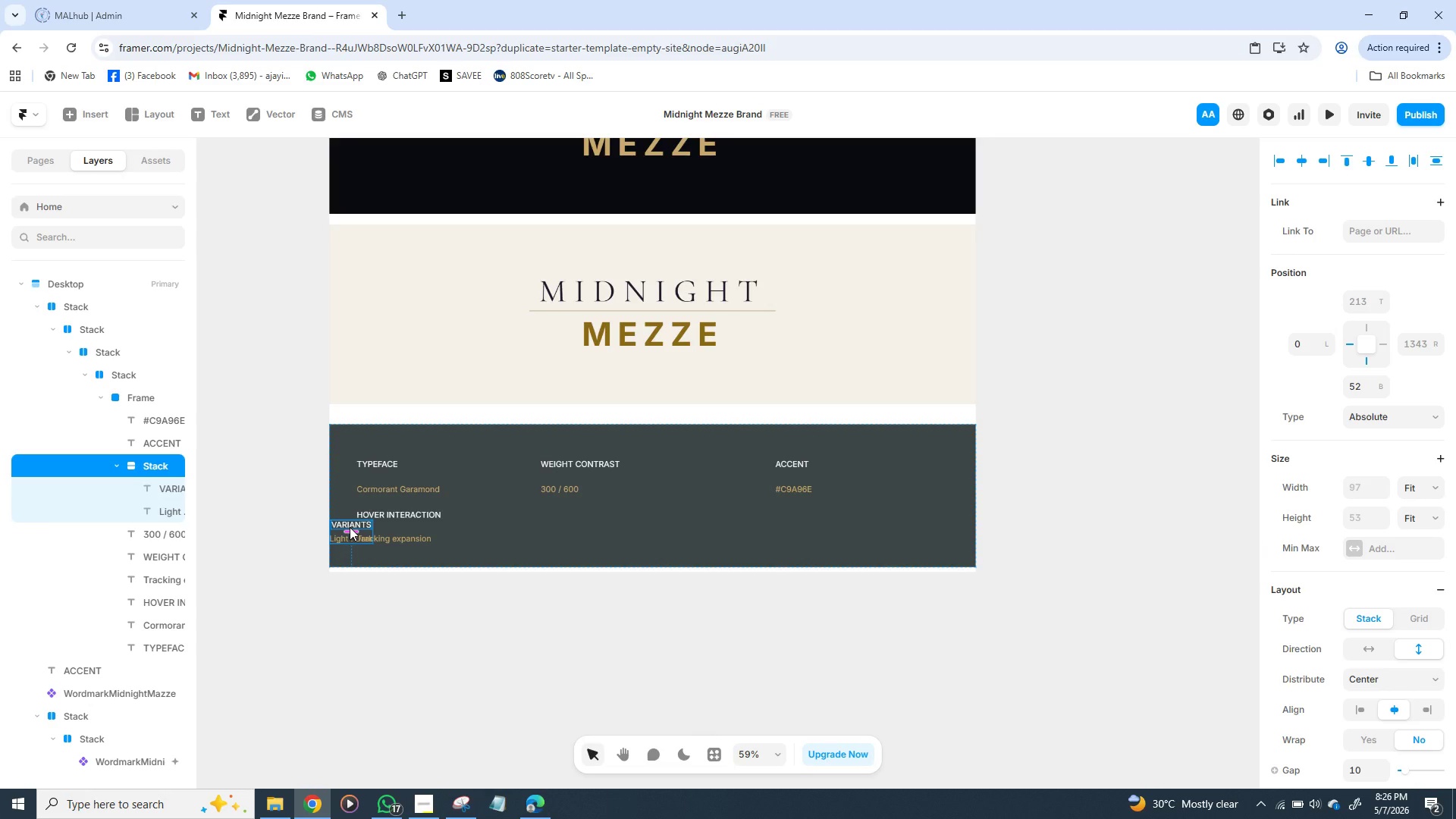 
left_click_drag(start_coordinate=[350, 527], to_coordinate=[473, 529])
 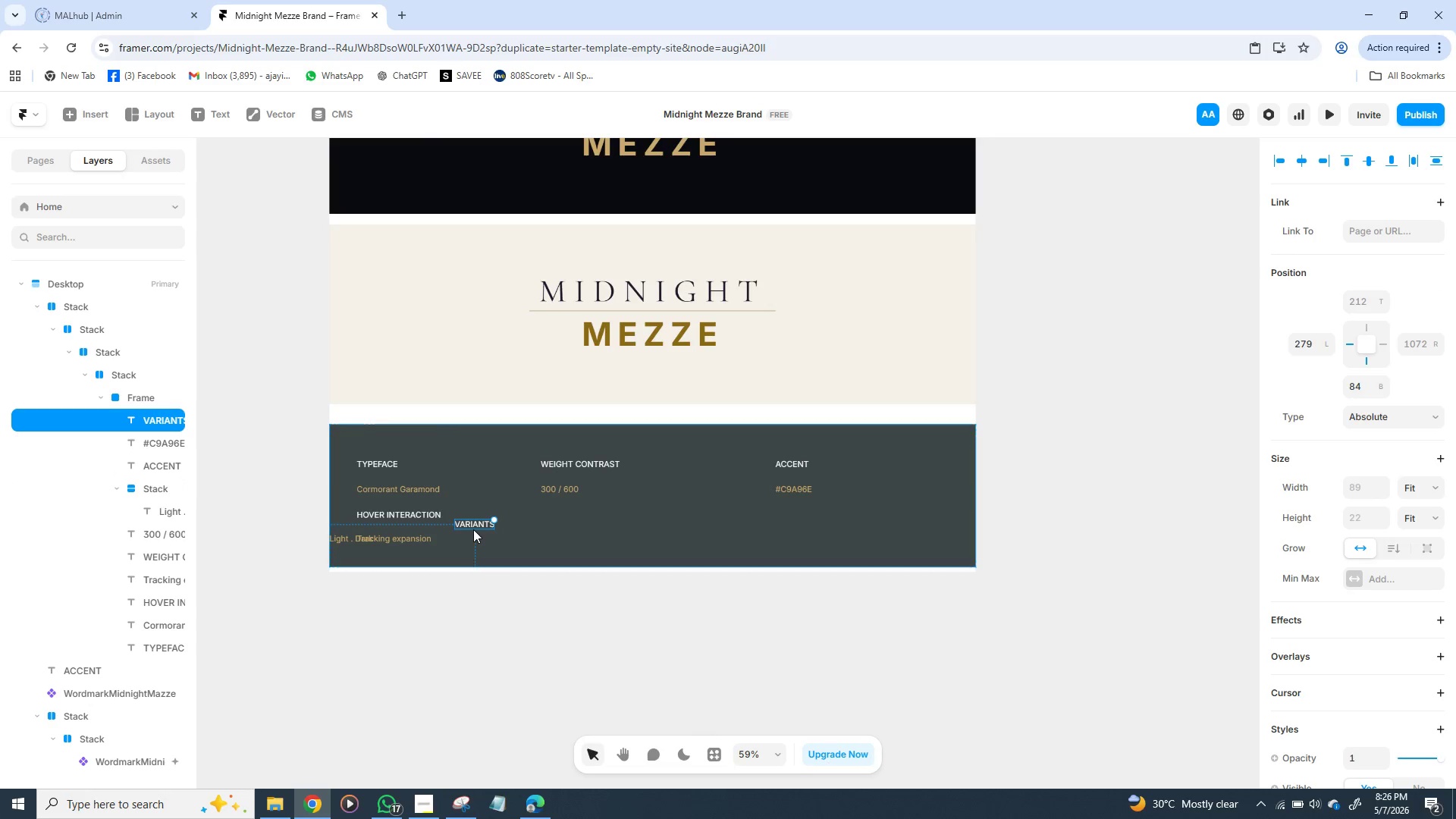 
key(Control+Z)
 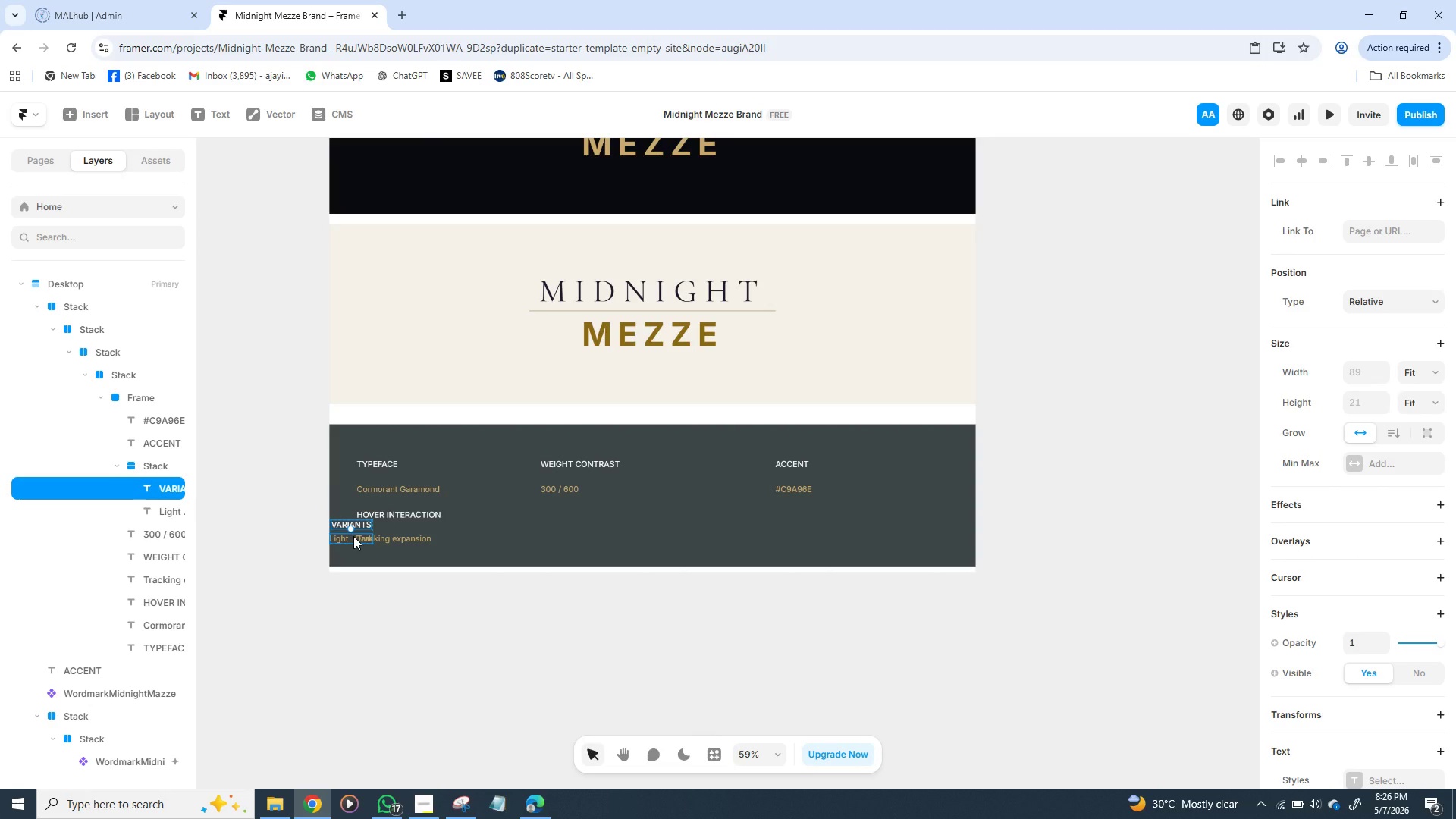 
left_click([353, 536])
 